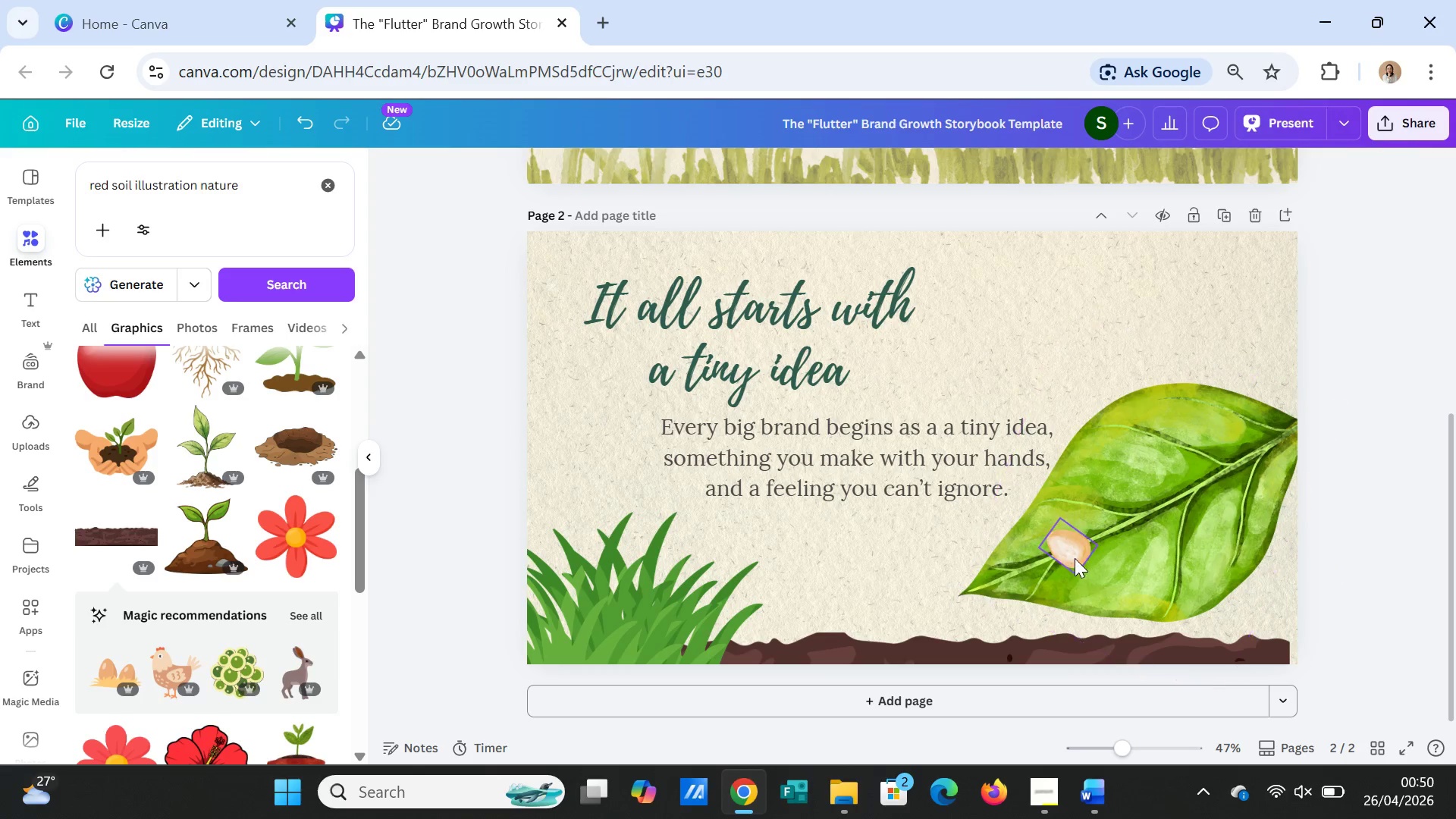 
left_click([1071, 553])
 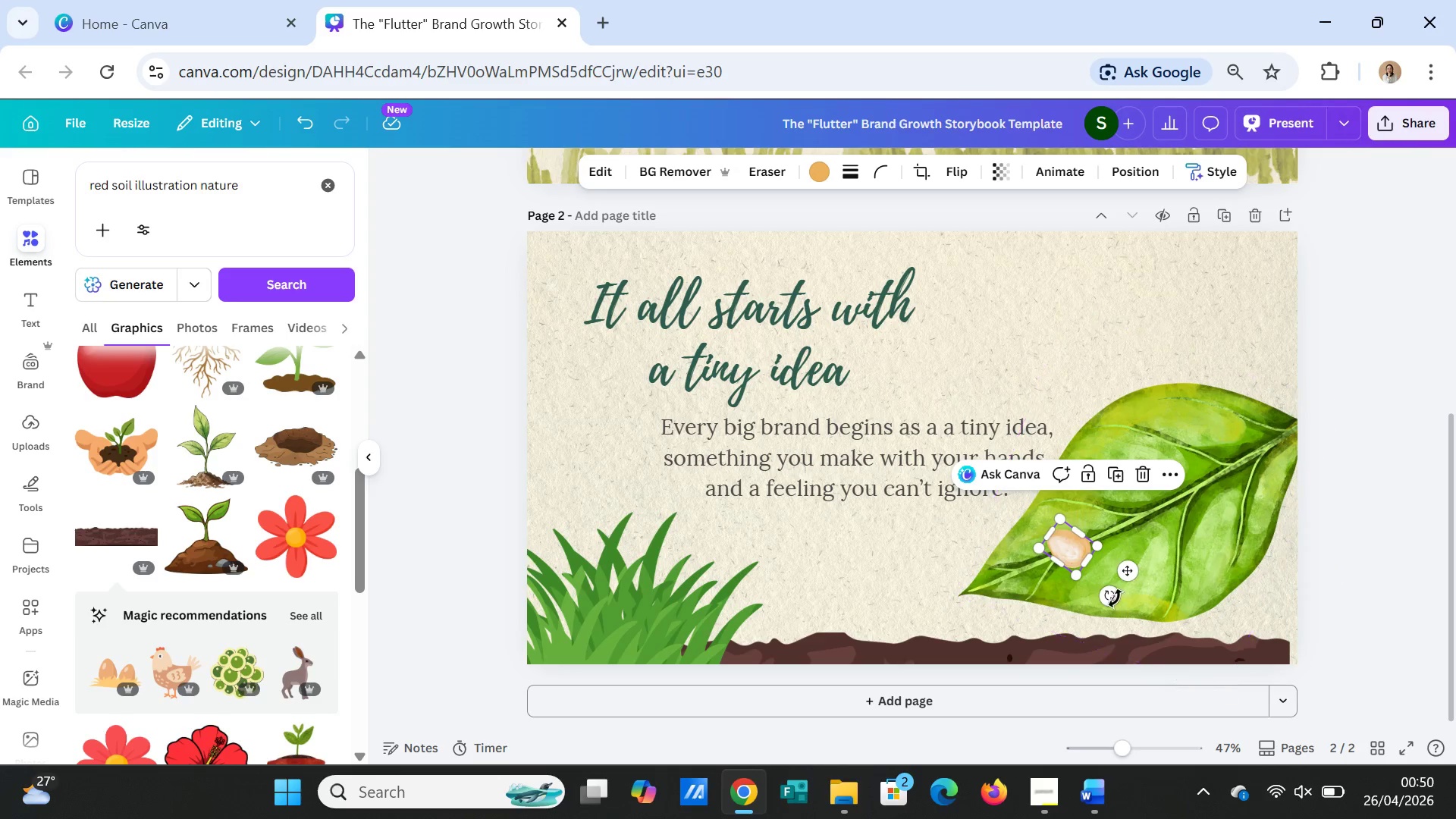 
left_click_drag(start_coordinate=[1111, 598], to_coordinate=[1132, 584])
 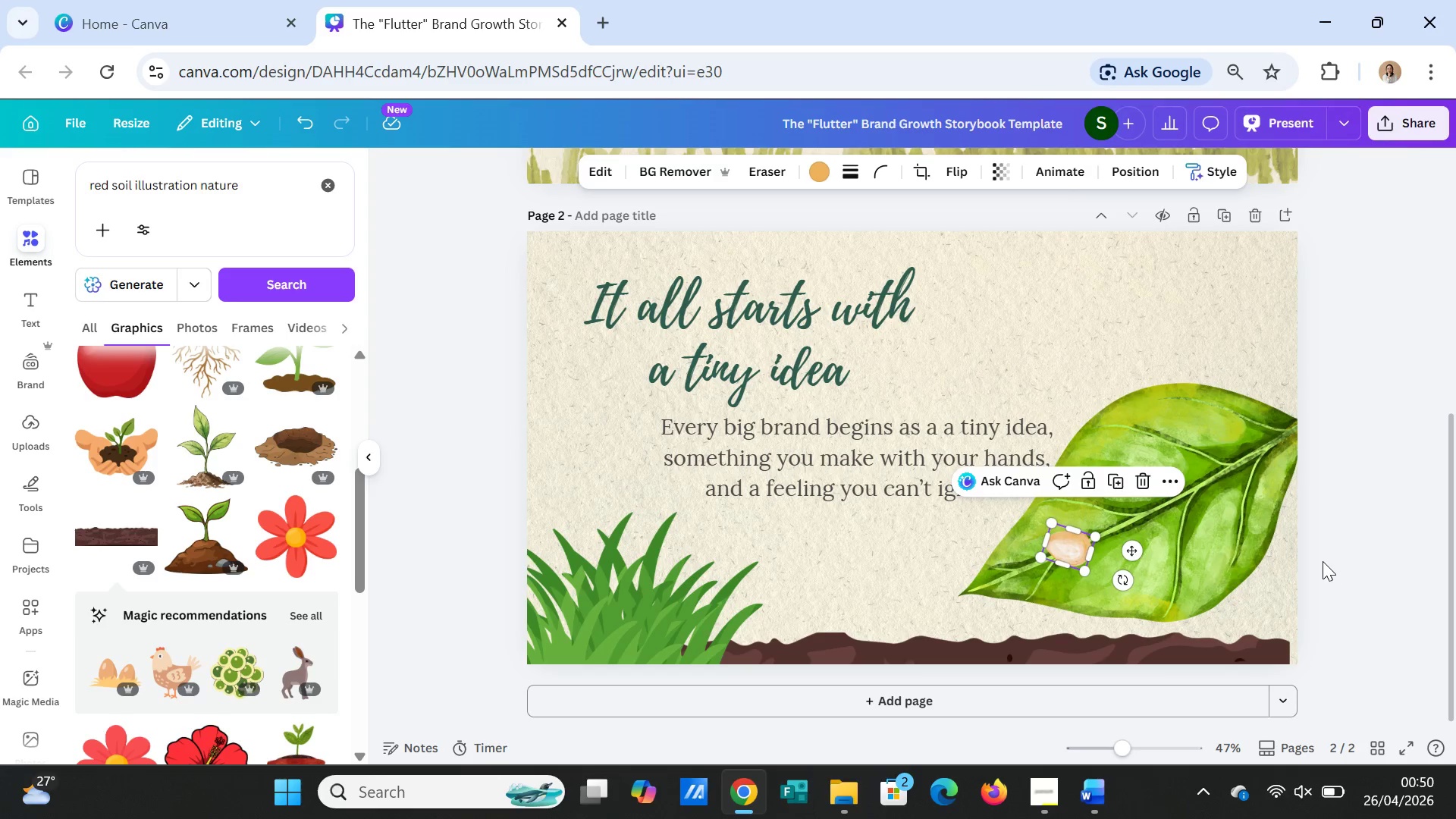 
left_click([1323, 561])
 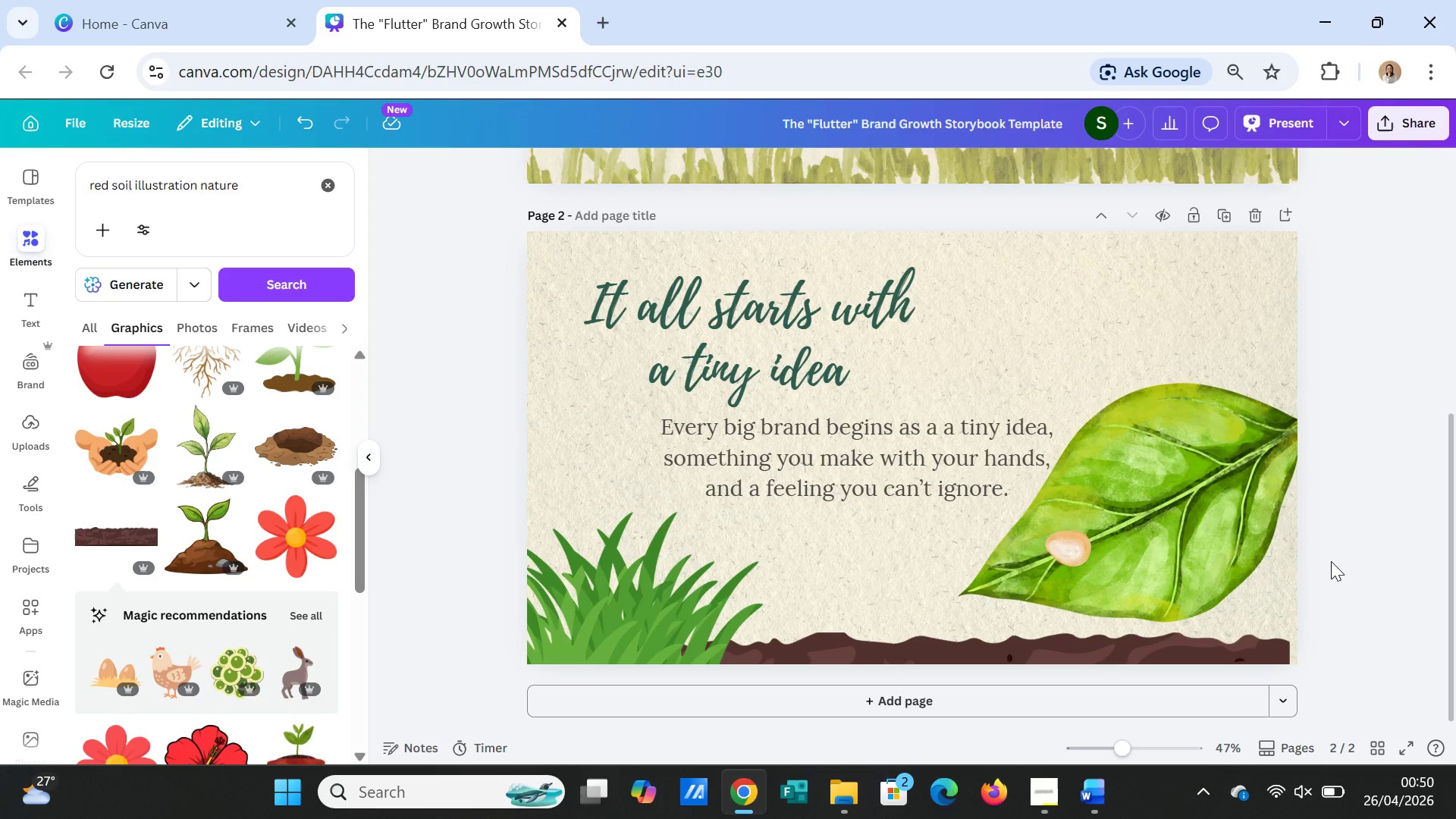 
wait(8.41)
 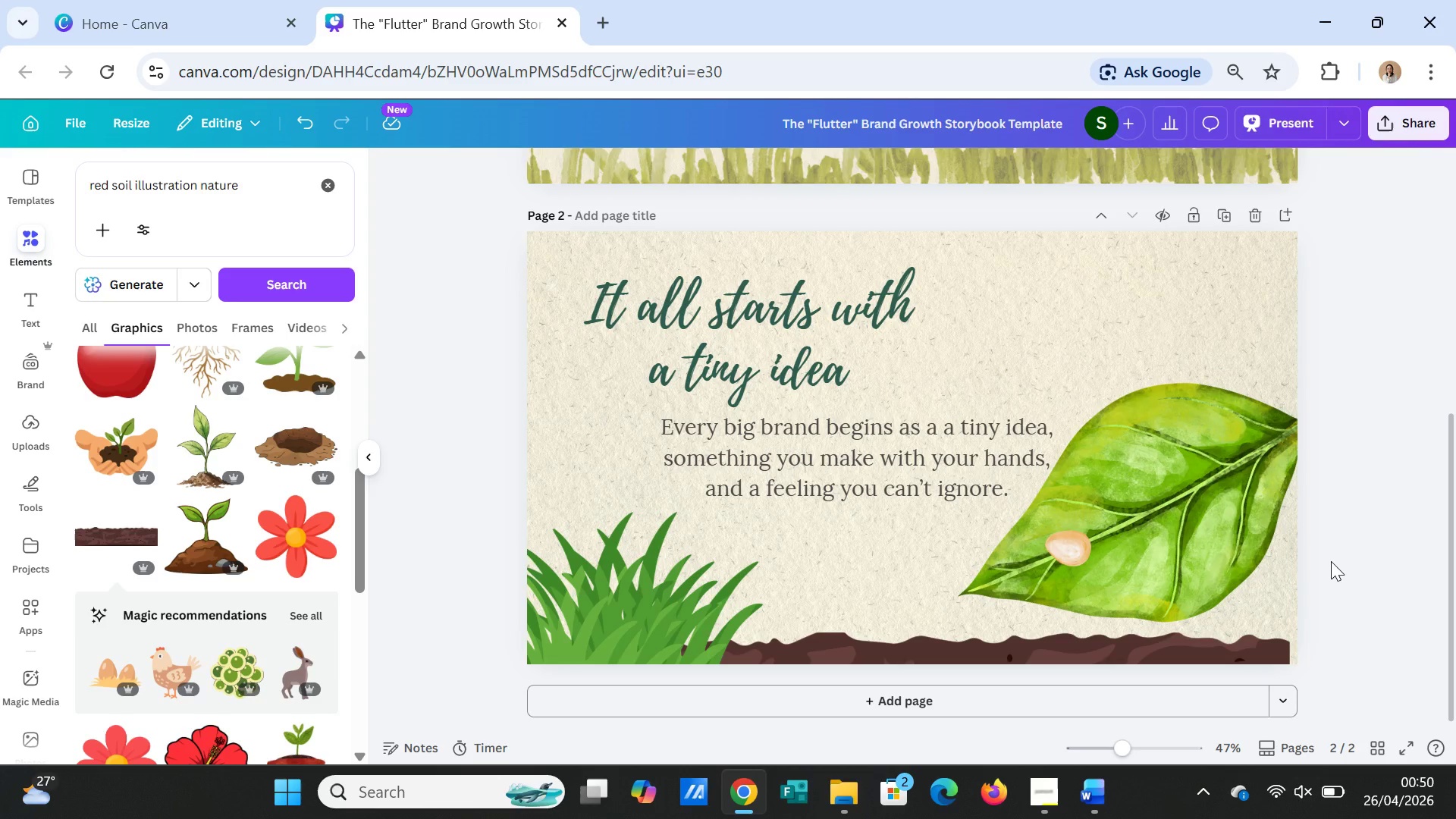 
left_click_drag(start_coordinate=[133, 187], to_coordinate=[65, 170])
 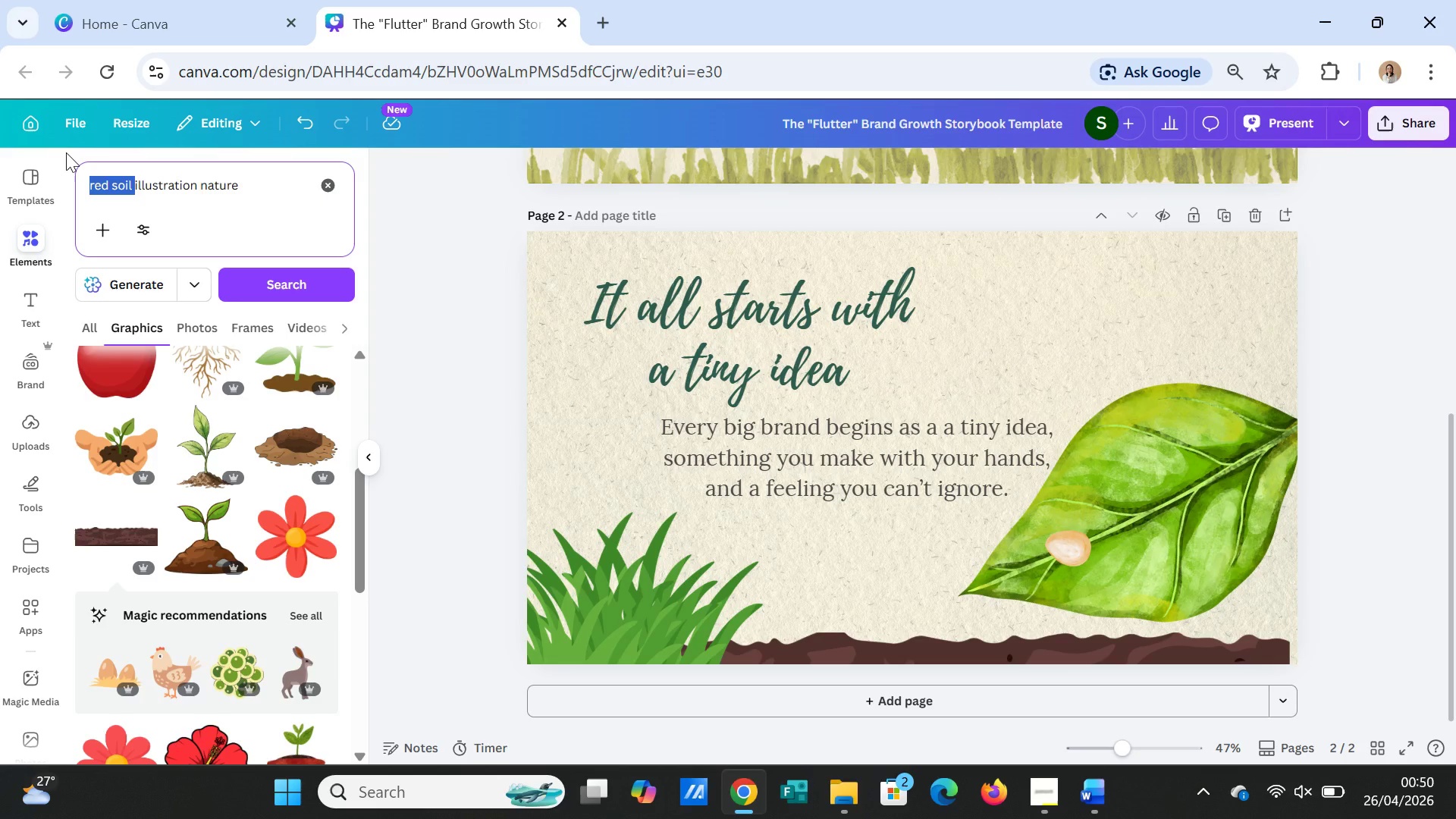 
type(green leav)
key(Backspace)
type(f )
 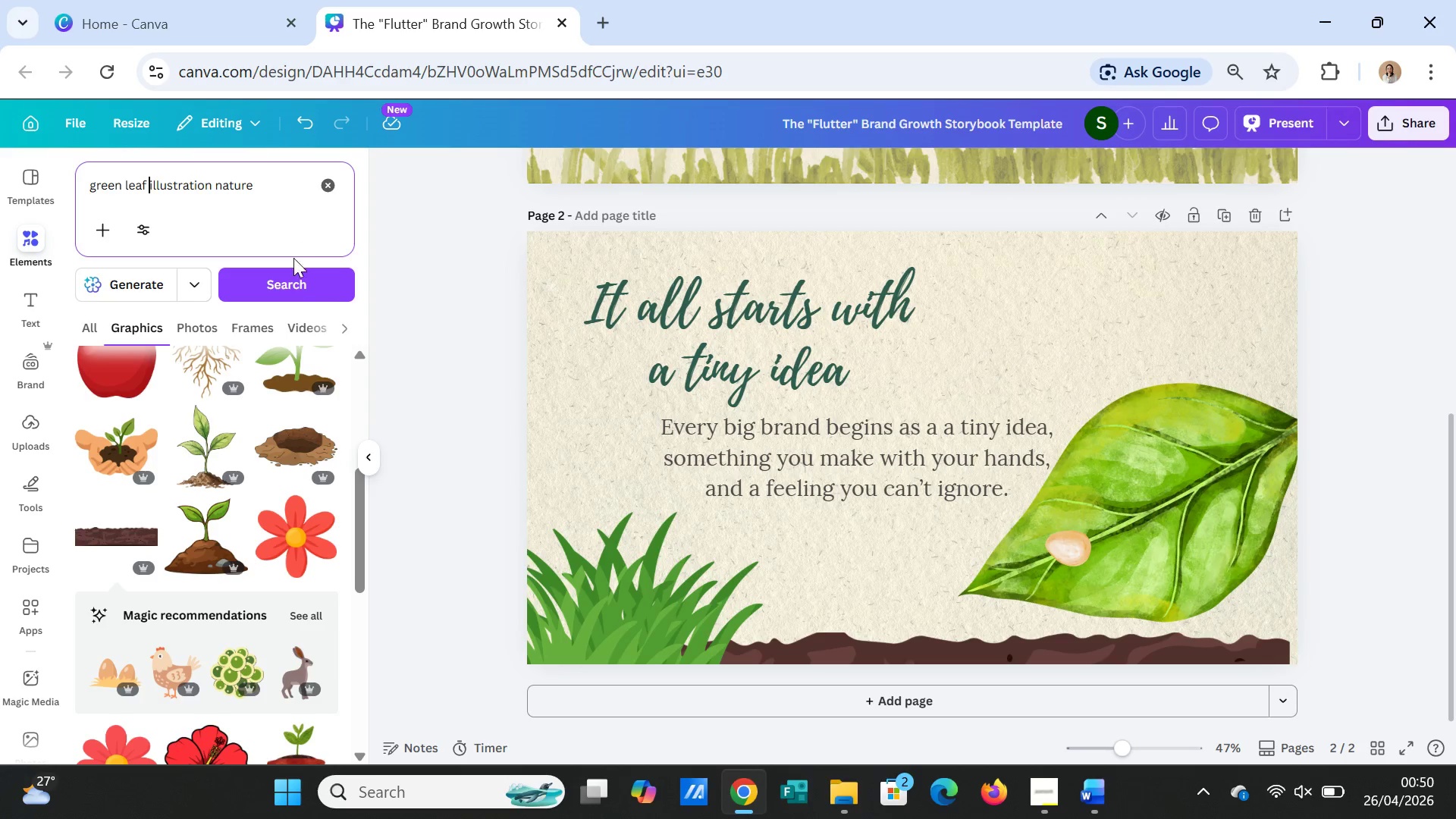 
left_click([292, 288])
 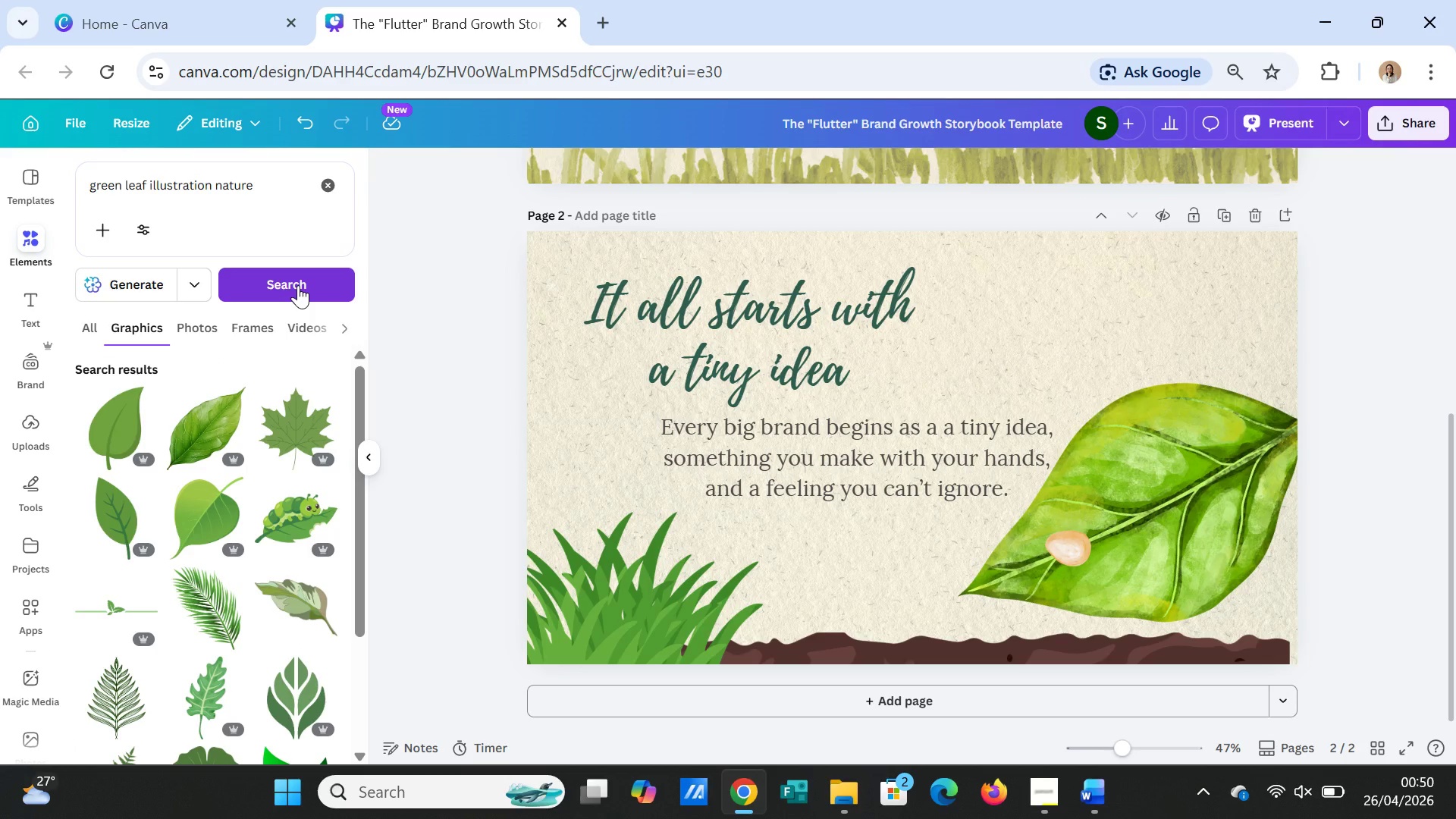 
wait(11.27)
 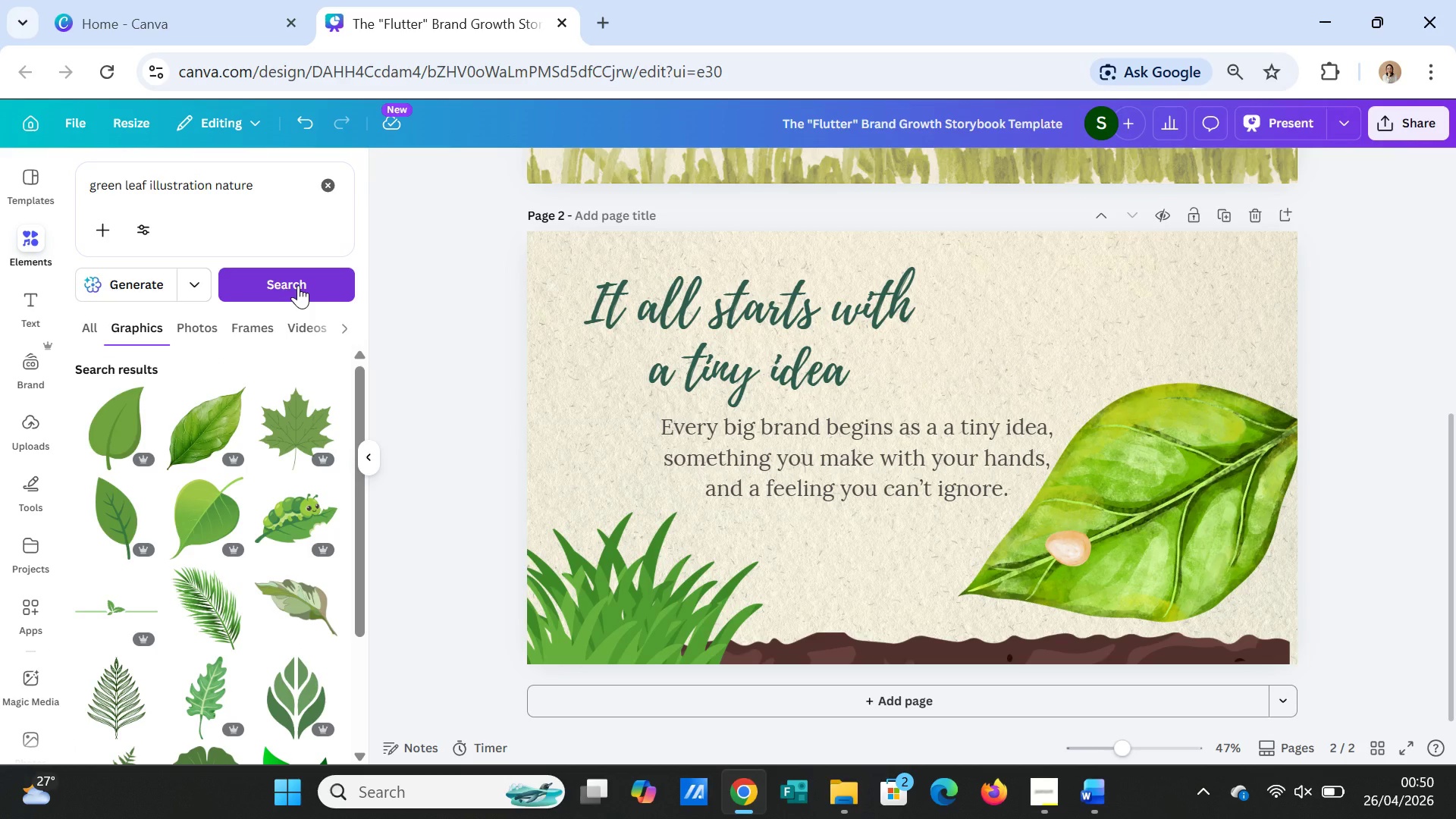 
scroll: coordinate [162, 635], scroll_direction: down, amount: 7.0
 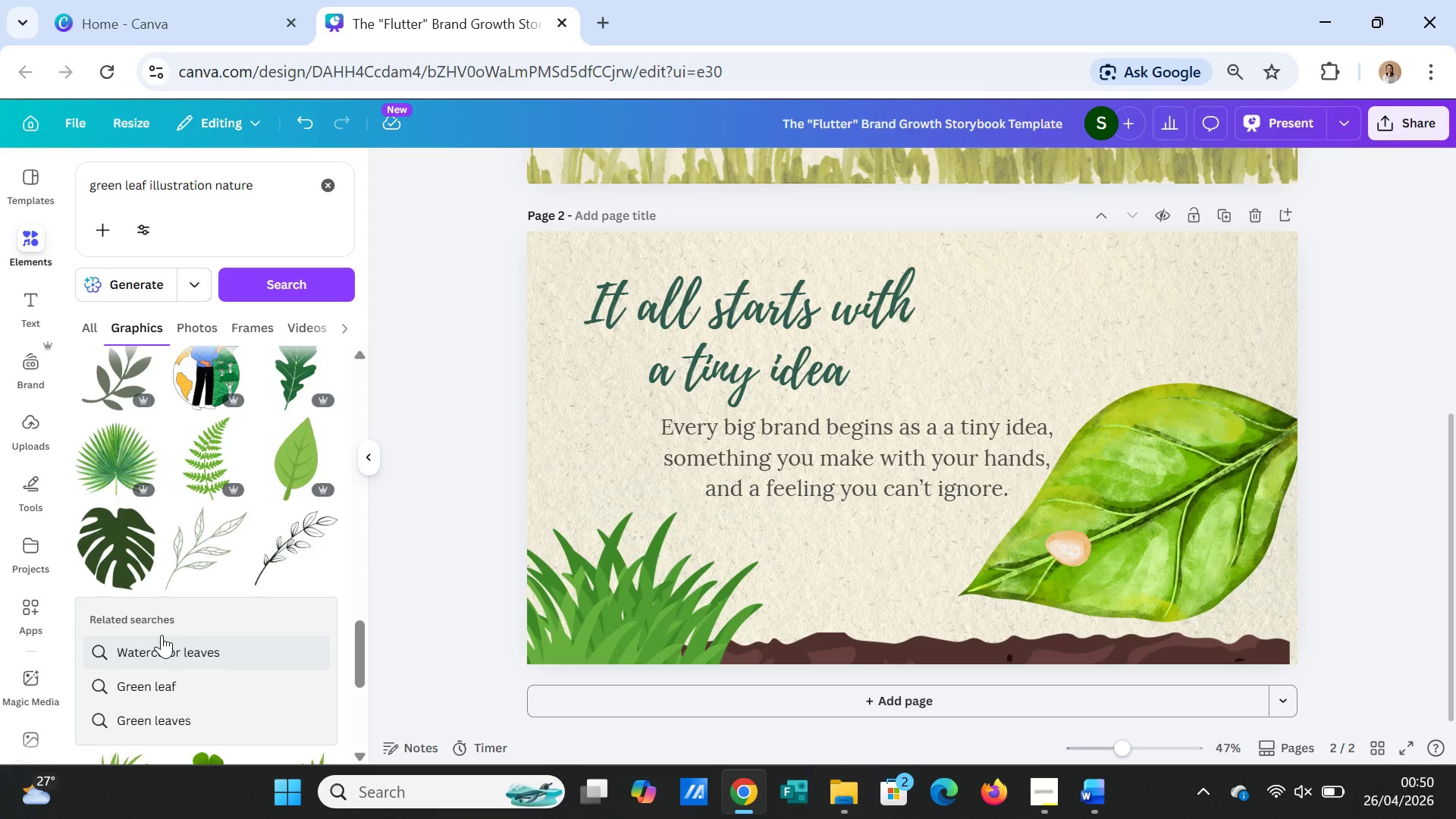 
scroll: coordinate [162, 635], scroll_direction: down, amount: 3.0
 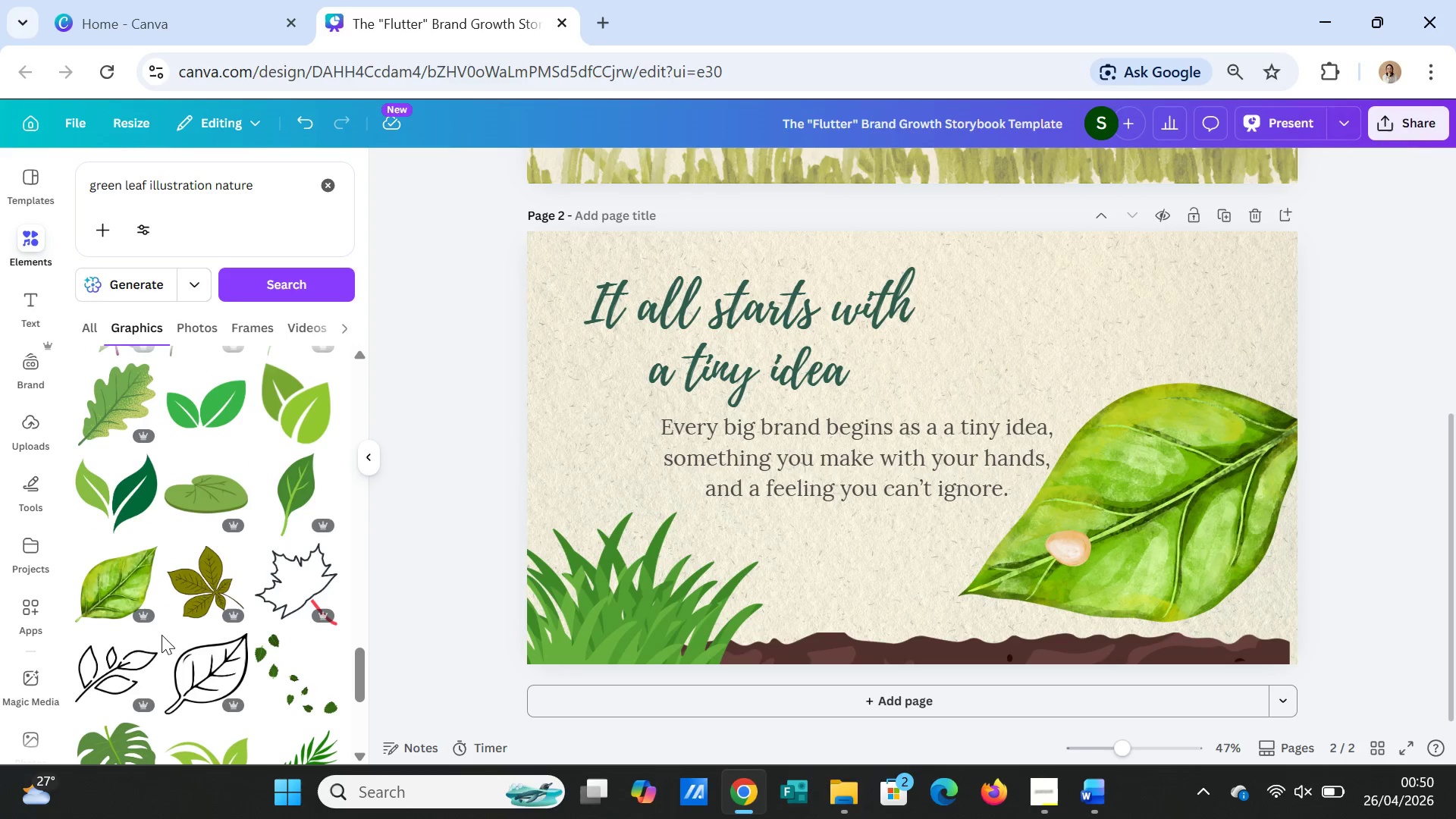 
mouse_move([228, 607])
 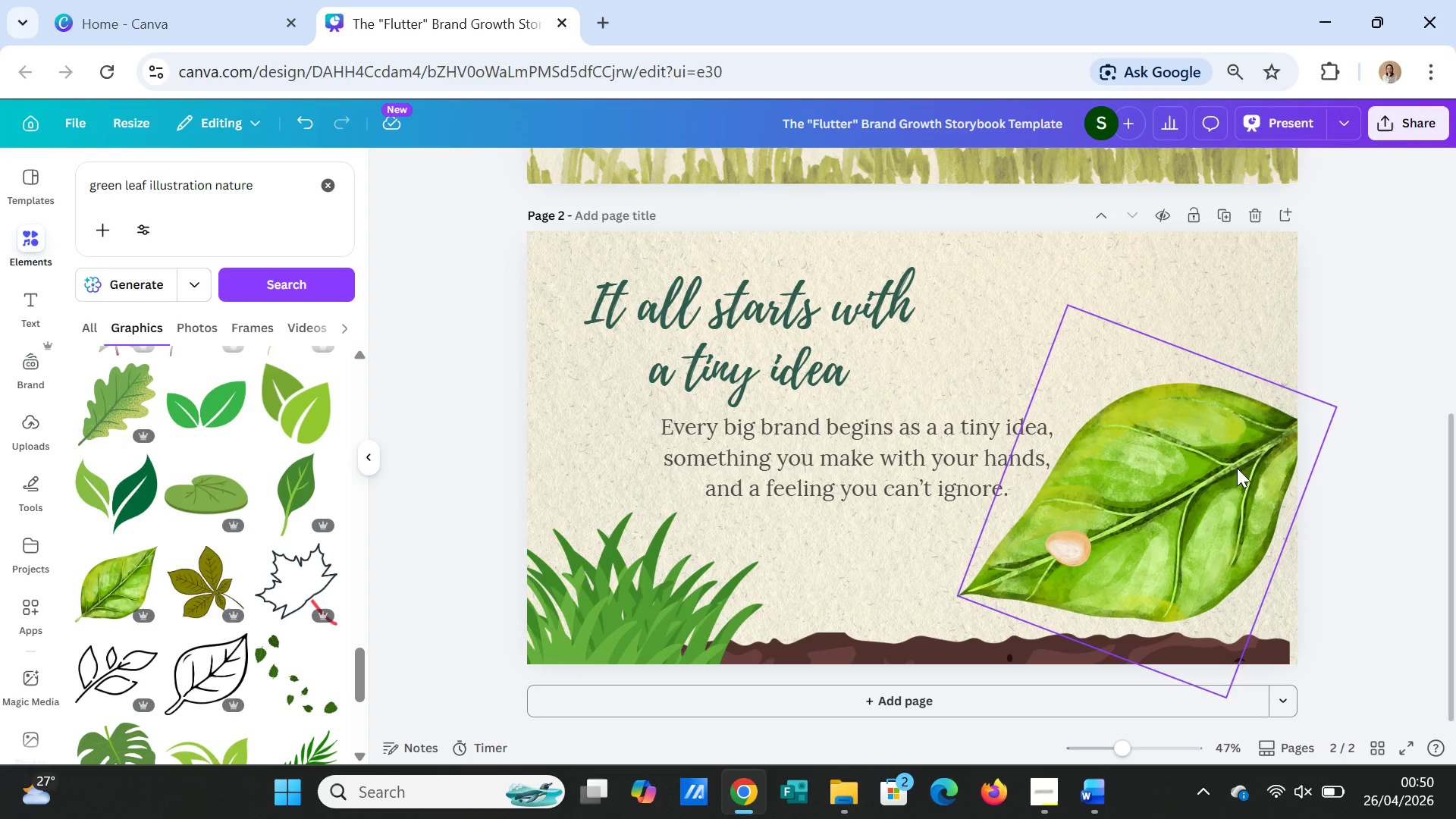 
left_click([1224, 470])
 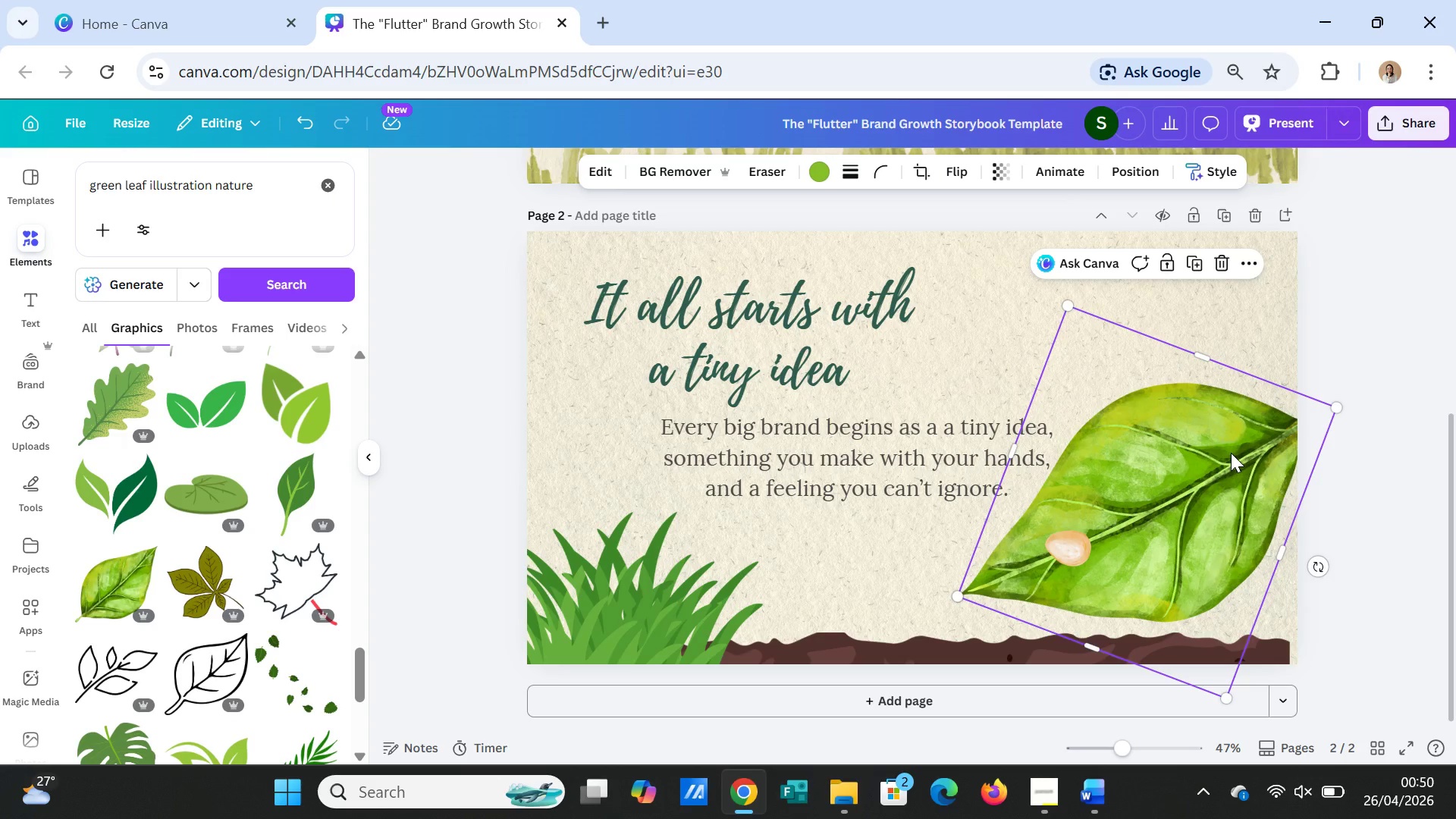 
key(Delete)
 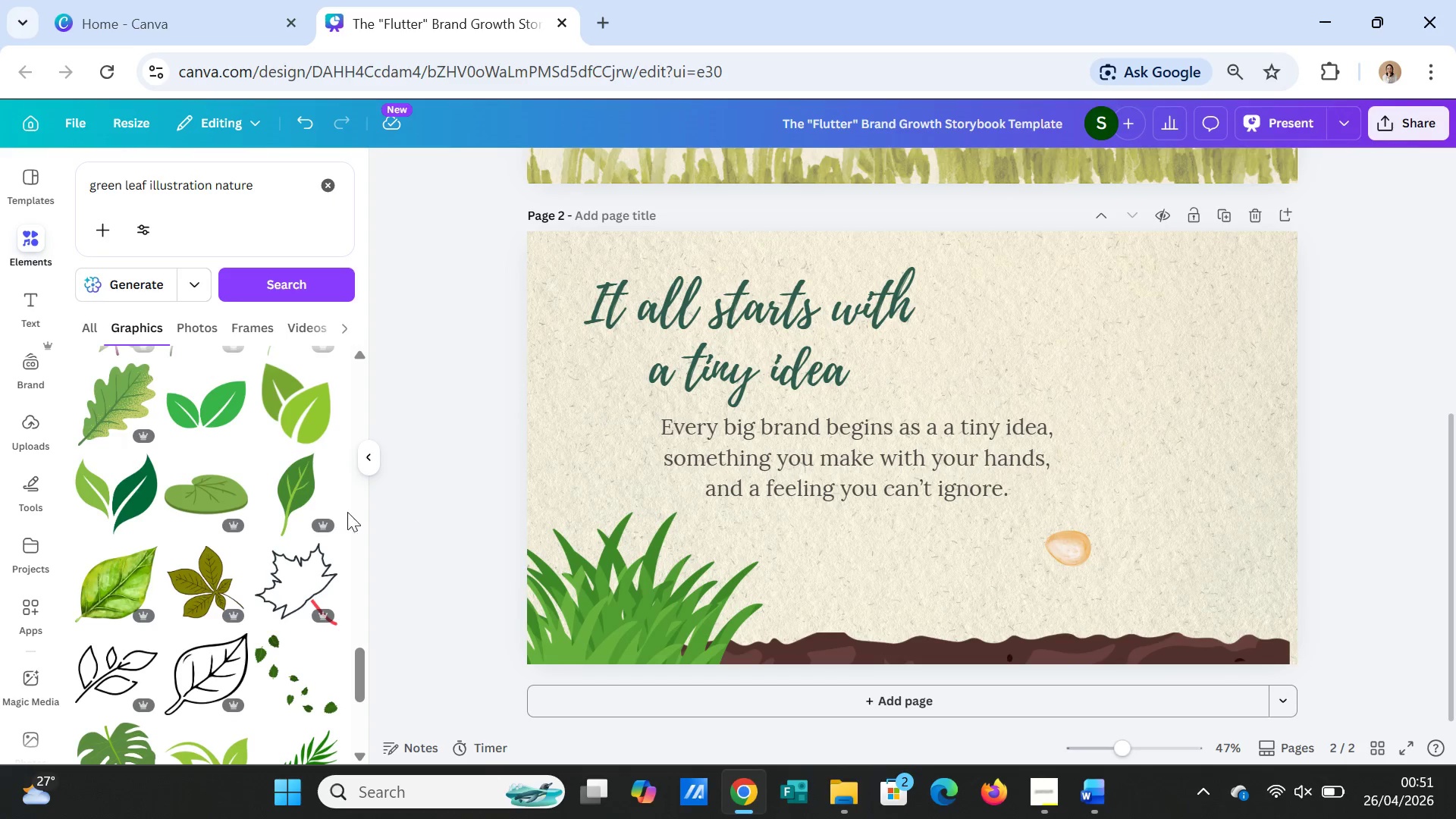 
left_click([204, 489])
 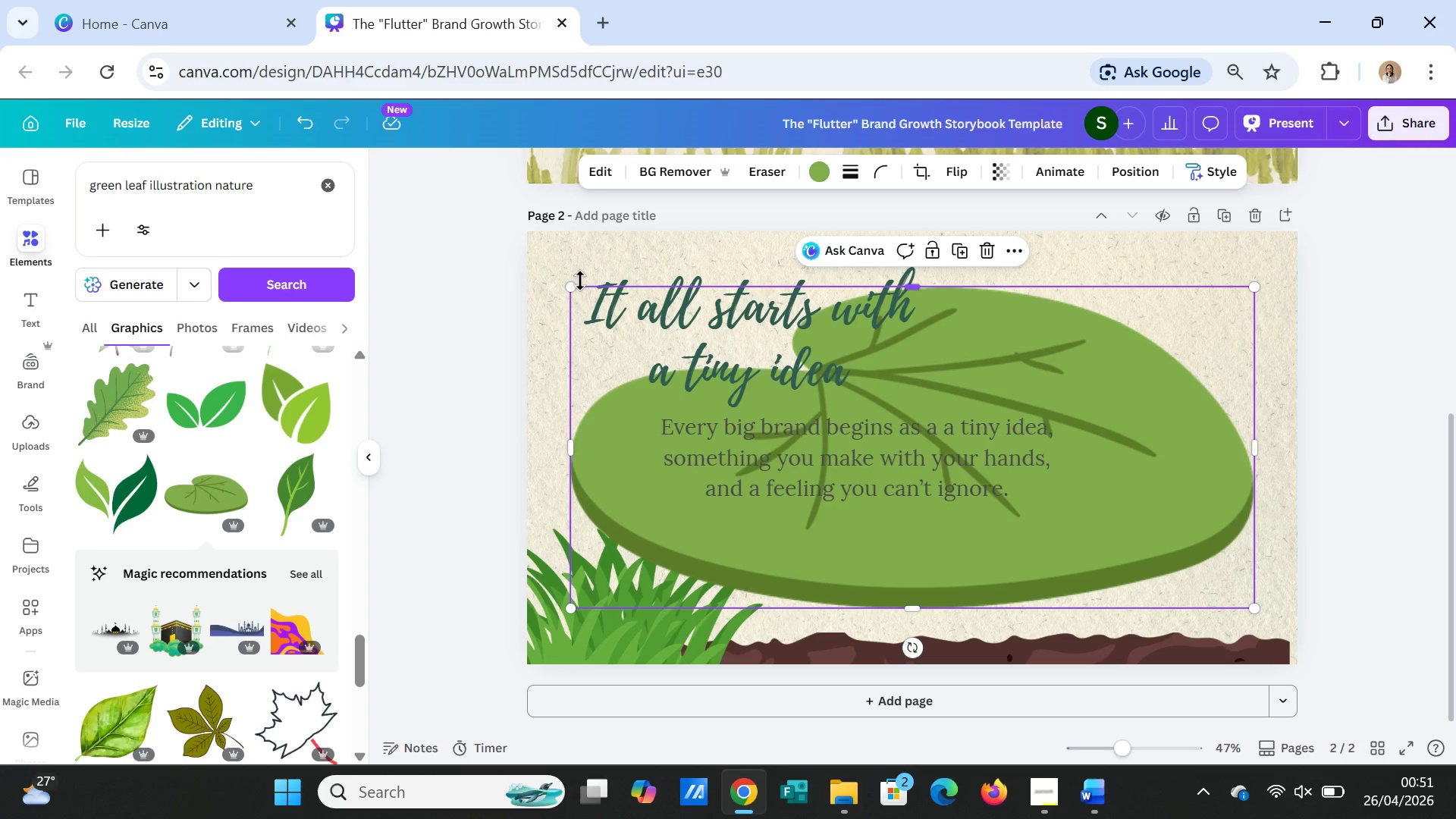 
left_click_drag(start_coordinate=[575, 287], to_coordinate=[1002, 512])
 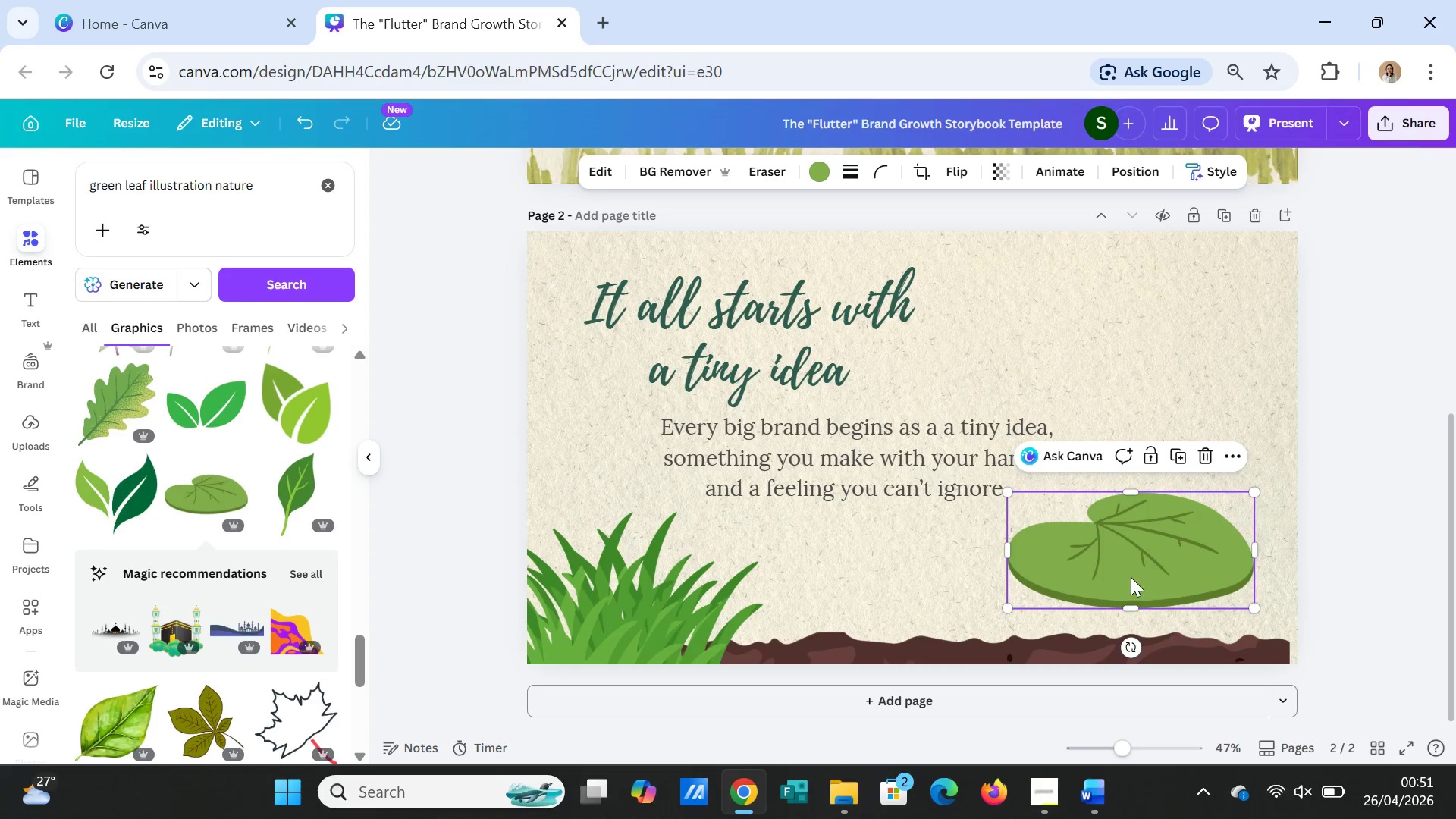 
left_click_drag(start_coordinate=[1131, 577], to_coordinate=[1141, 632])
 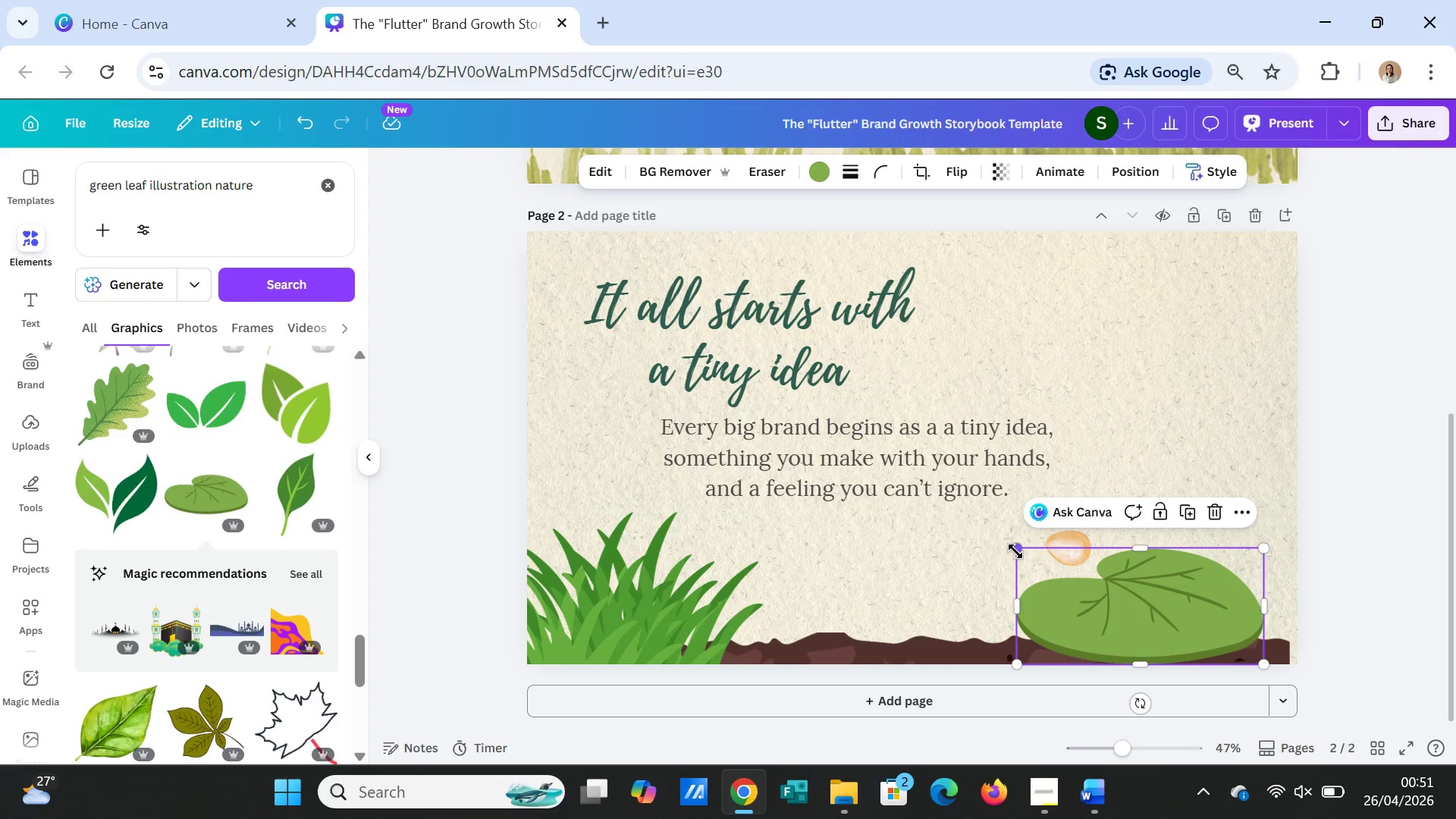 
left_click_drag(start_coordinate=[1015, 551], to_coordinate=[1054, 577])
 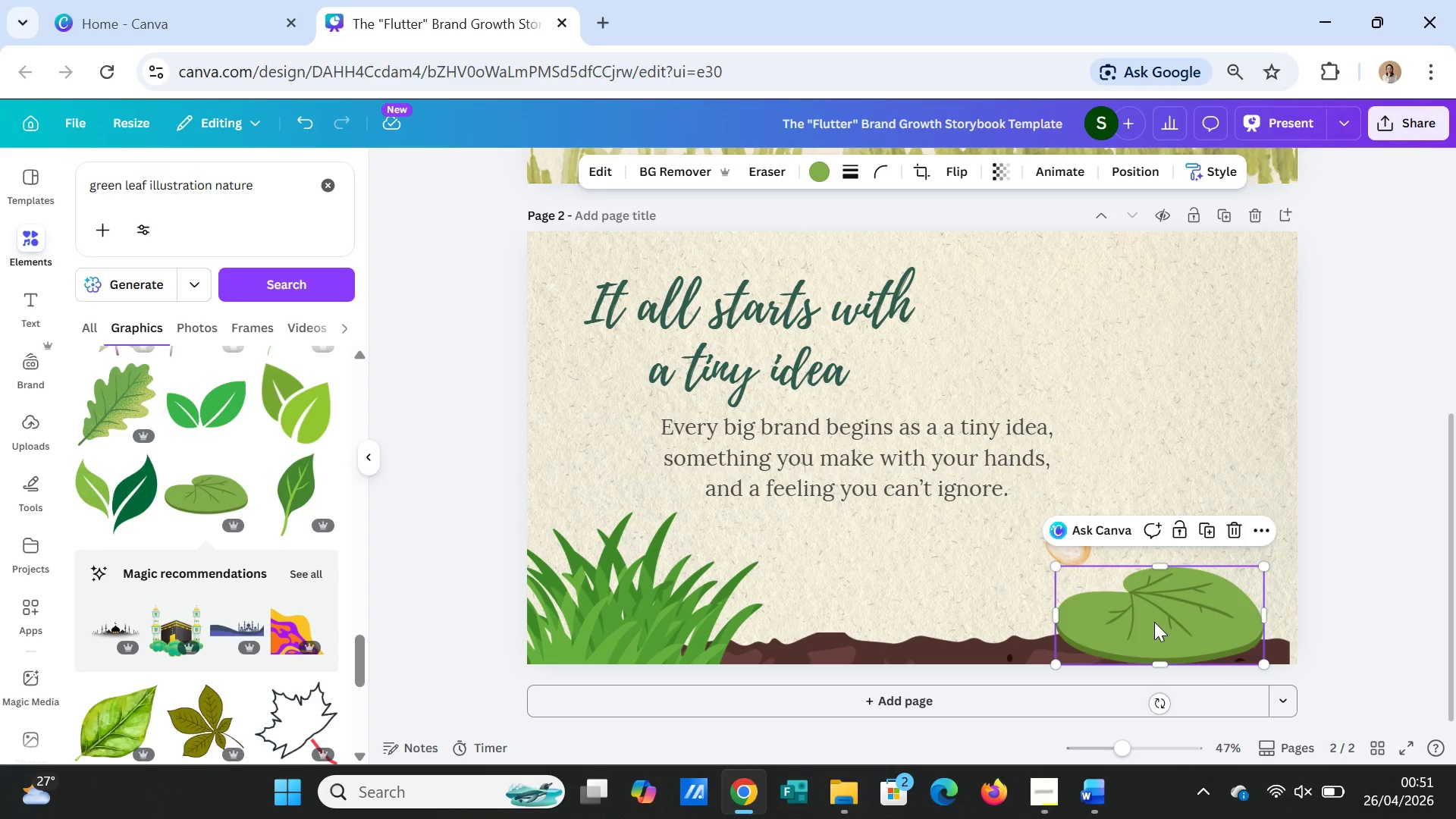 
left_click_drag(start_coordinate=[1154, 622], to_coordinate=[1156, 614])
 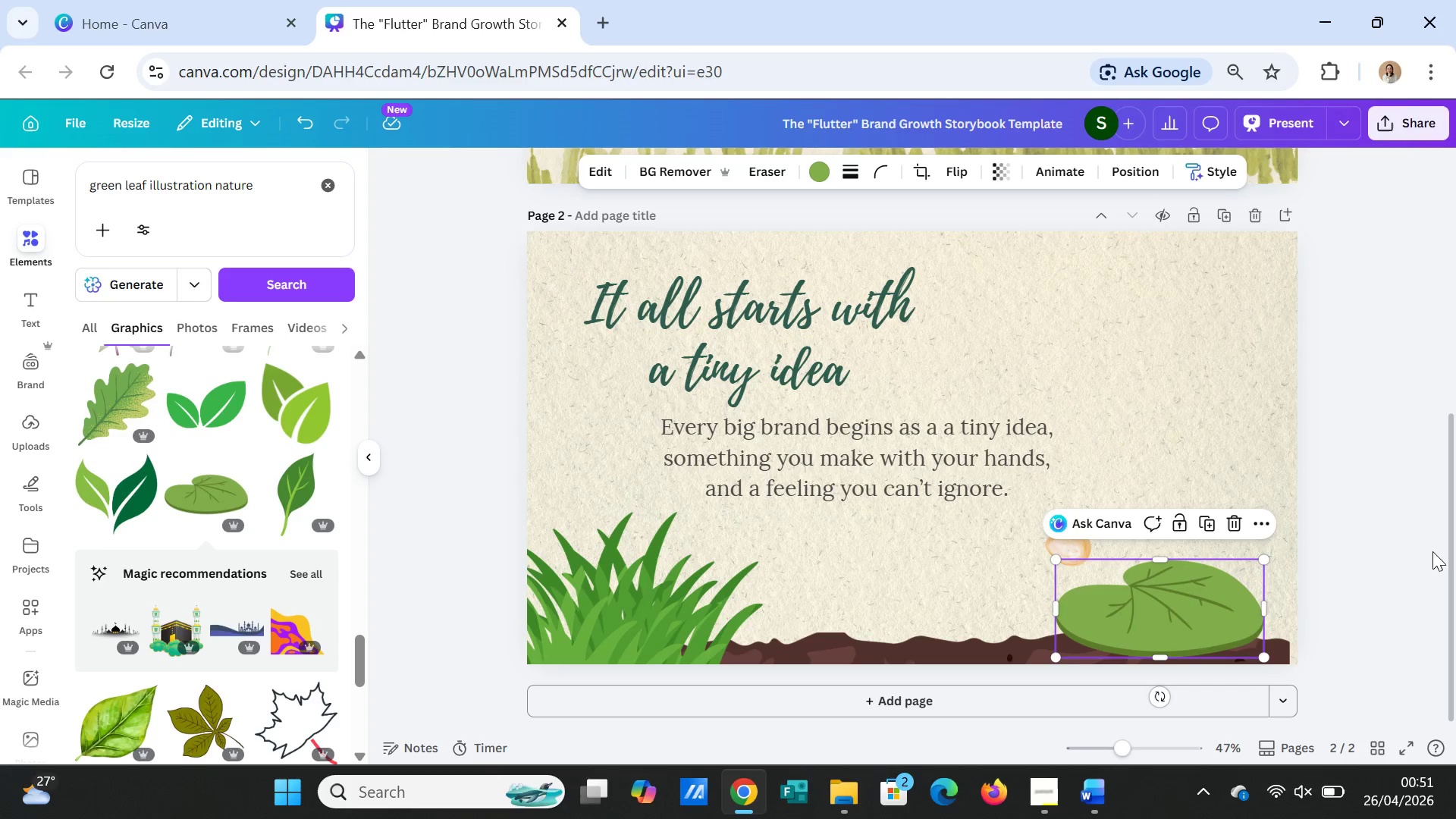 
left_click([1433, 551])
 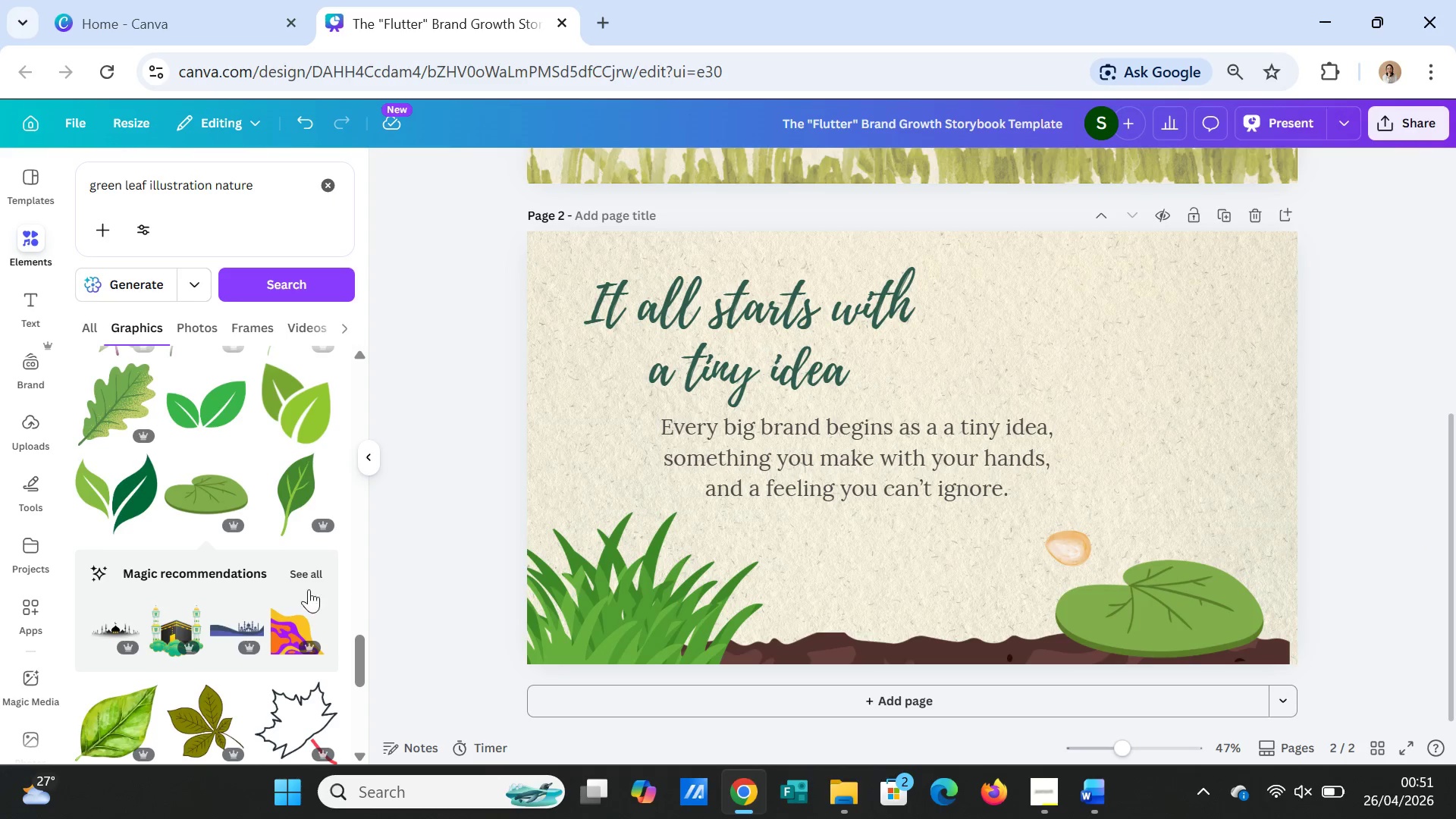 
wait(5.34)
 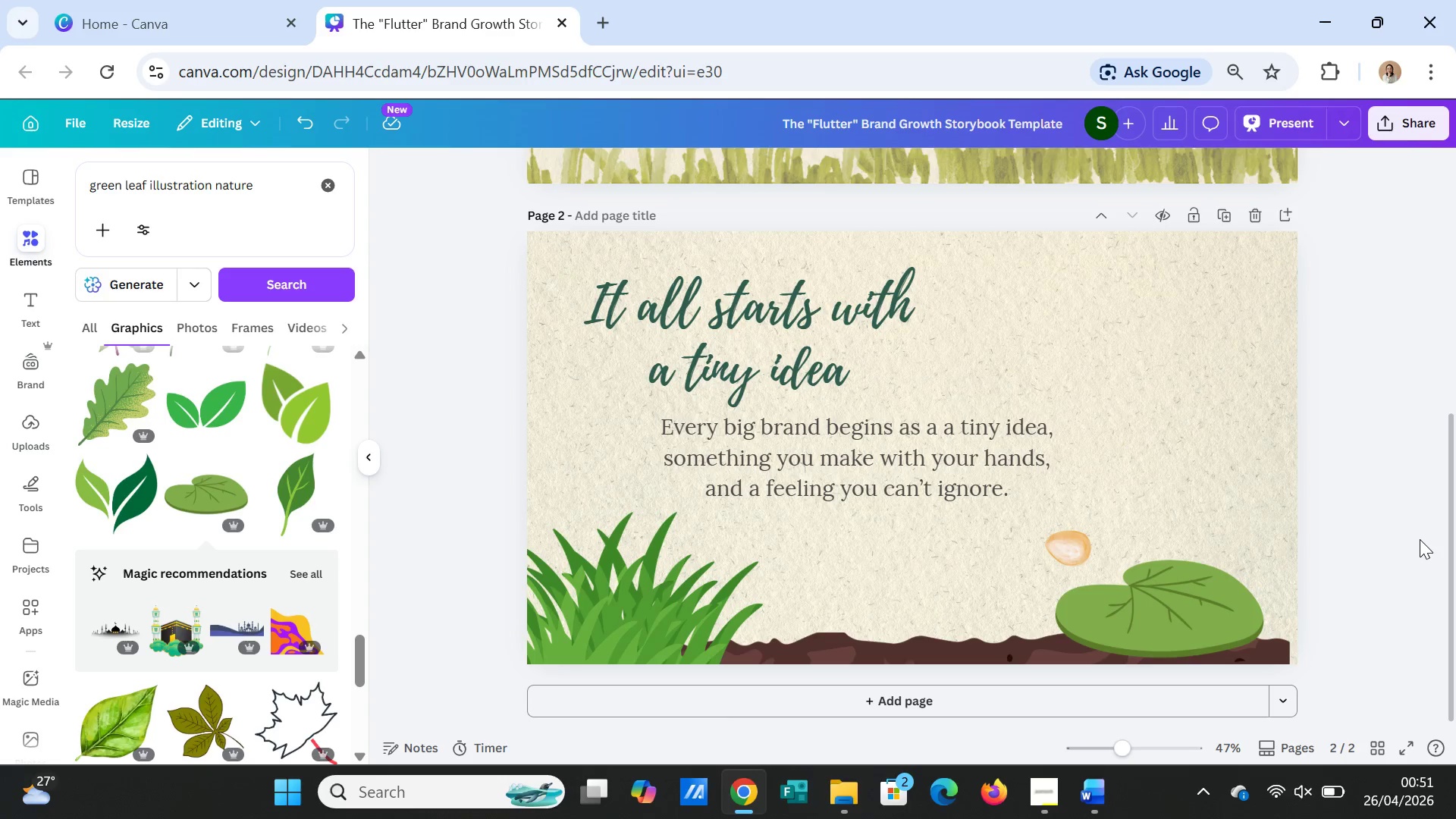 
scroll: coordinate [283, 648], scroll_direction: down, amount: 8.0
 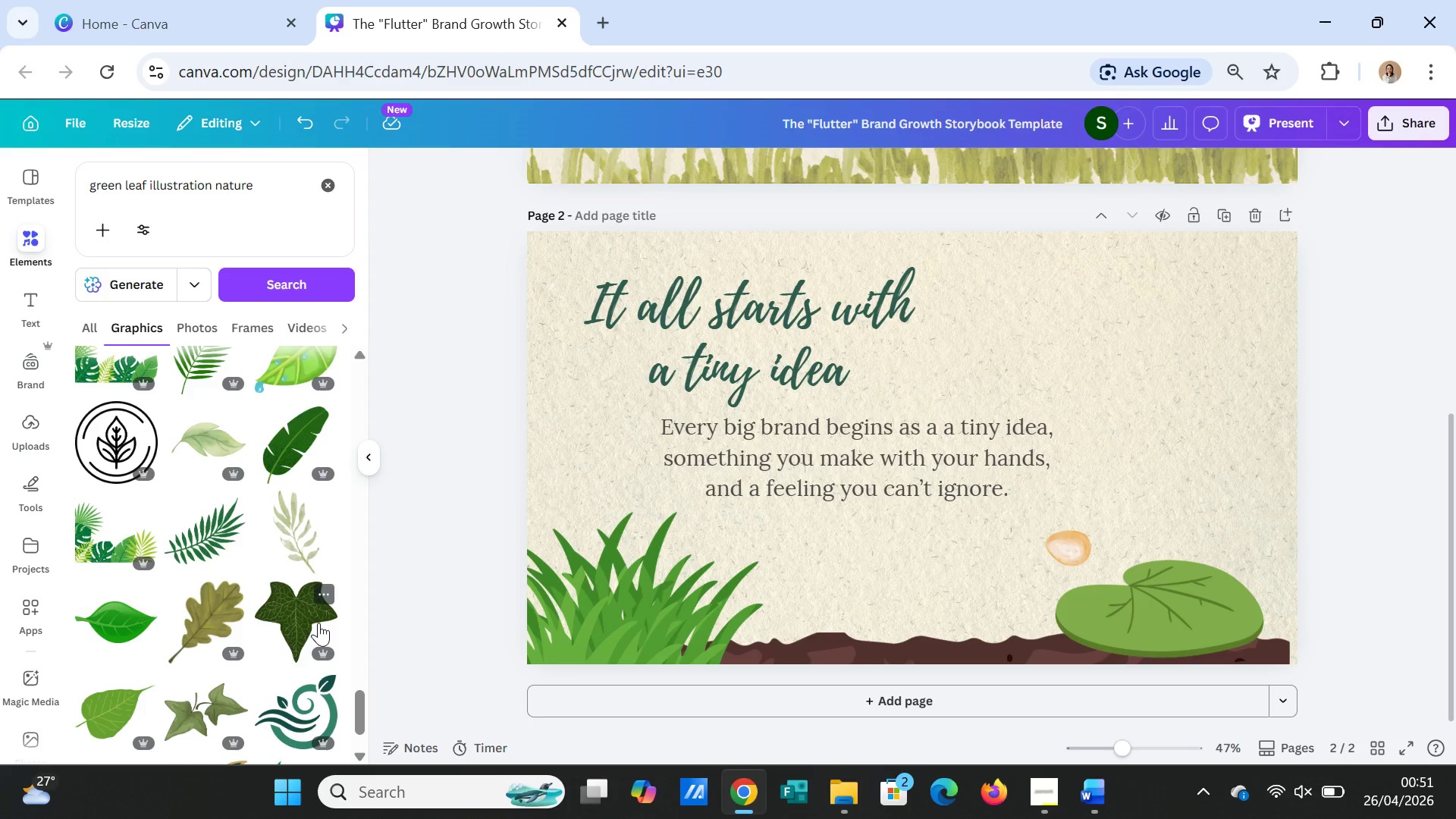 
wait(20.86)
 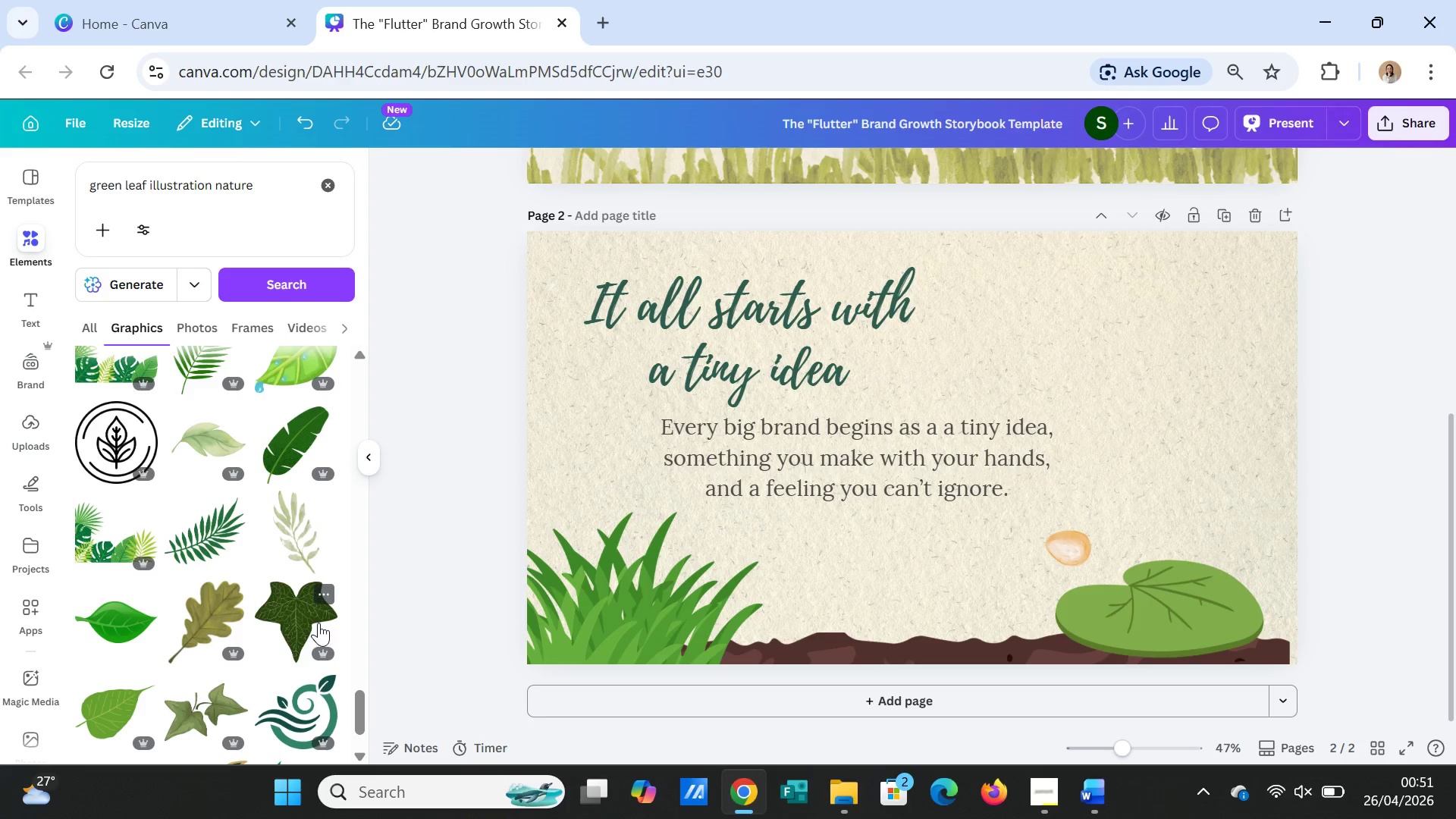 
scroll: coordinate [314, 658], scroll_direction: down, amount: 4.0
 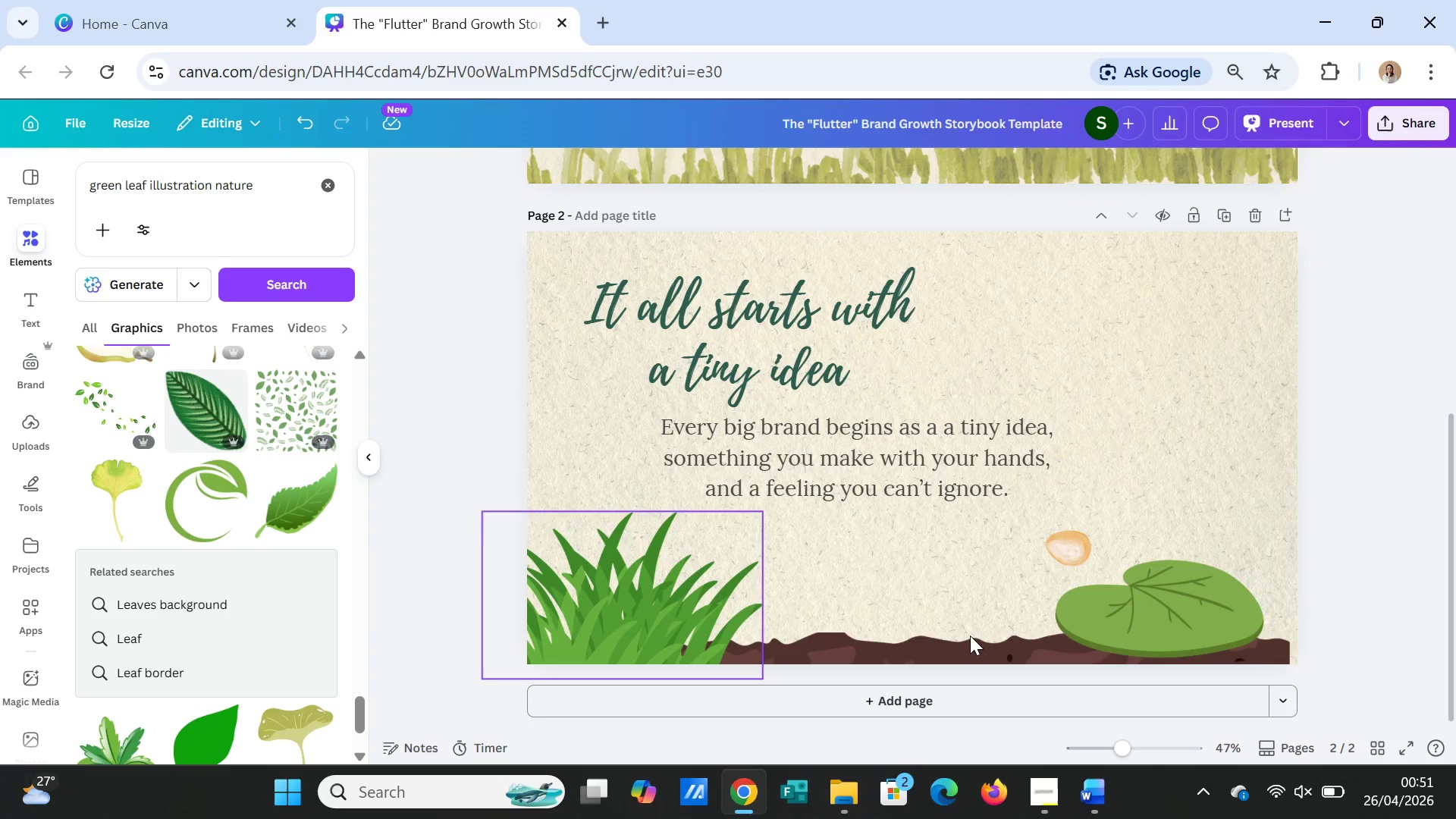 
left_click([1141, 618])
 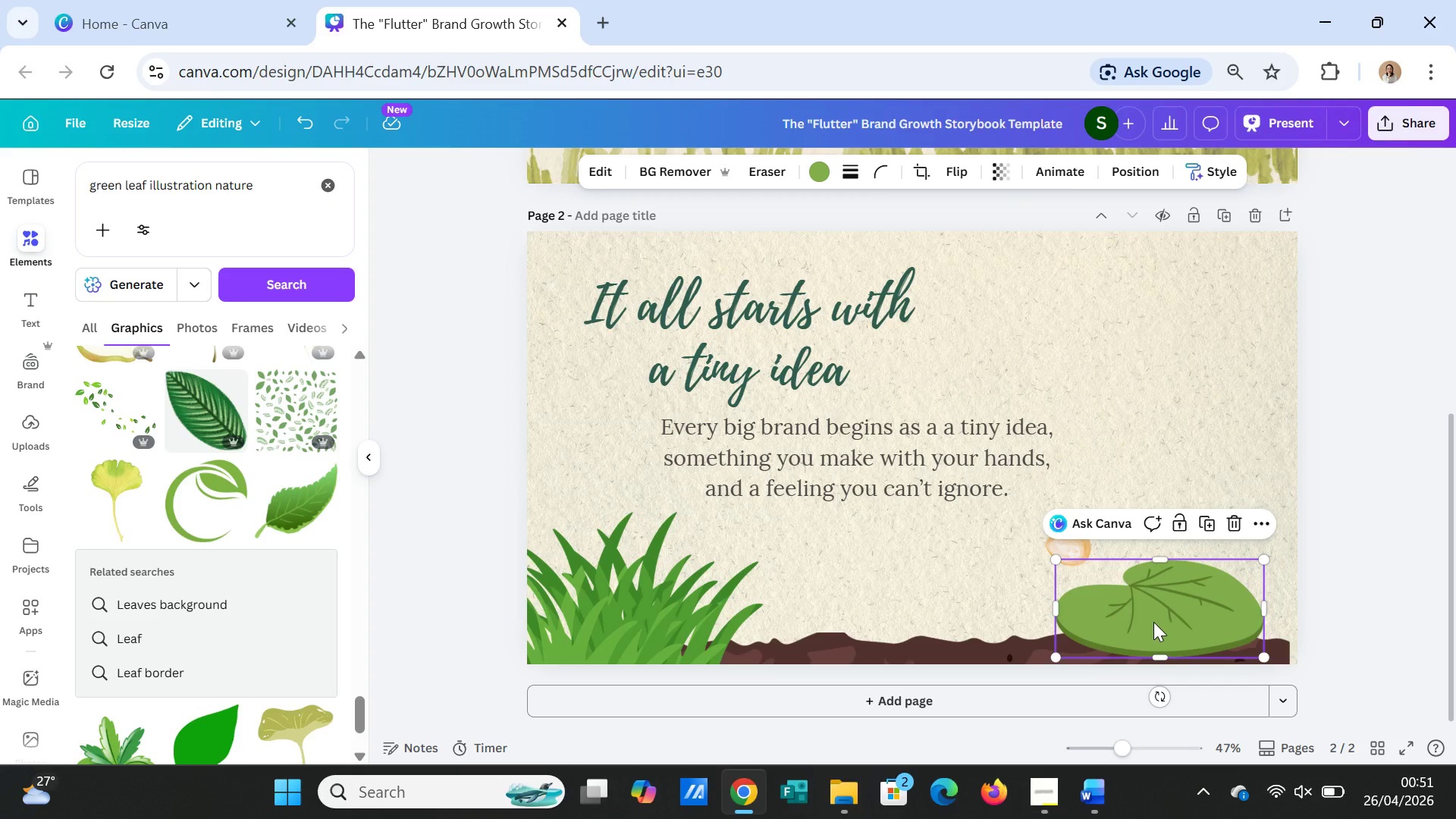 
key(Delete)
 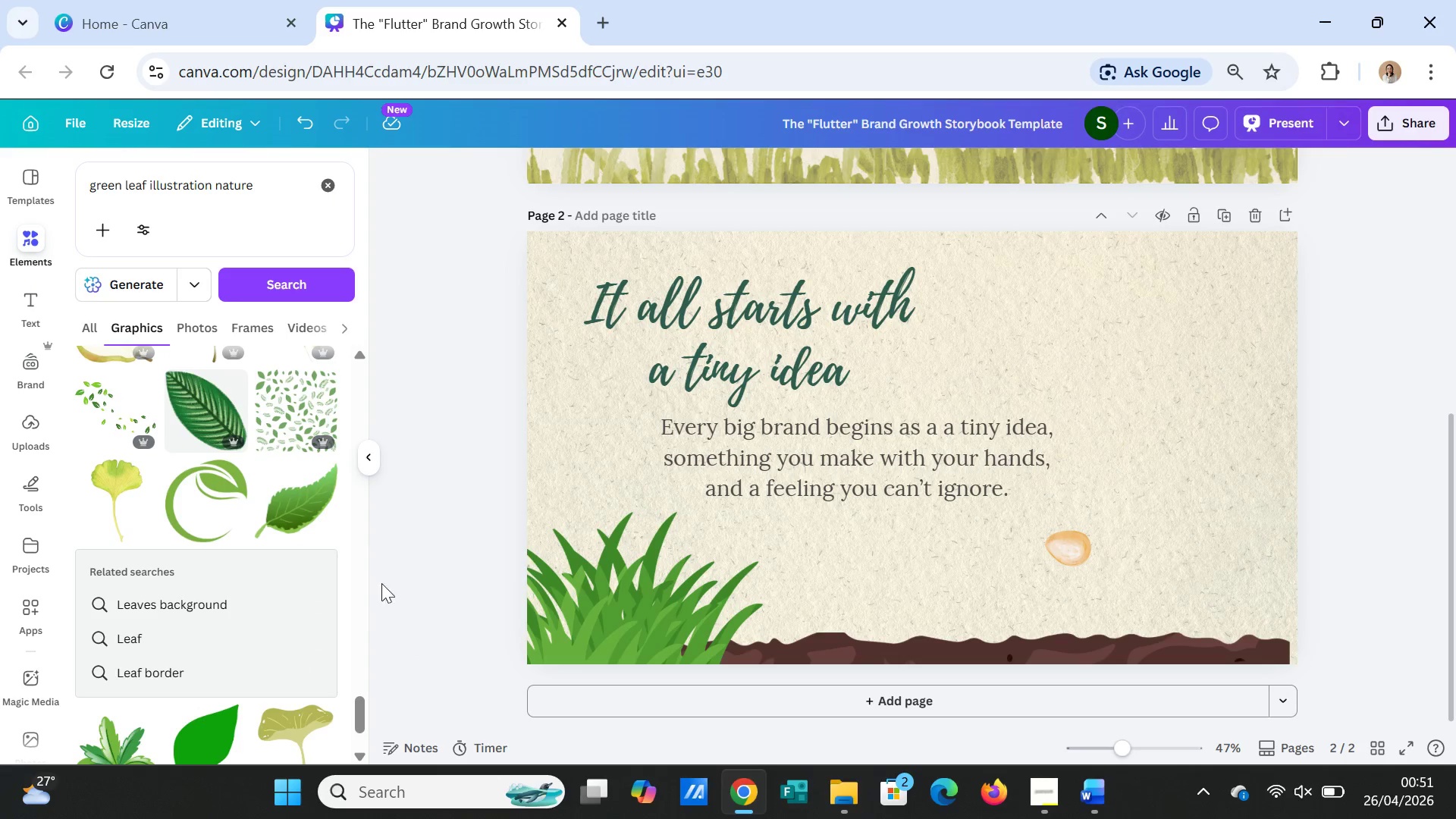 
scroll: coordinate [275, 650], scroll_direction: down, amount: 1.0
 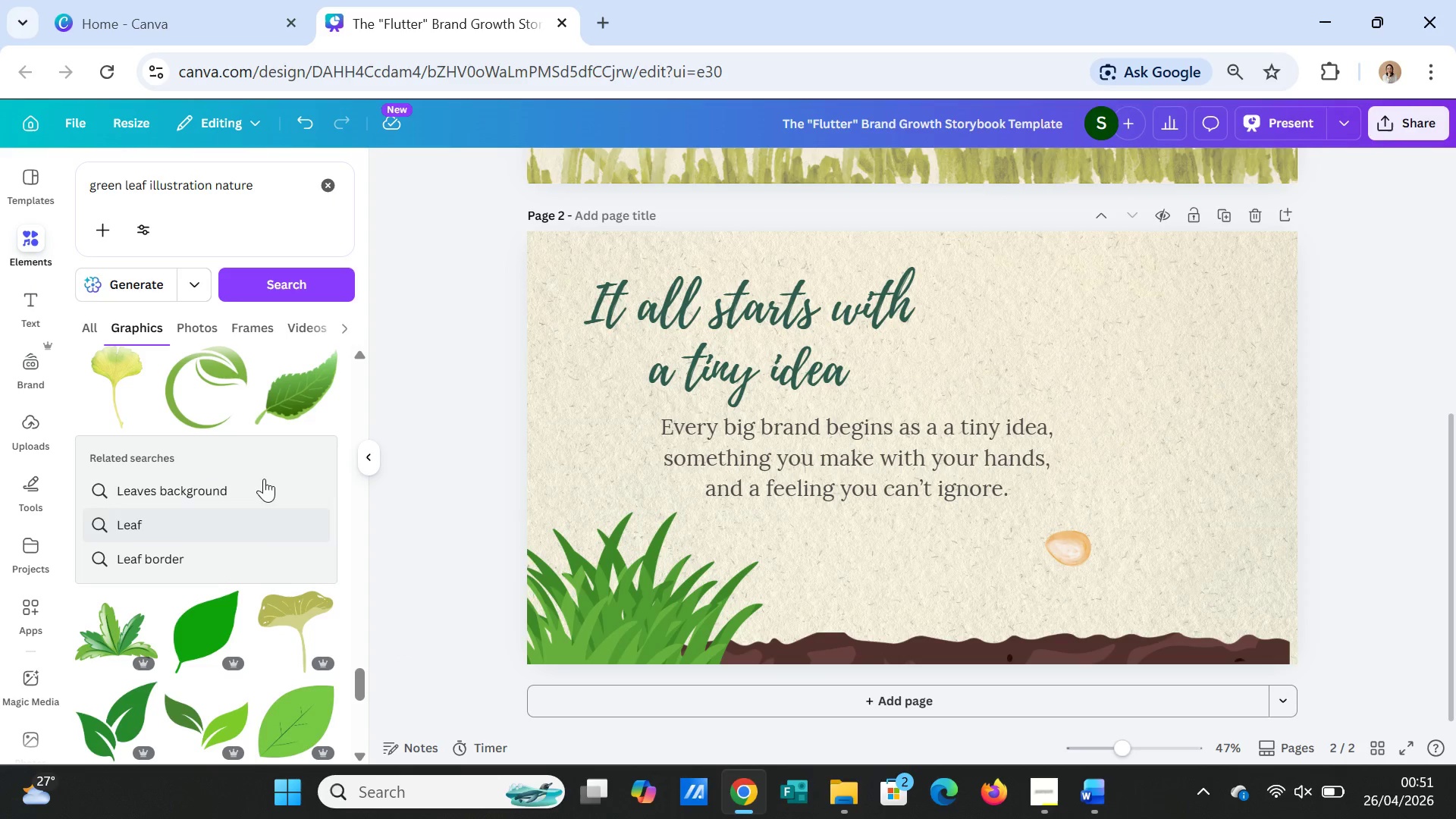 
left_click([284, 403])
 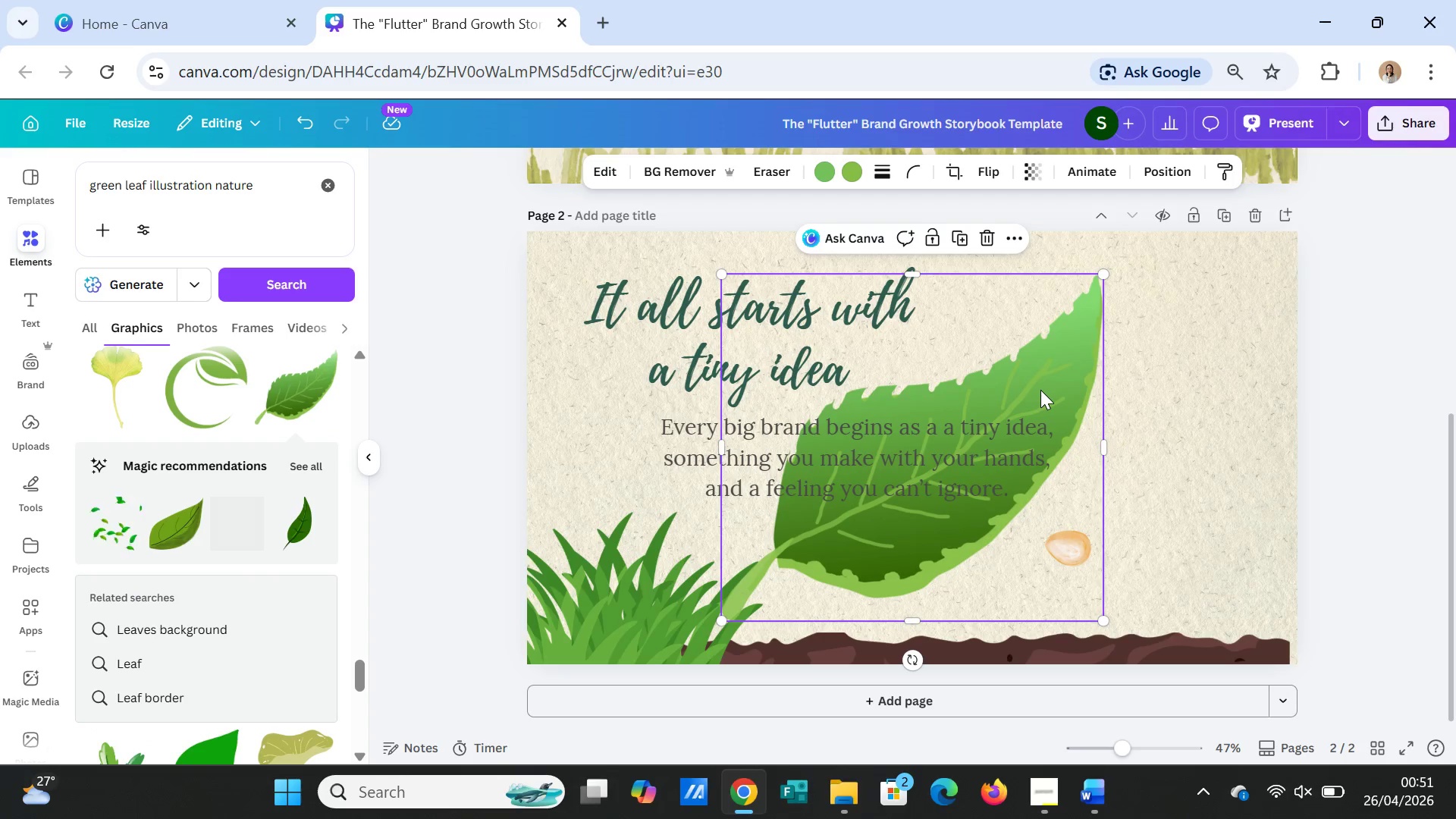 
left_click_drag(start_coordinate=[1043, 390], to_coordinate=[1168, 529])
 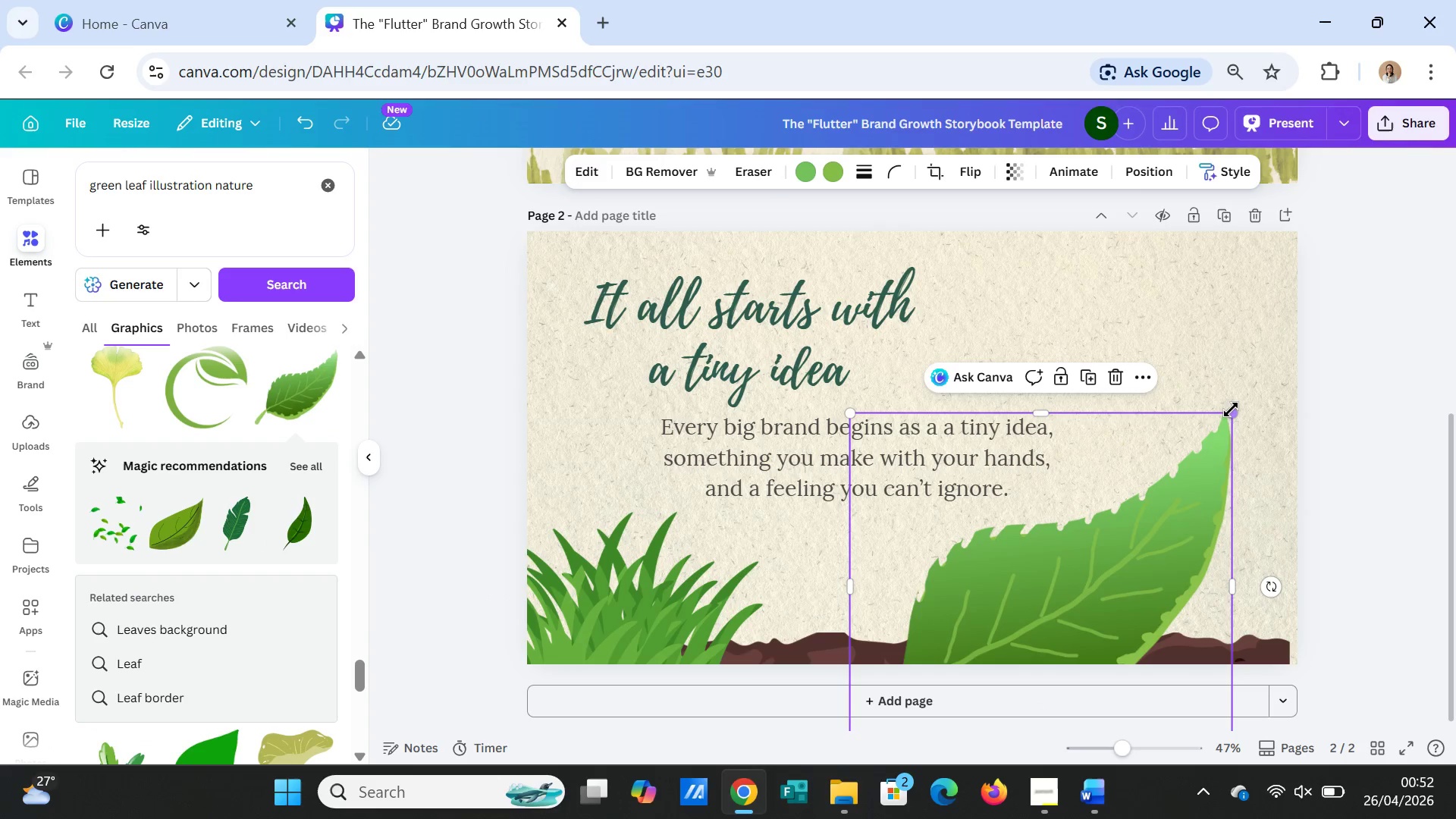 
left_click_drag(start_coordinate=[1231, 410], to_coordinate=[1138, 563])
 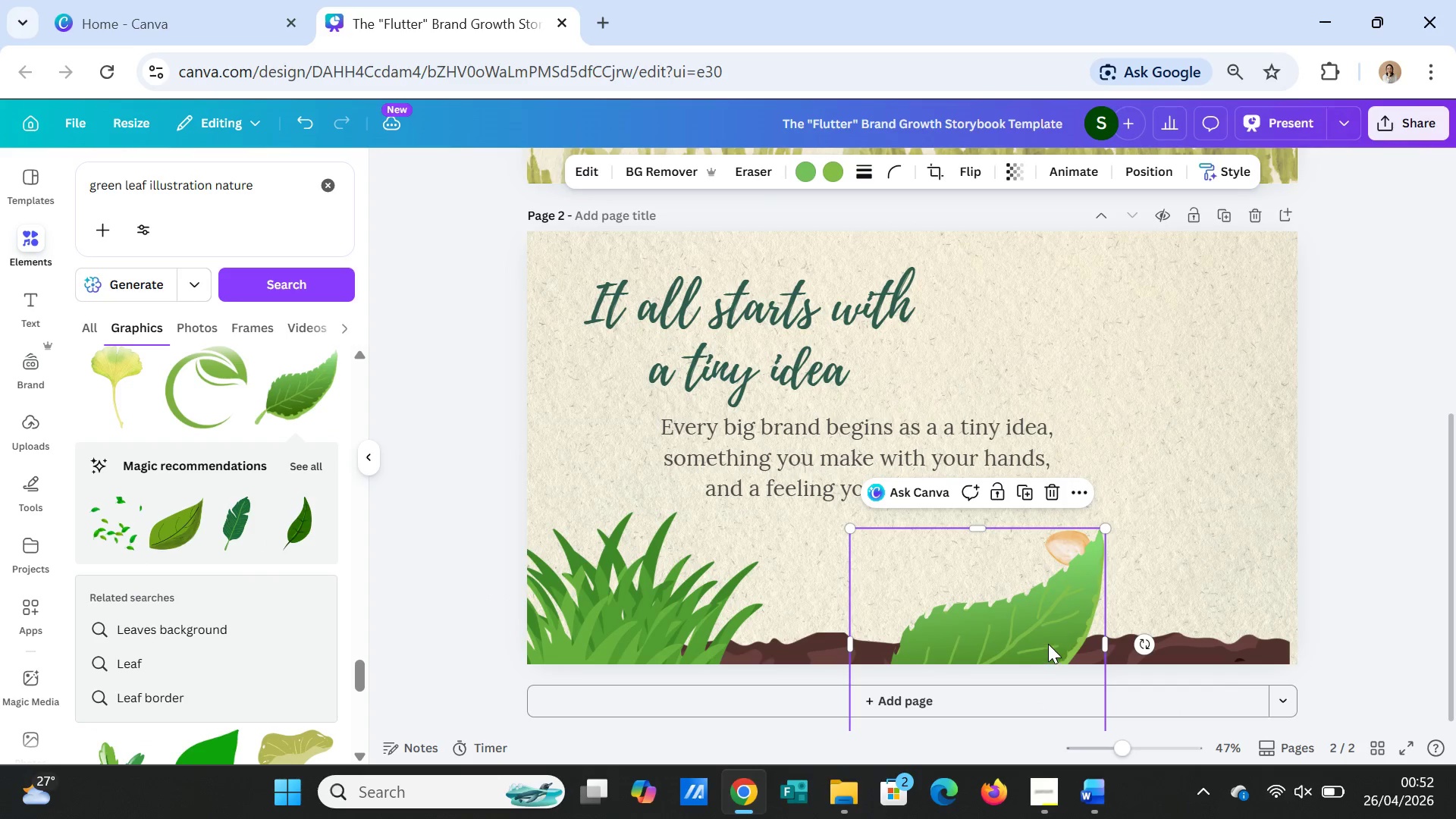 
left_click_drag(start_coordinate=[1048, 642], to_coordinate=[1213, 586])
 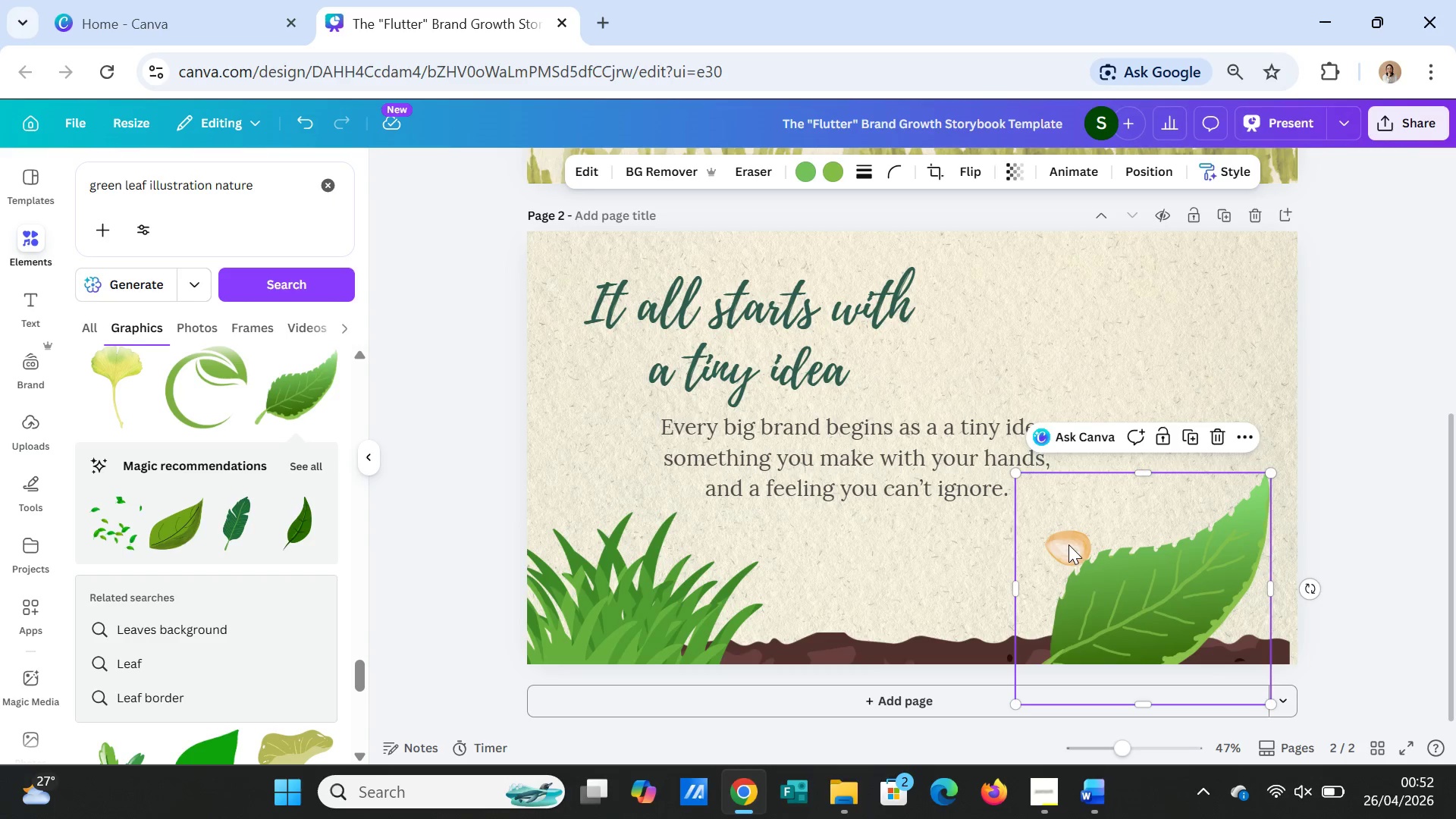 
left_click([1068, 544])
 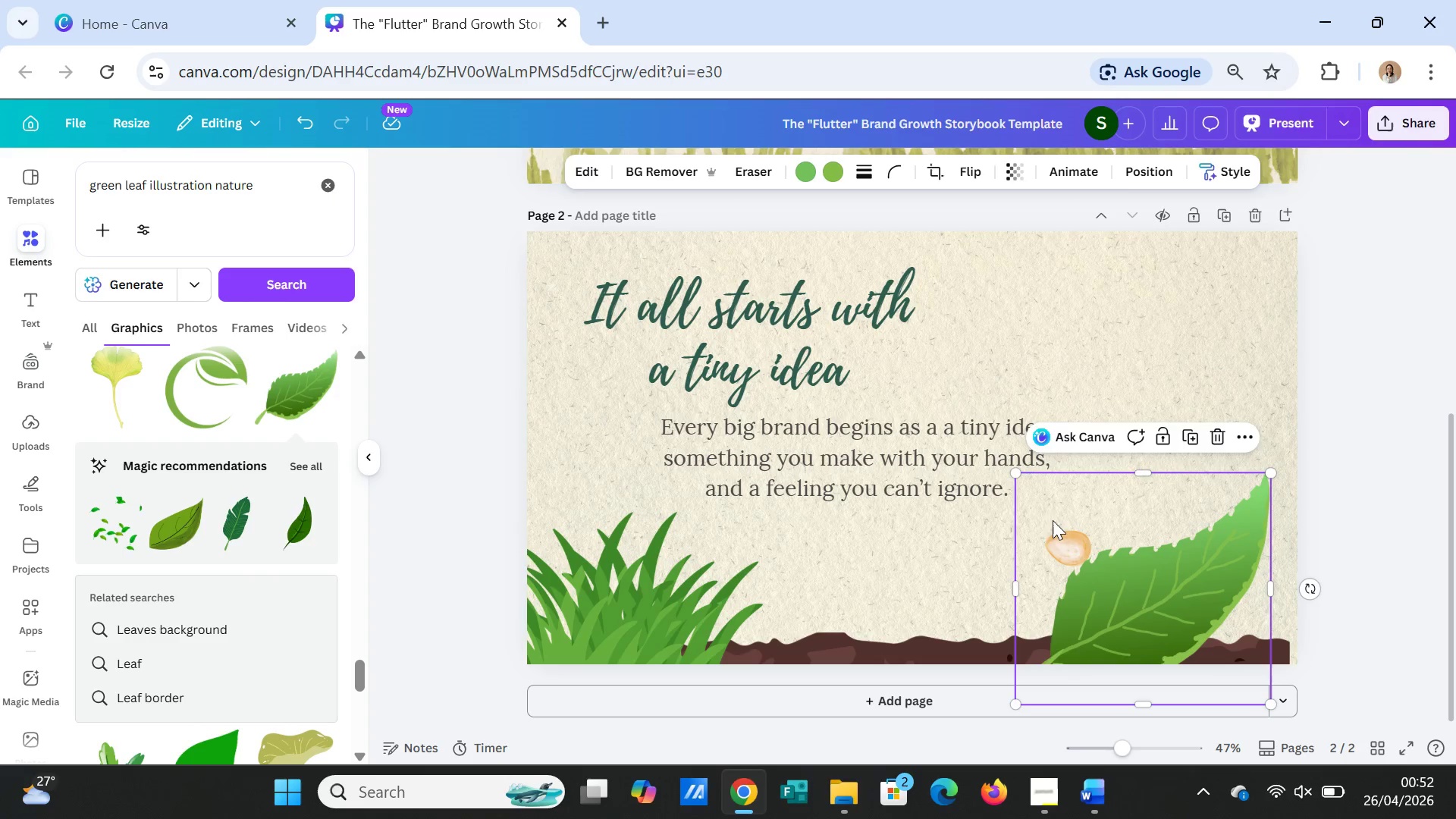 
left_click_drag(start_coordinate=[1121, 554], to_coordinate=[899, 563])
 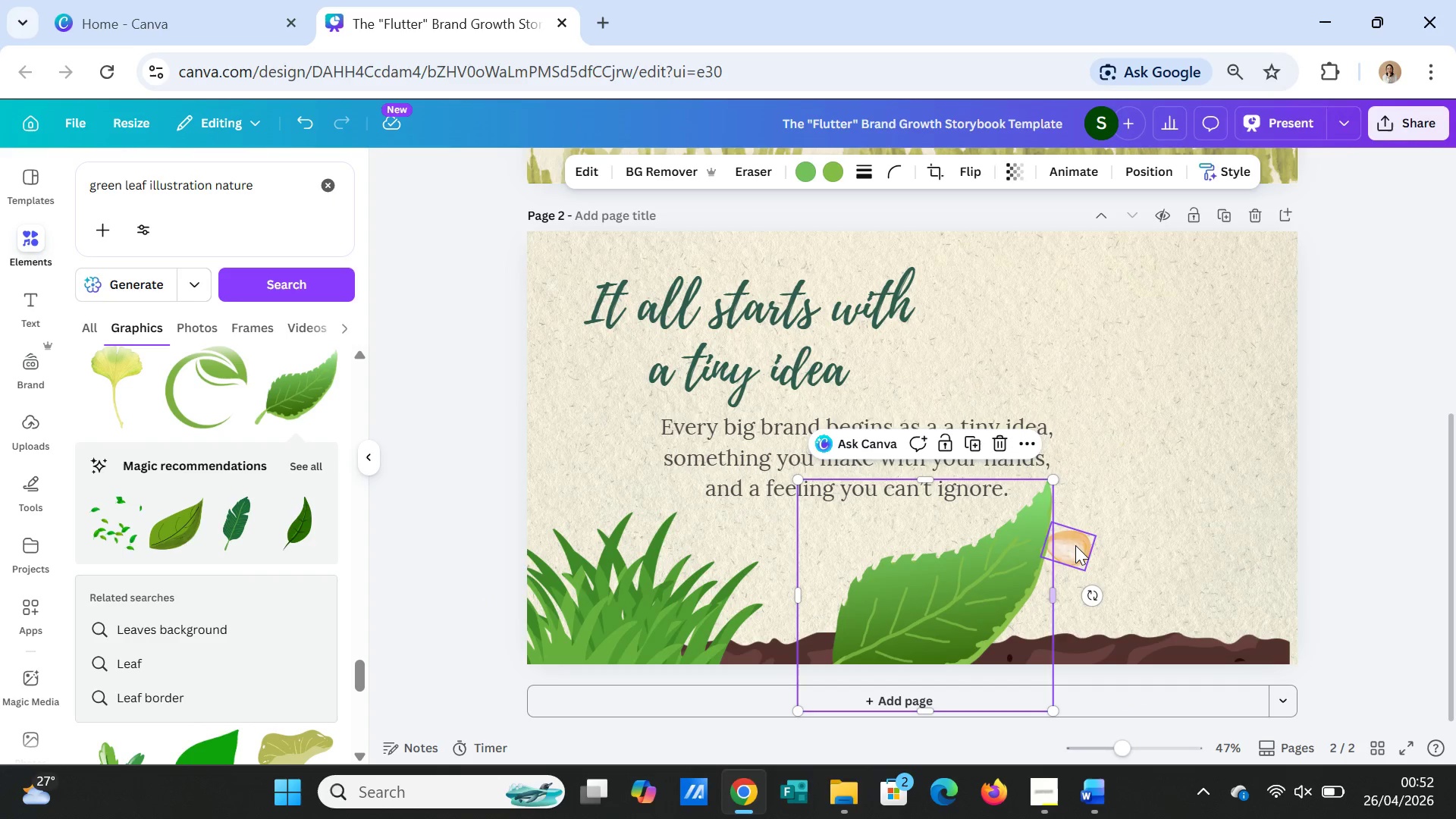 
left_click_drag(start_coordinate=[1075, 545], to_coordinate=[1140, 404])
 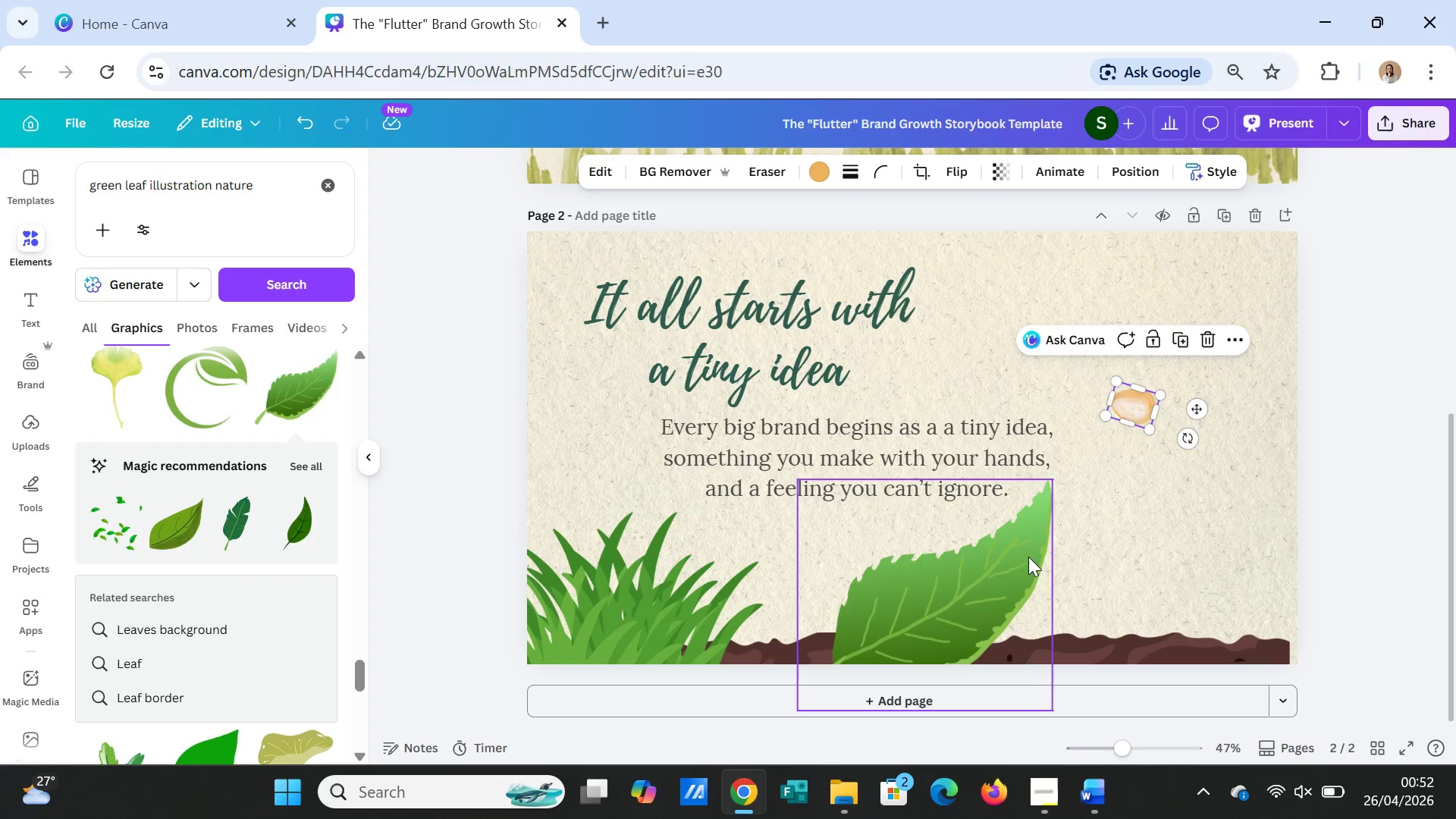 
left_click_drag(start_coordinate=[1028, 557], to_coordinate=[1241, 531])
 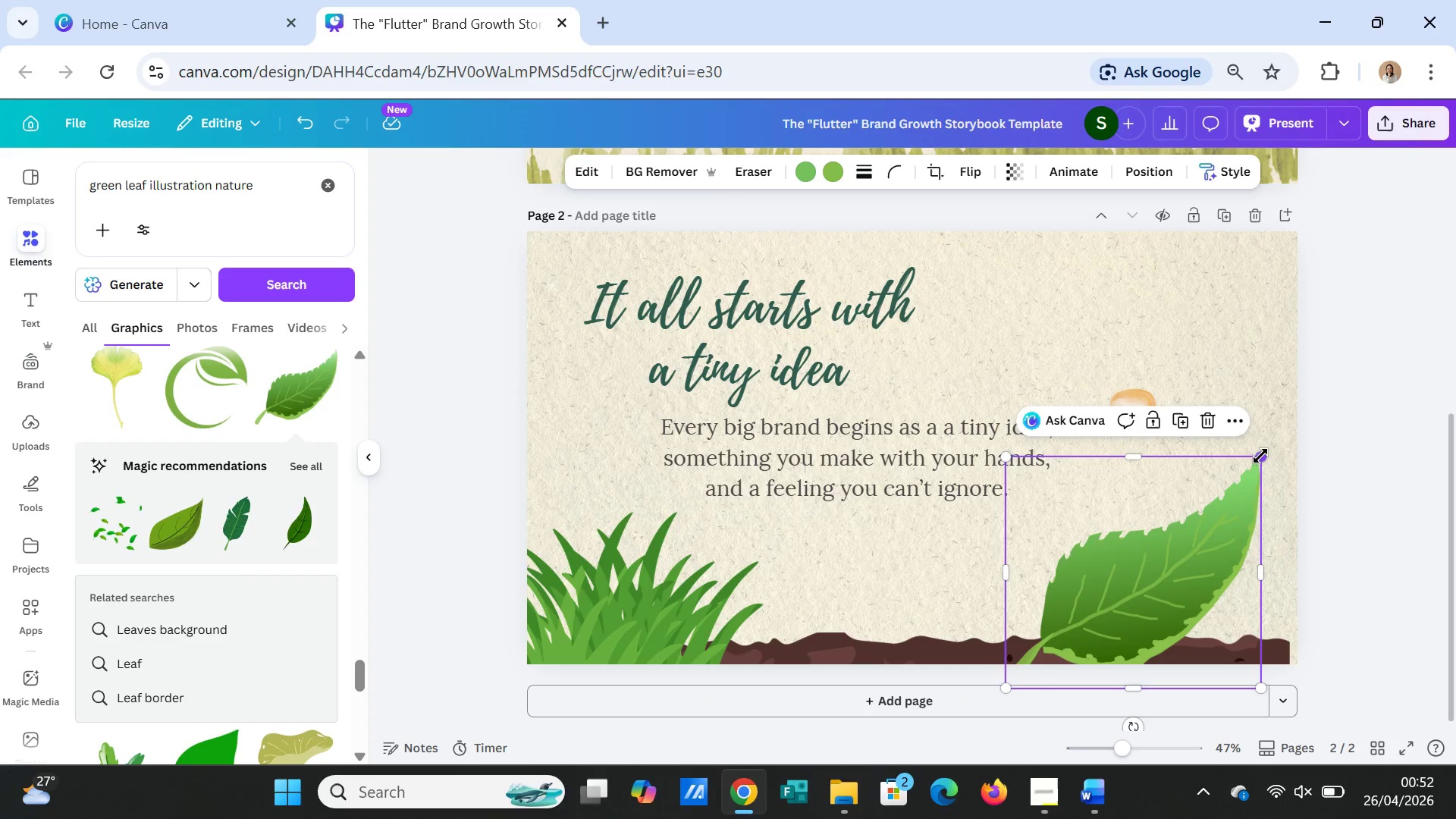 
left_click_drag(start_coordinate=[1260, 456], to_coordinate=[1224, 545])
 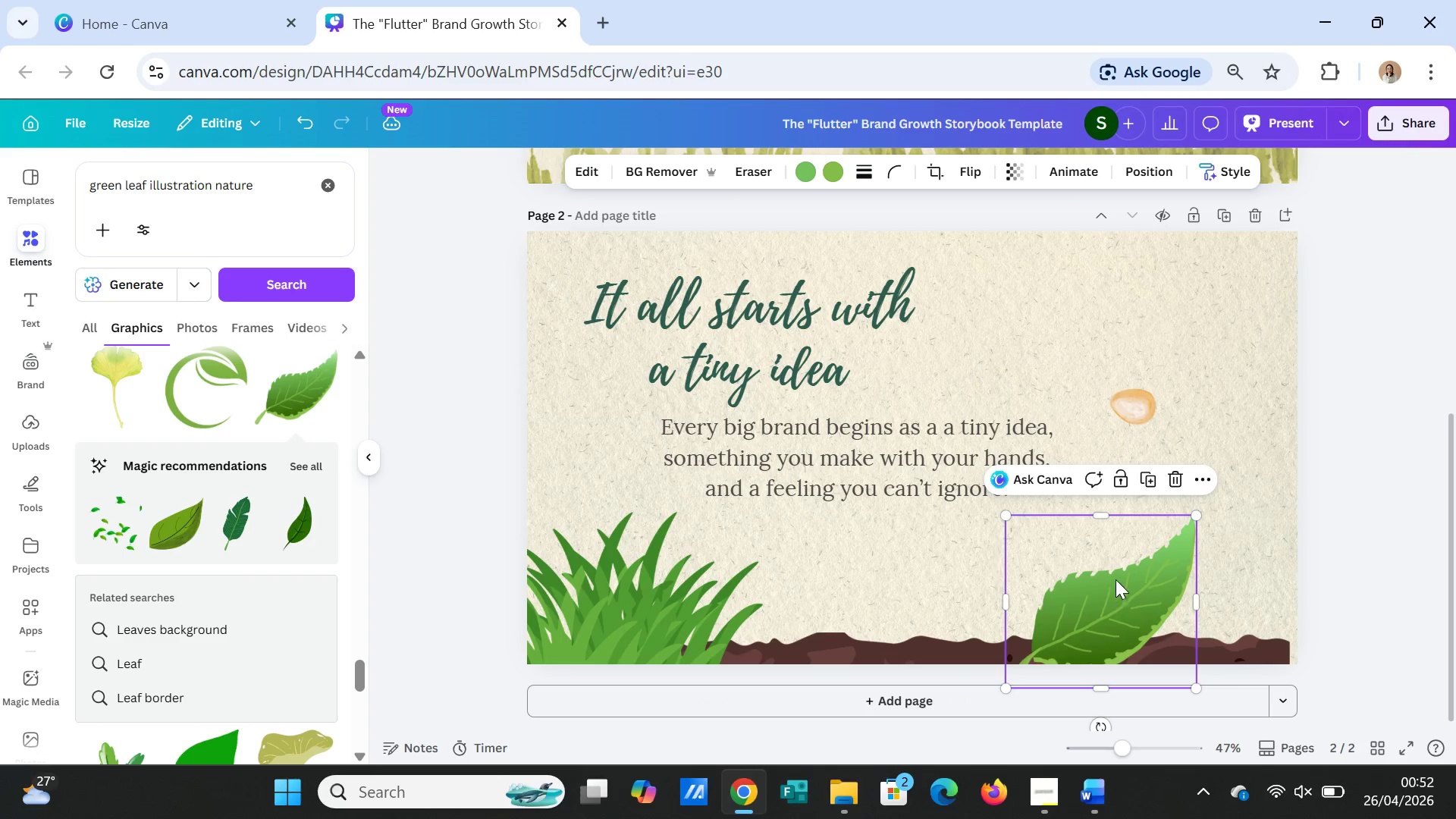 
left_click_drag(start_coordinate=[1116, 591], to_coordinate=[1173, 573])
 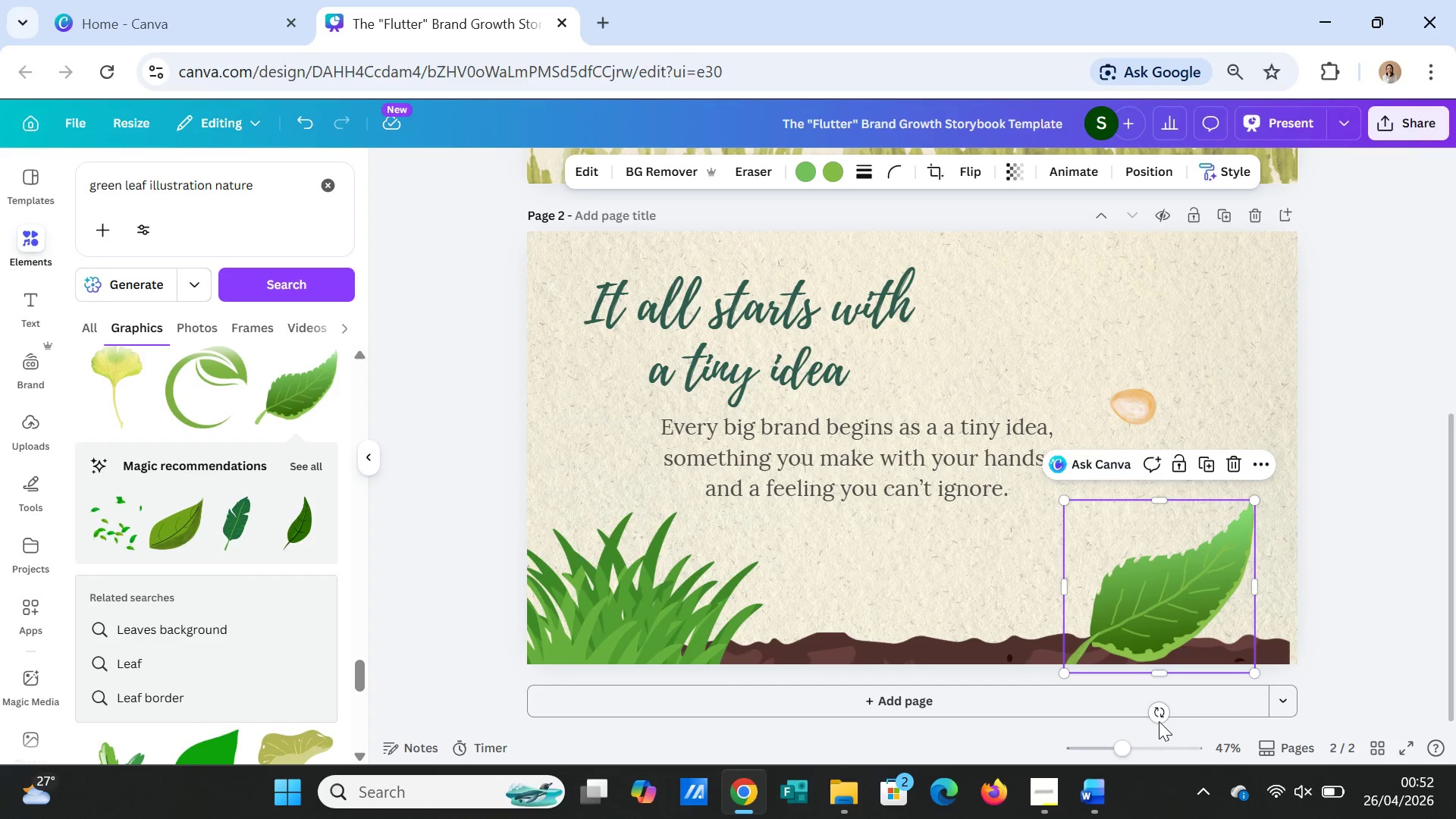 
left_click_drag(start_coordinate=[1159, 717], to_coordinate=[1108, 701])
 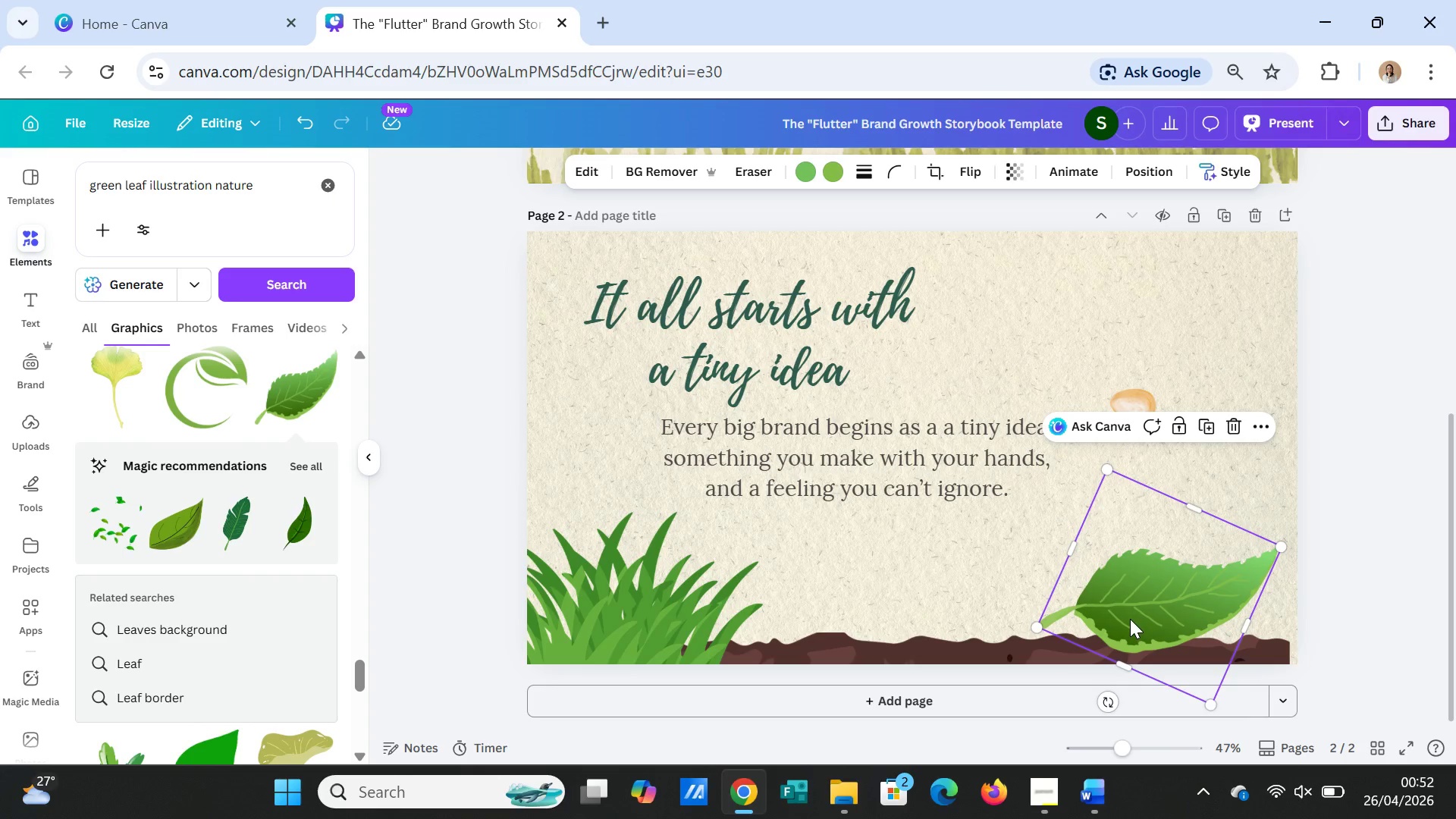 
left_click_drag(start_coordinate=[1130, 618], to_coordinate=[1129, 629])
 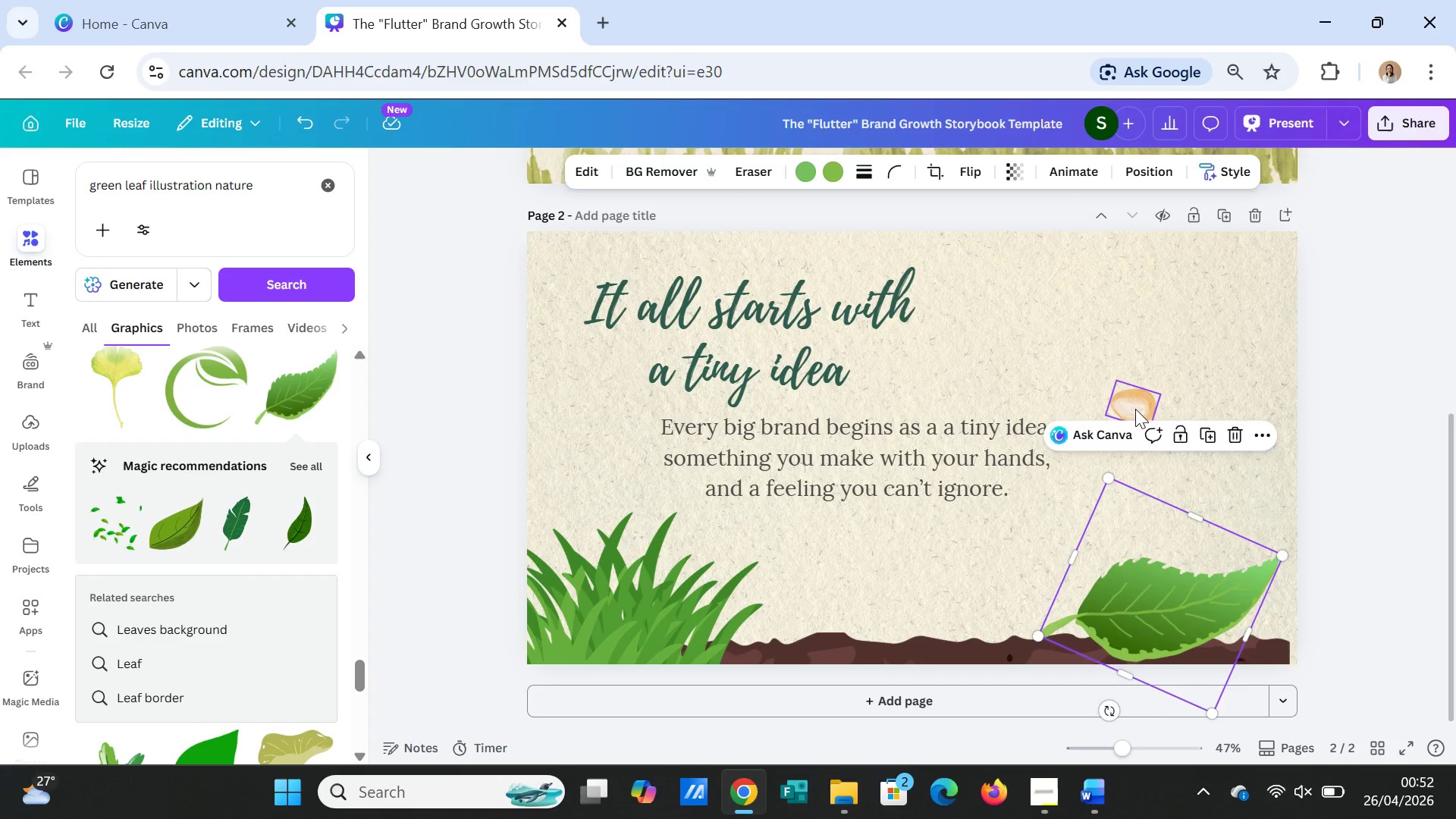 
left_click([1135, 409])
 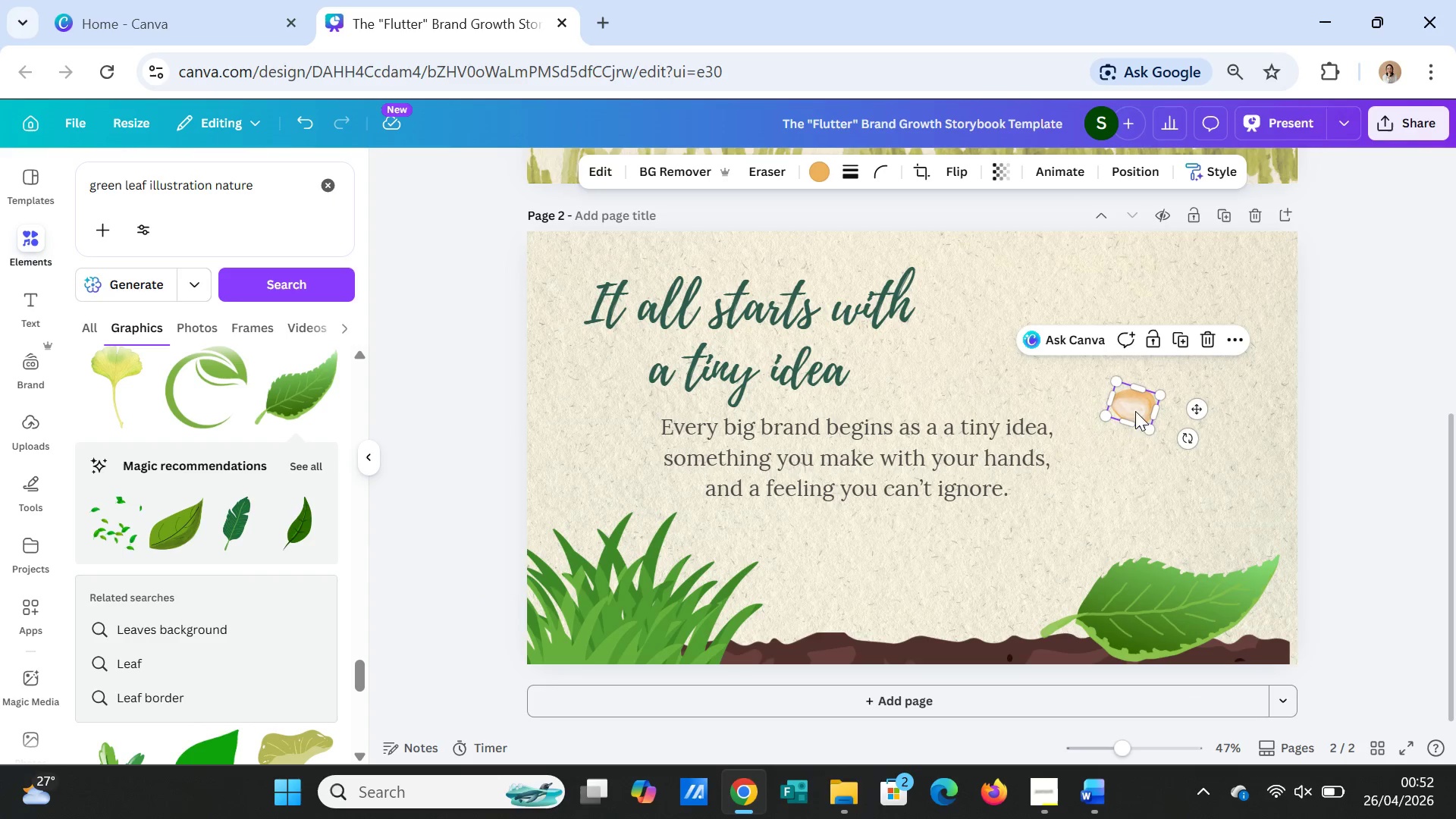 
left_click_drag(start_coordinate=[1135, 406], to_coordinate=[1172, 604])
 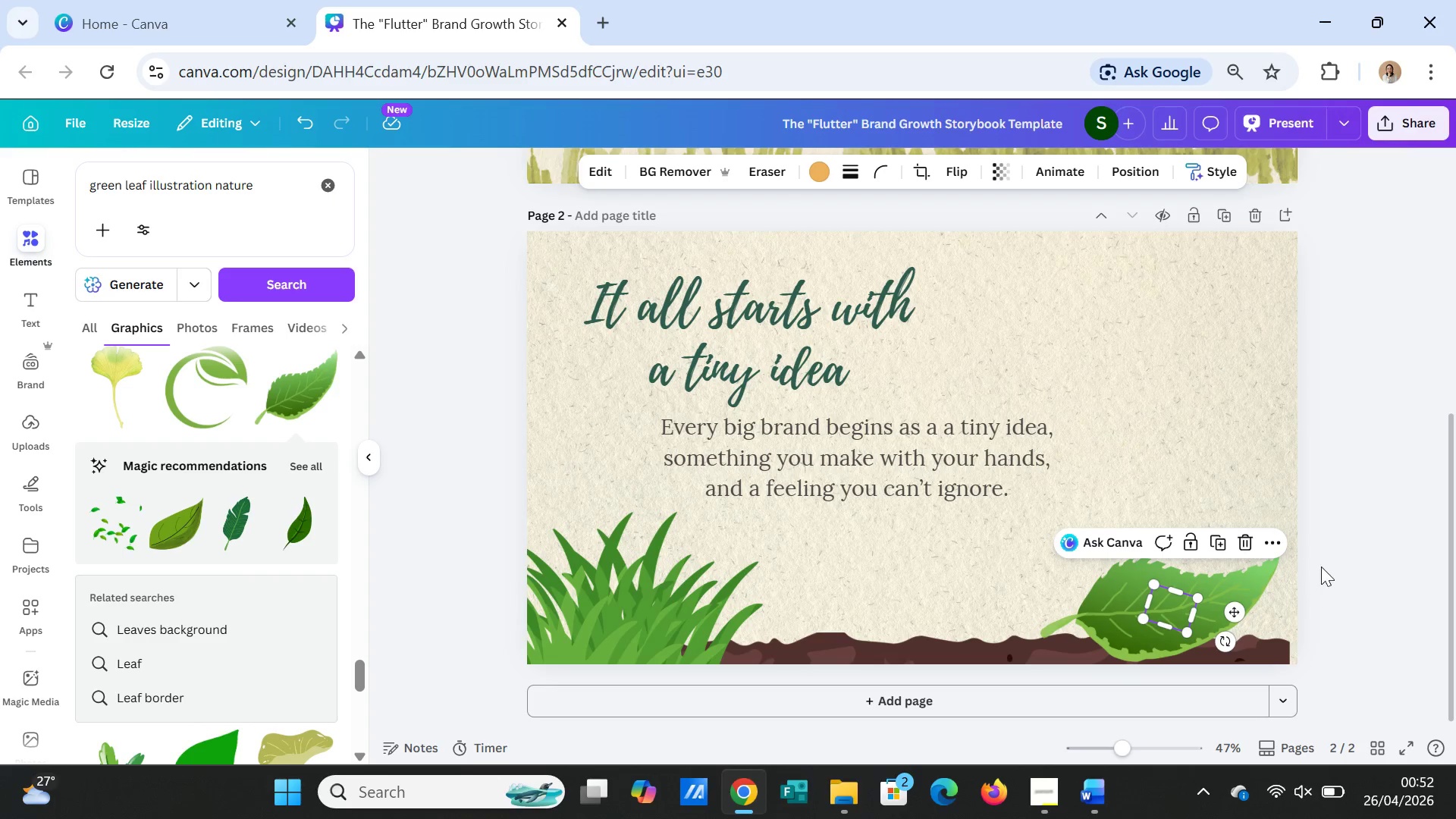 
left_click([1321, 566])
 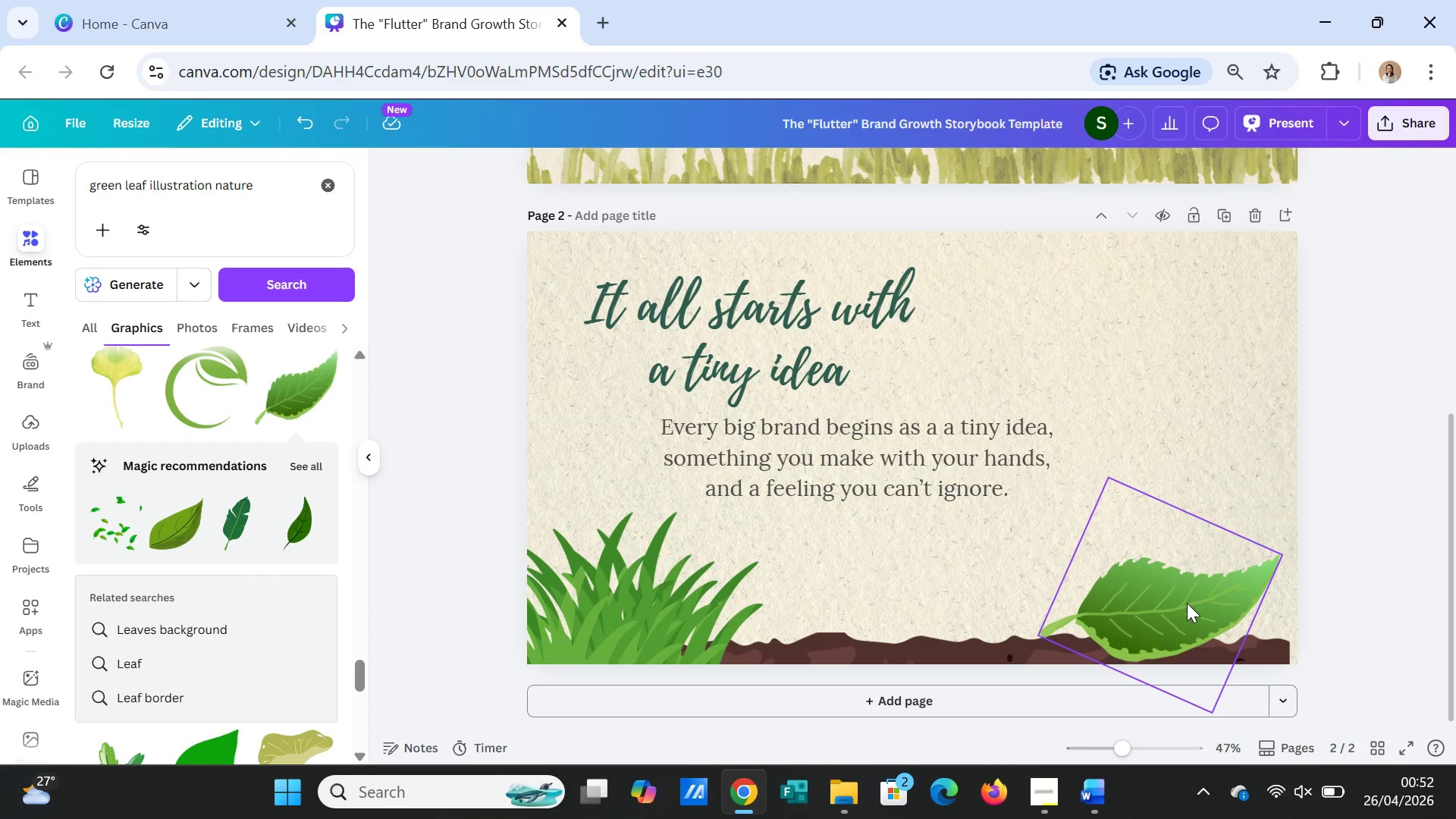 
left_click([1168, 602])
 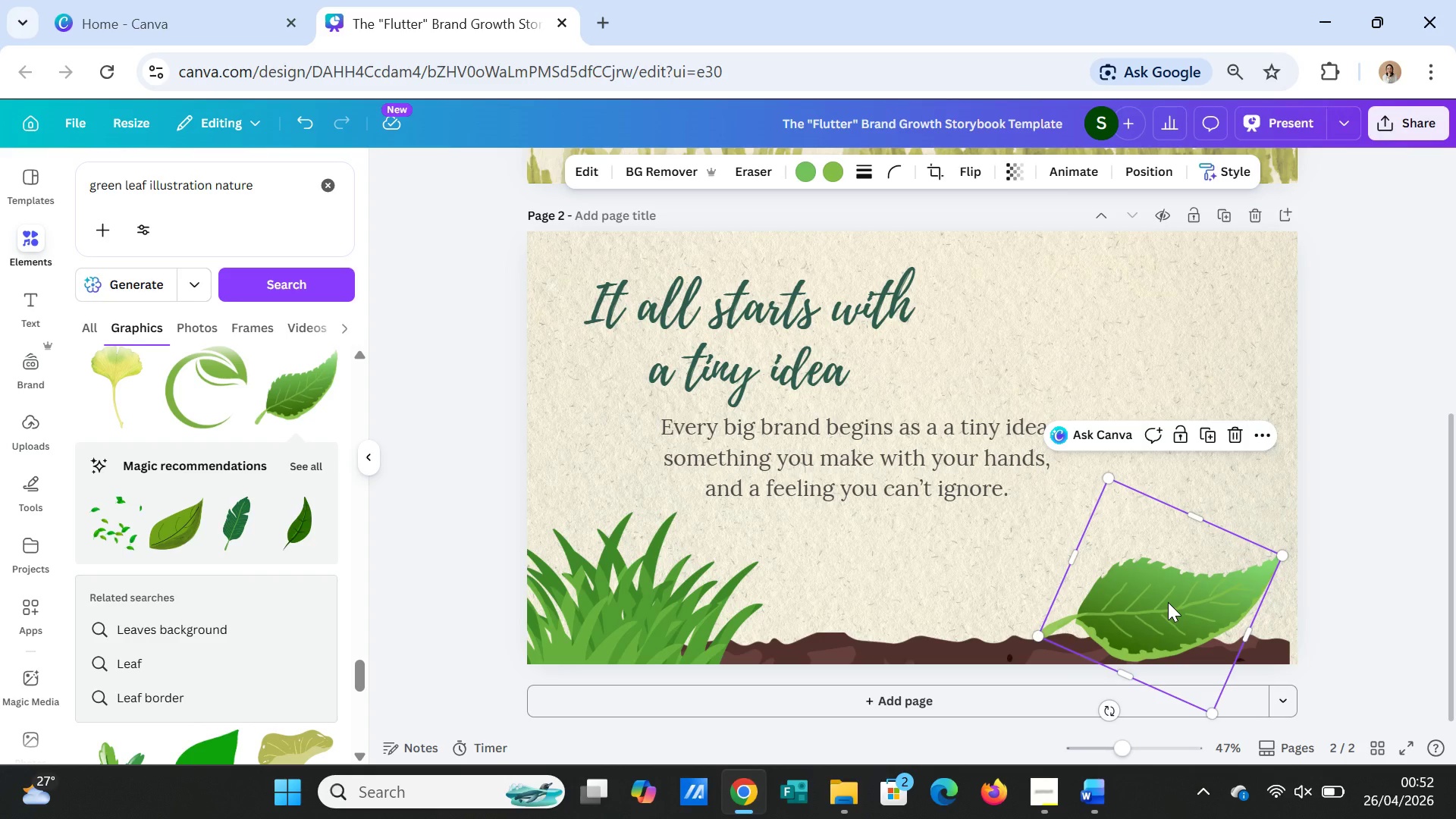 
right_click([1168, 602])
 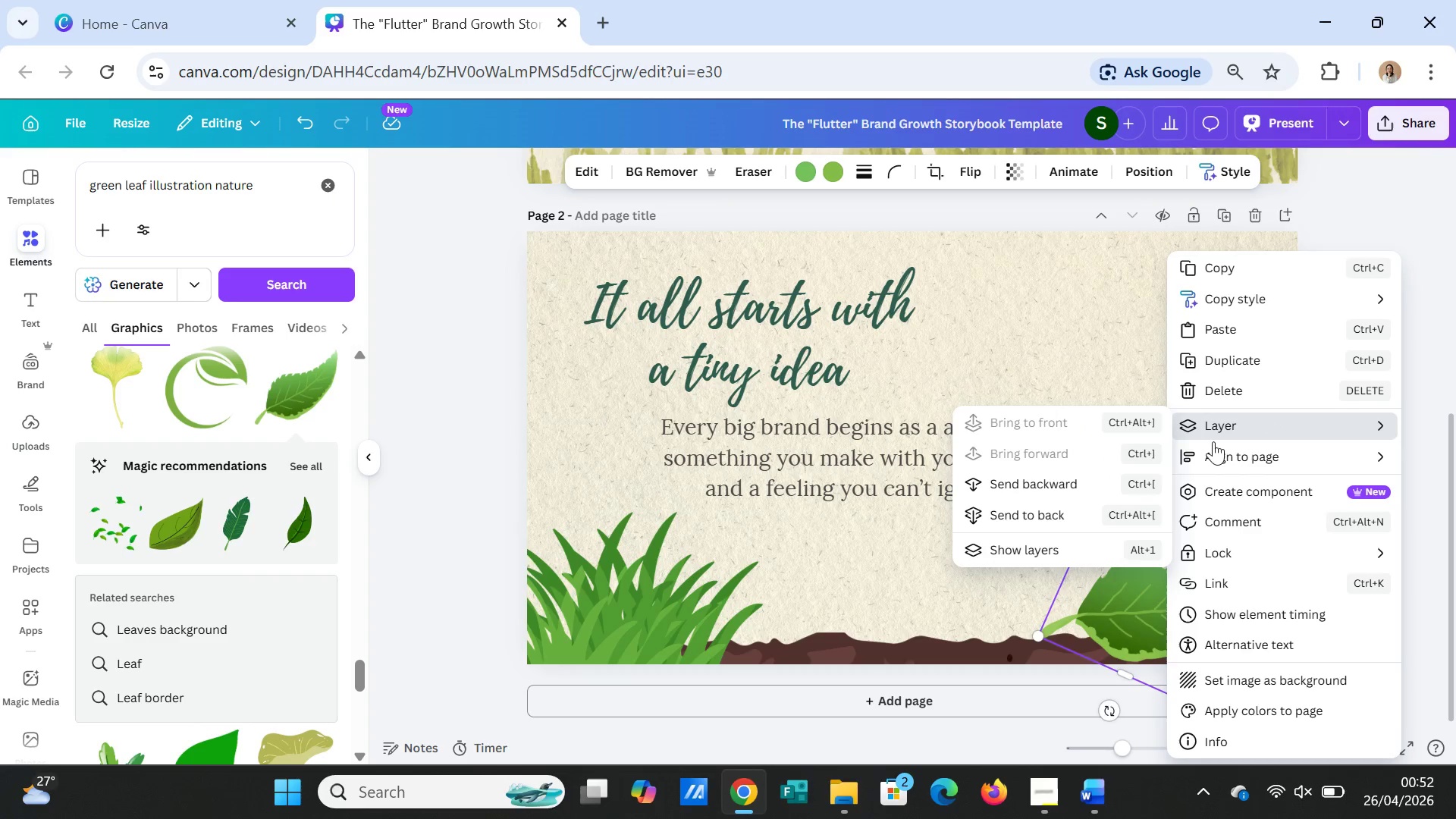 
left_click([1089, 515])
 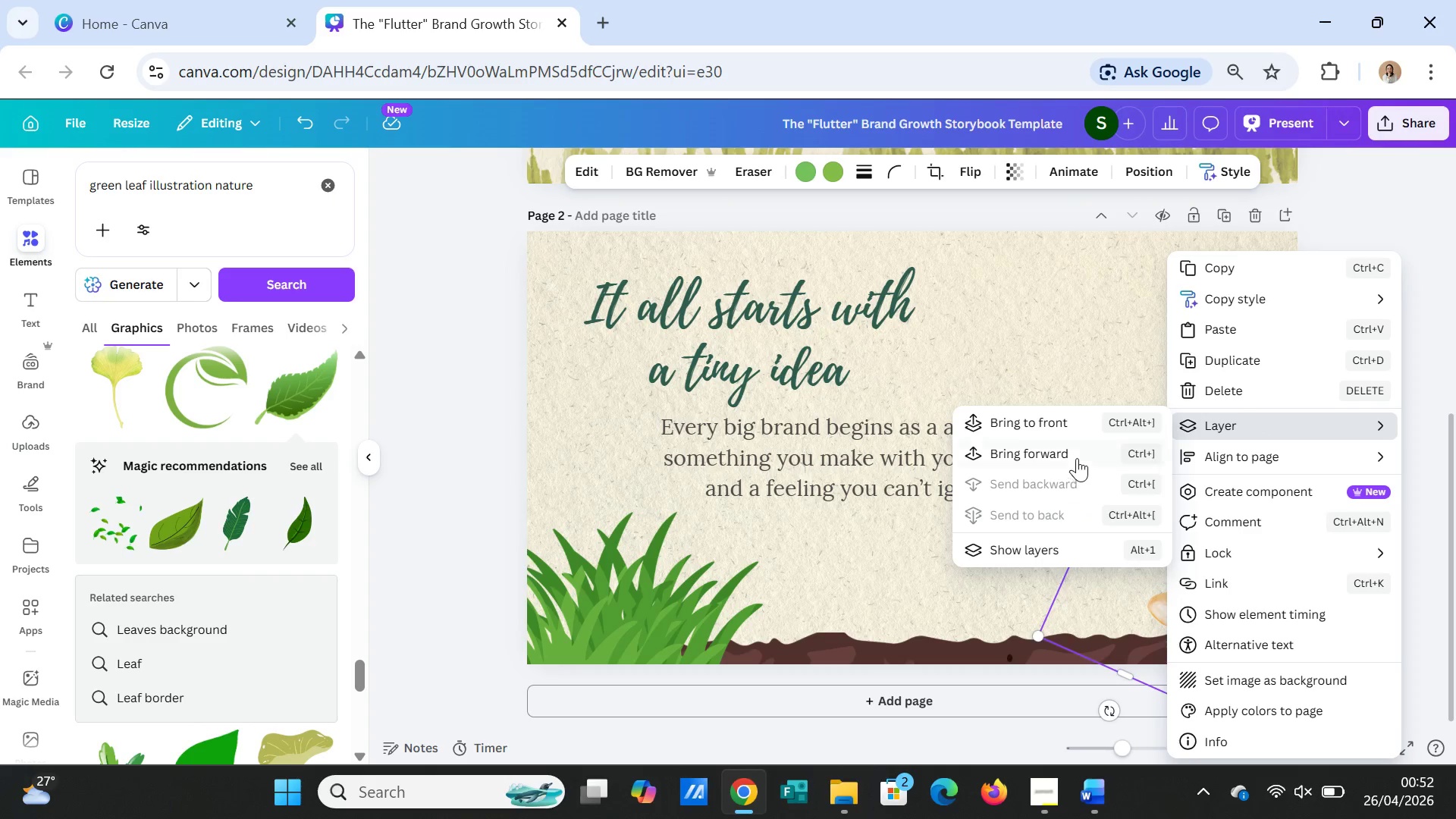 
left_click([1068, 422])
 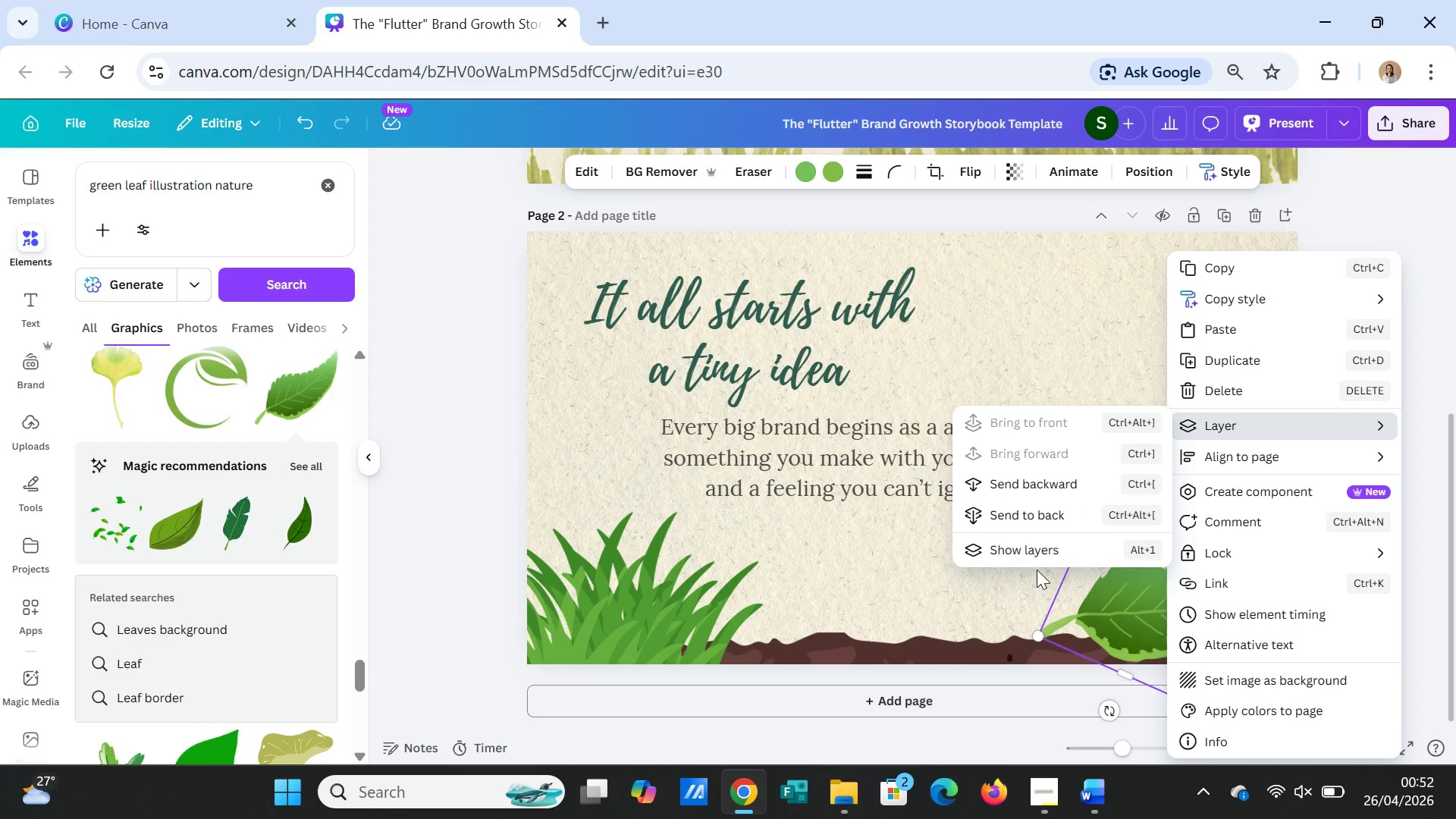 
left_click([1040, 554])
 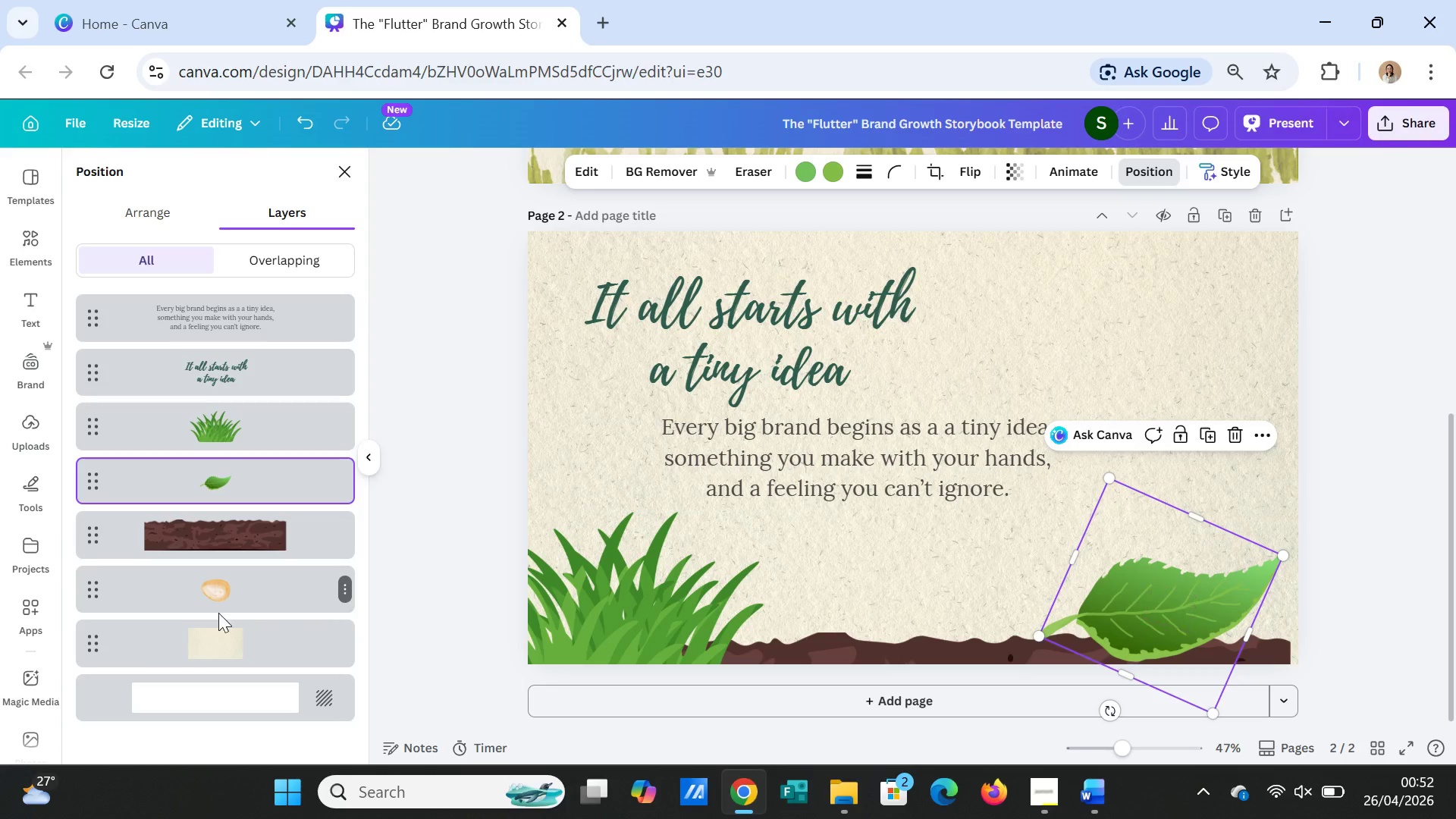 
left_click_drag(start_coordinate=[218, 593], to_coordinate=[234, 450])
 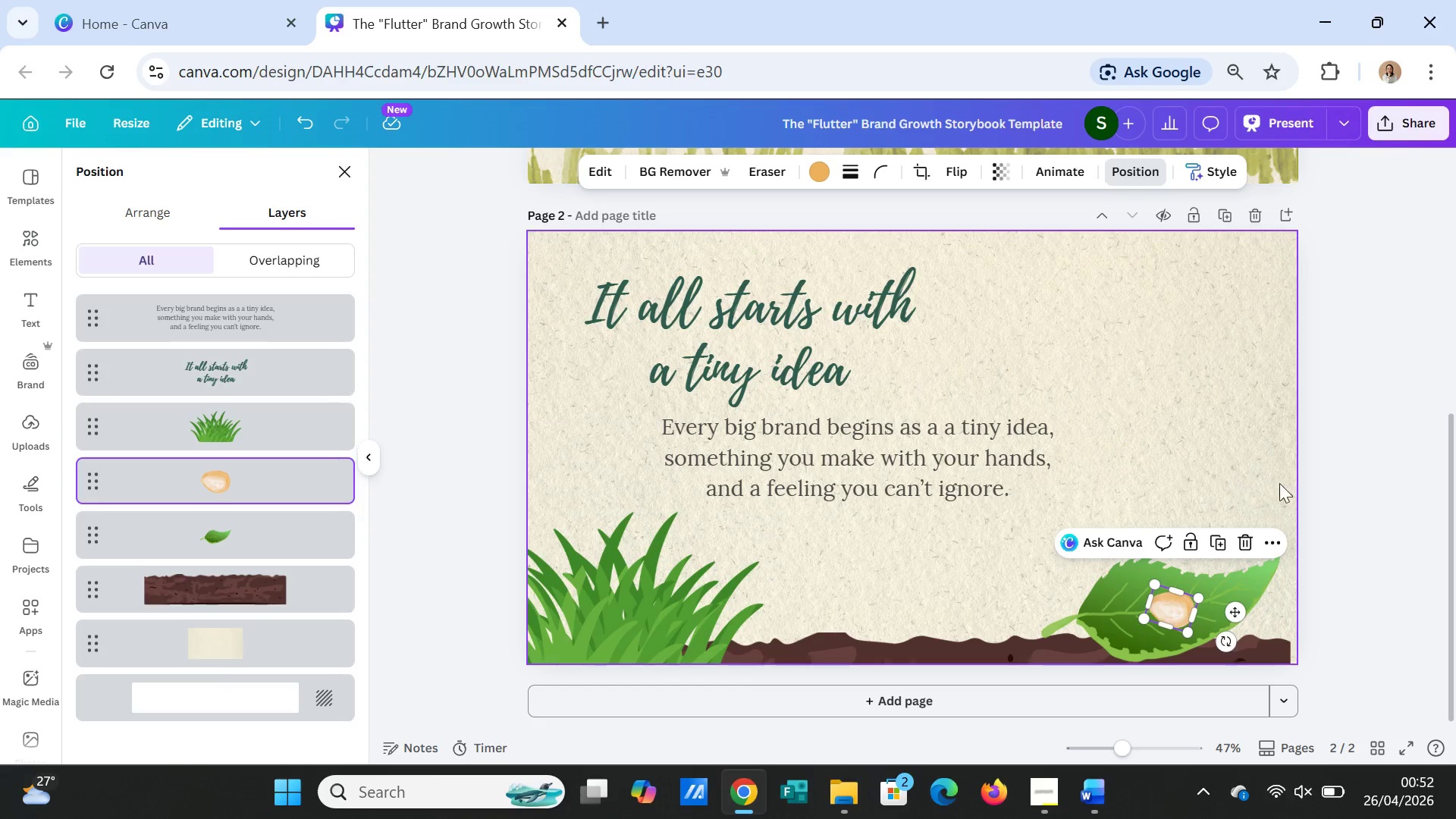 
left_click([1335, 488])
 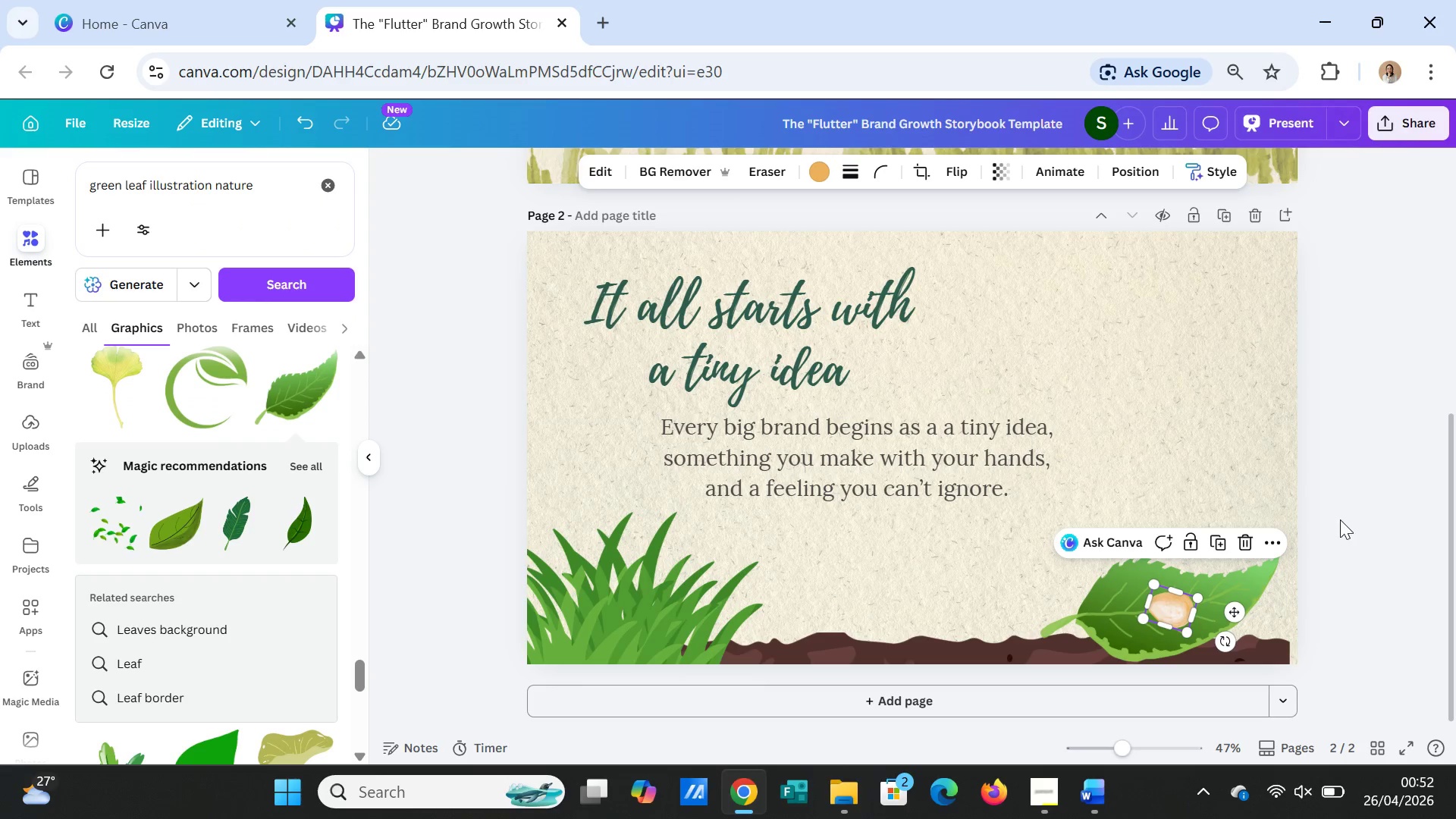 
left_click([1340, 519])
 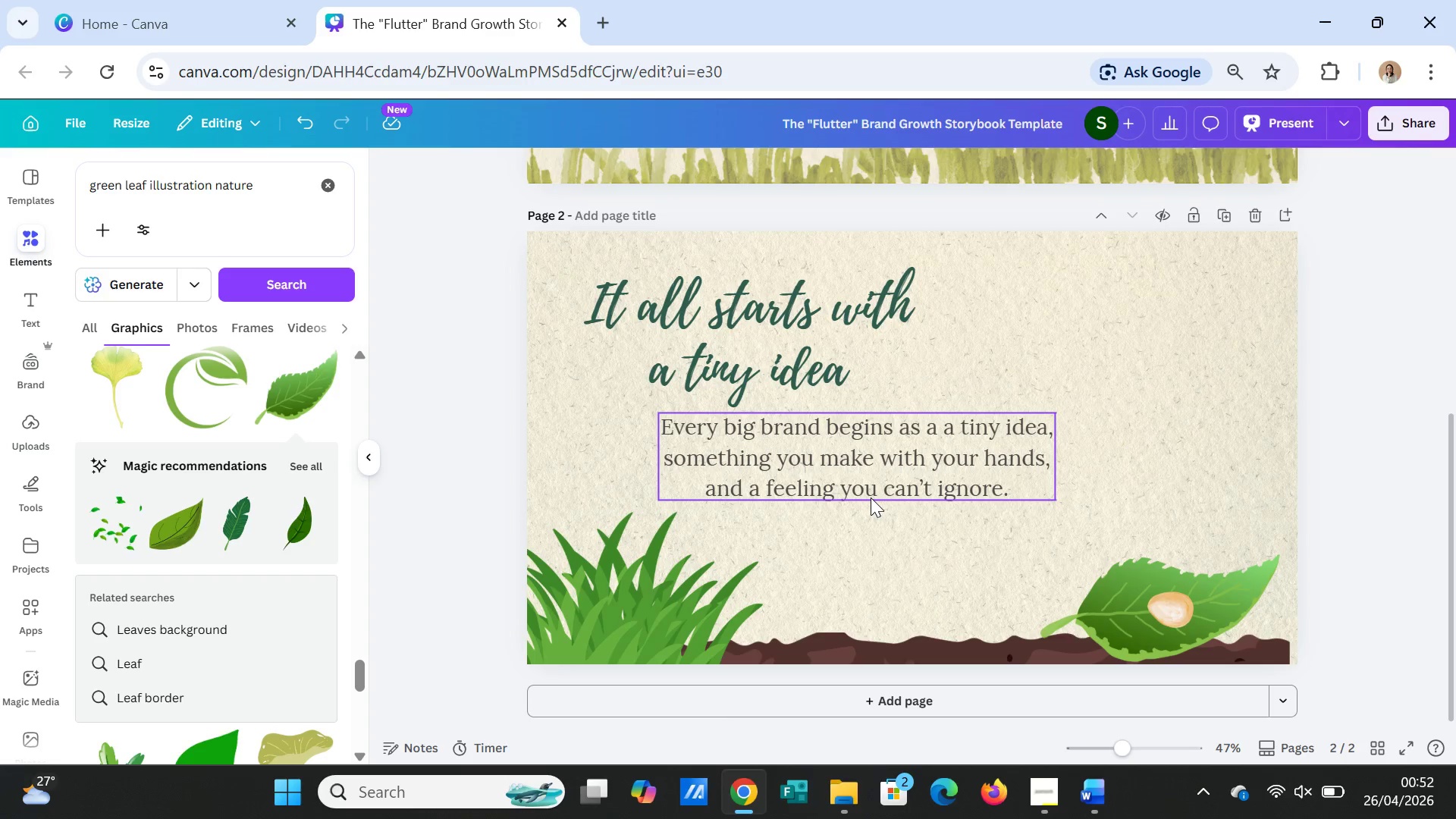 
wait(7.14)
 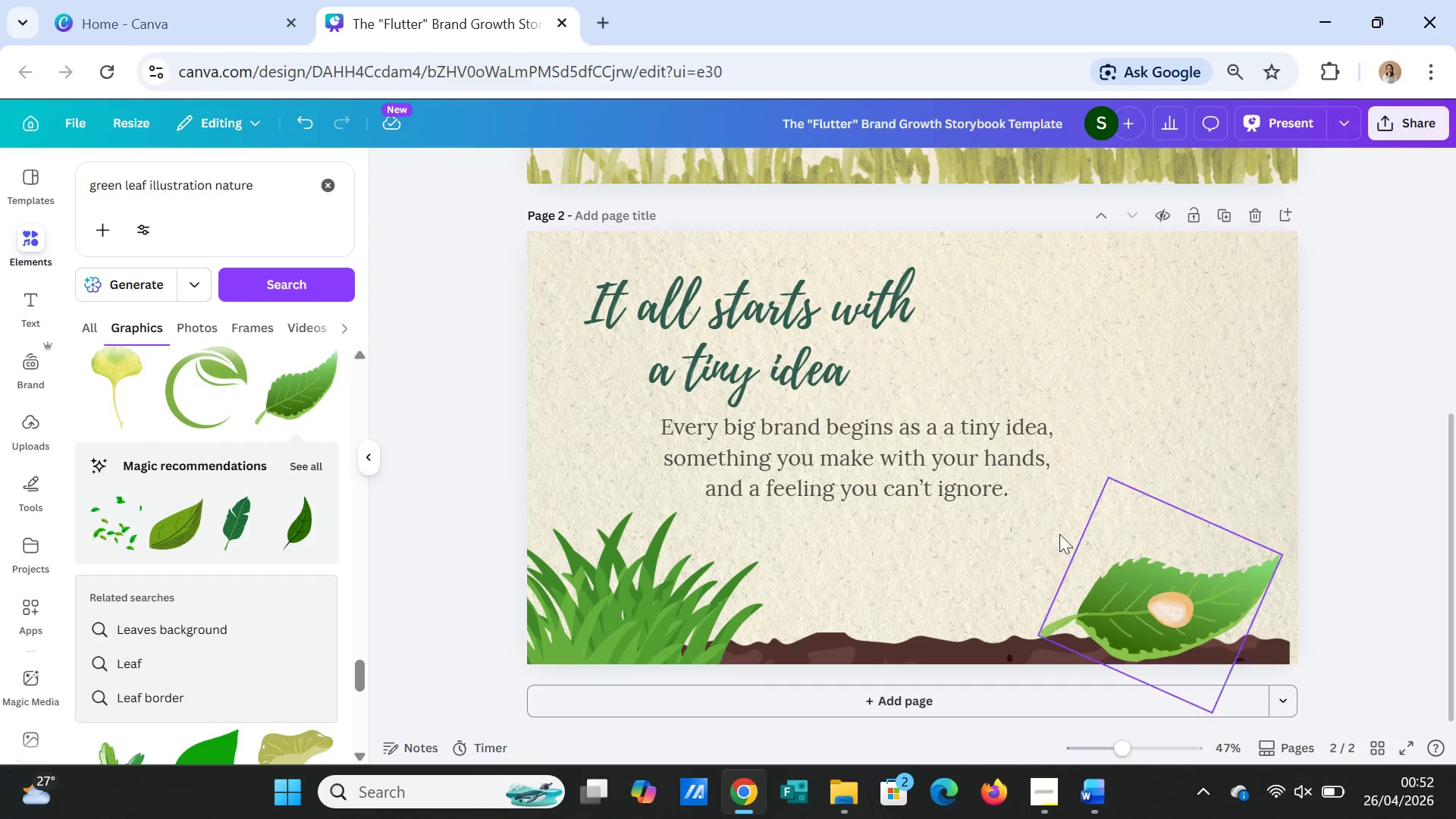 
scroll: coordinate [203, 610], scroll_direction: down, amount: 3.0
 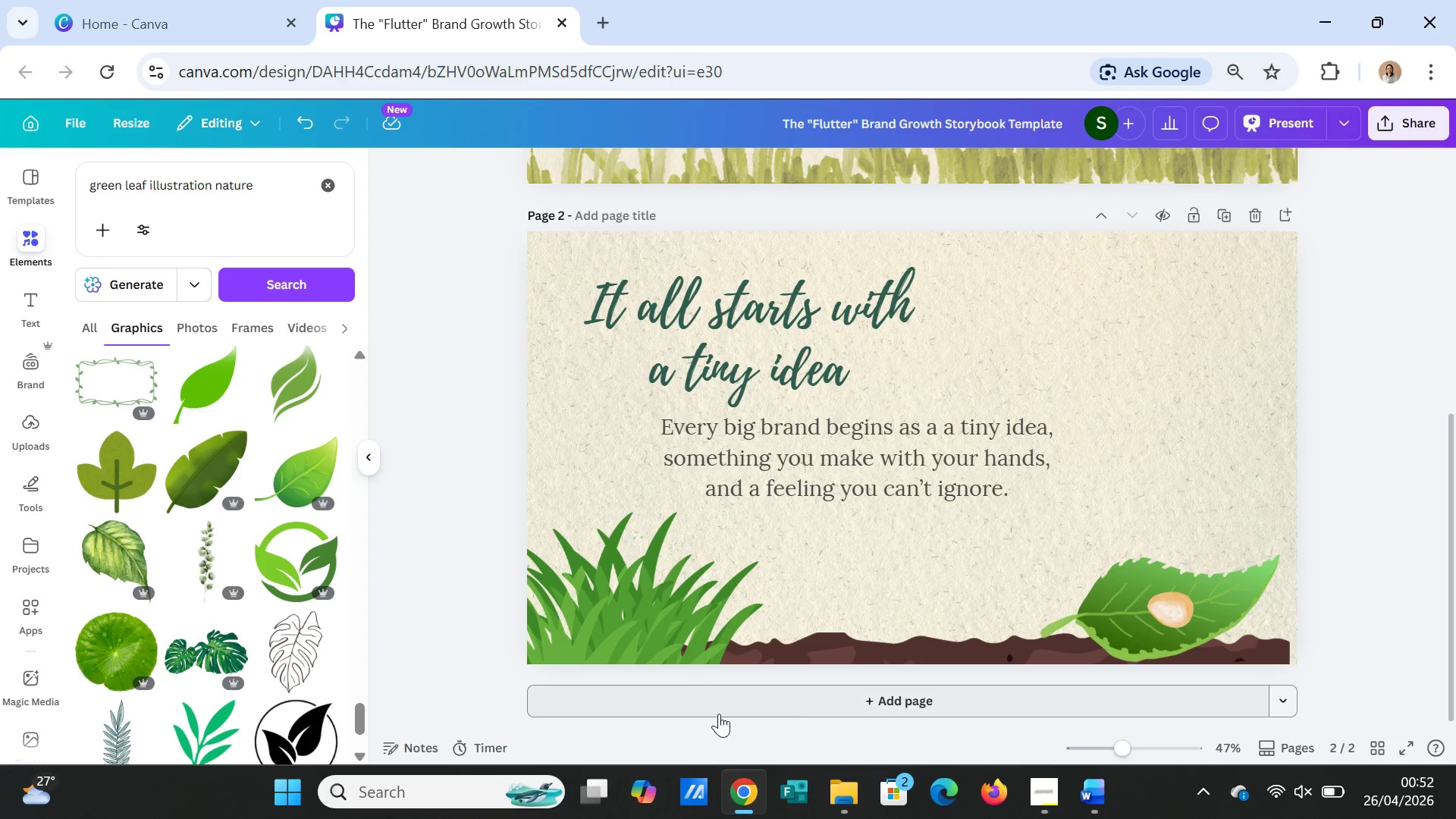 
left_click([683, 637])
 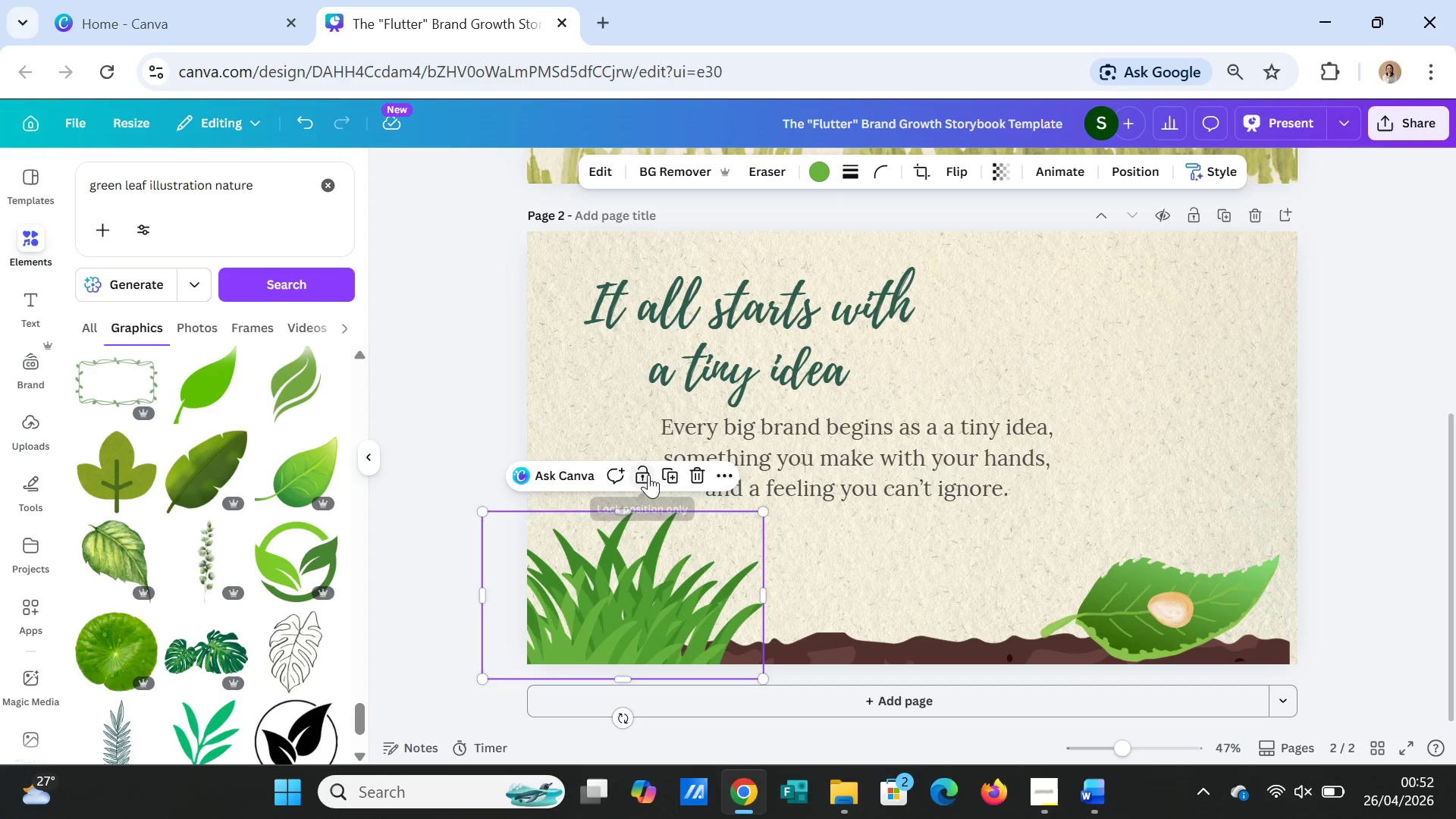 
left_click([671, 473])
 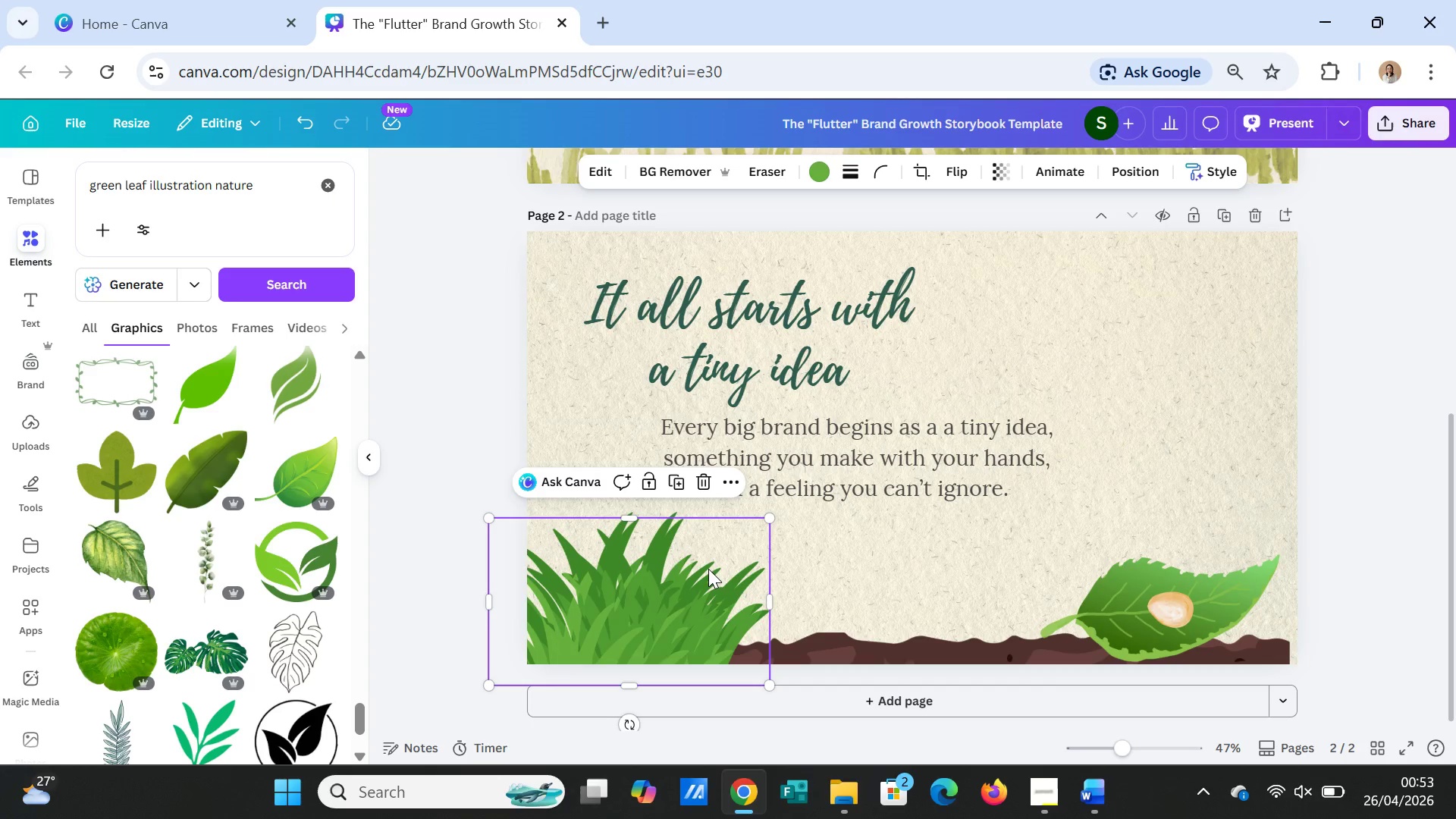 
left_click_drag(start_coordinate=[708, 569], to_coordinate=[868, 588])
 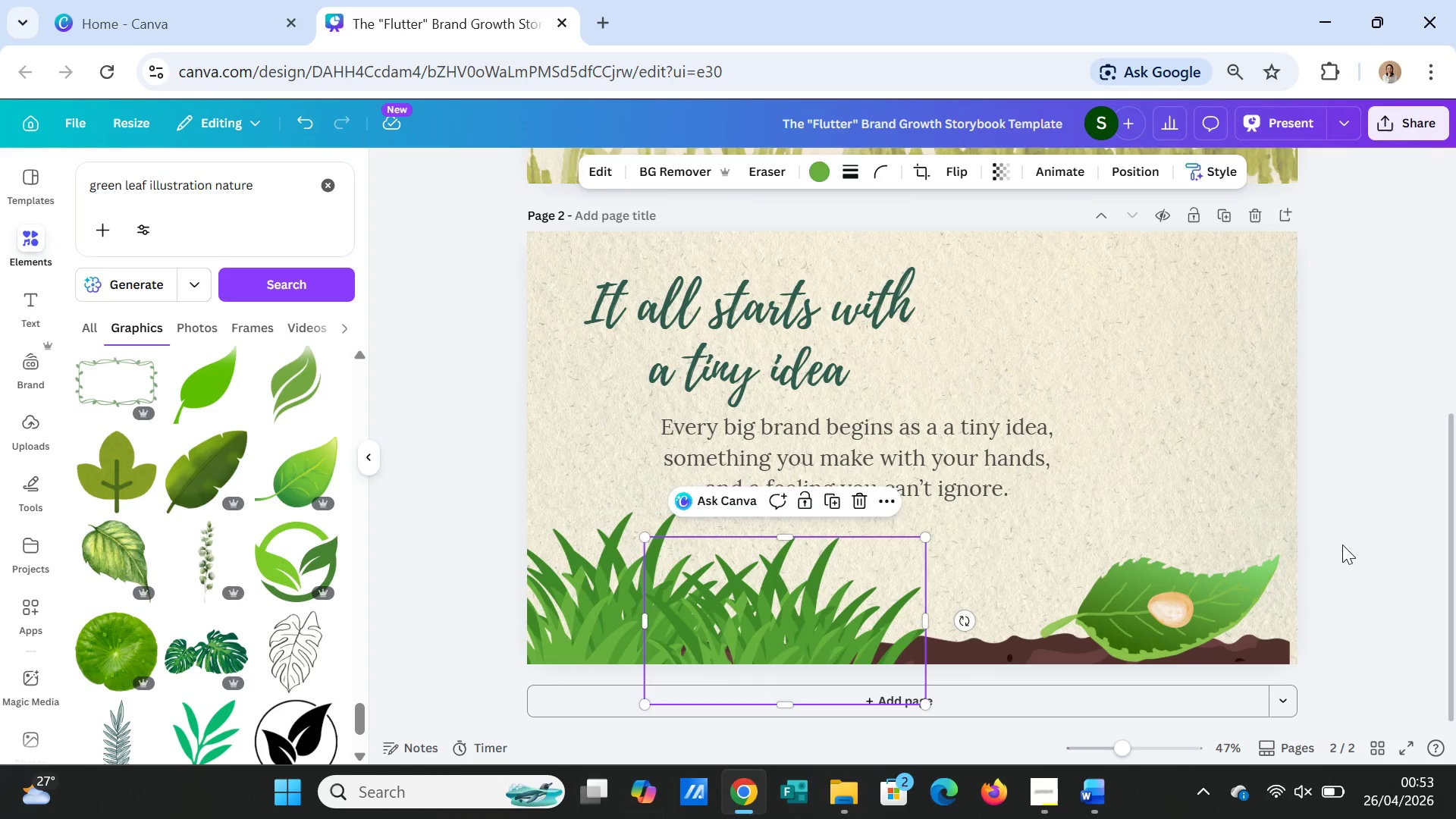 
left_click([1342, 544])
 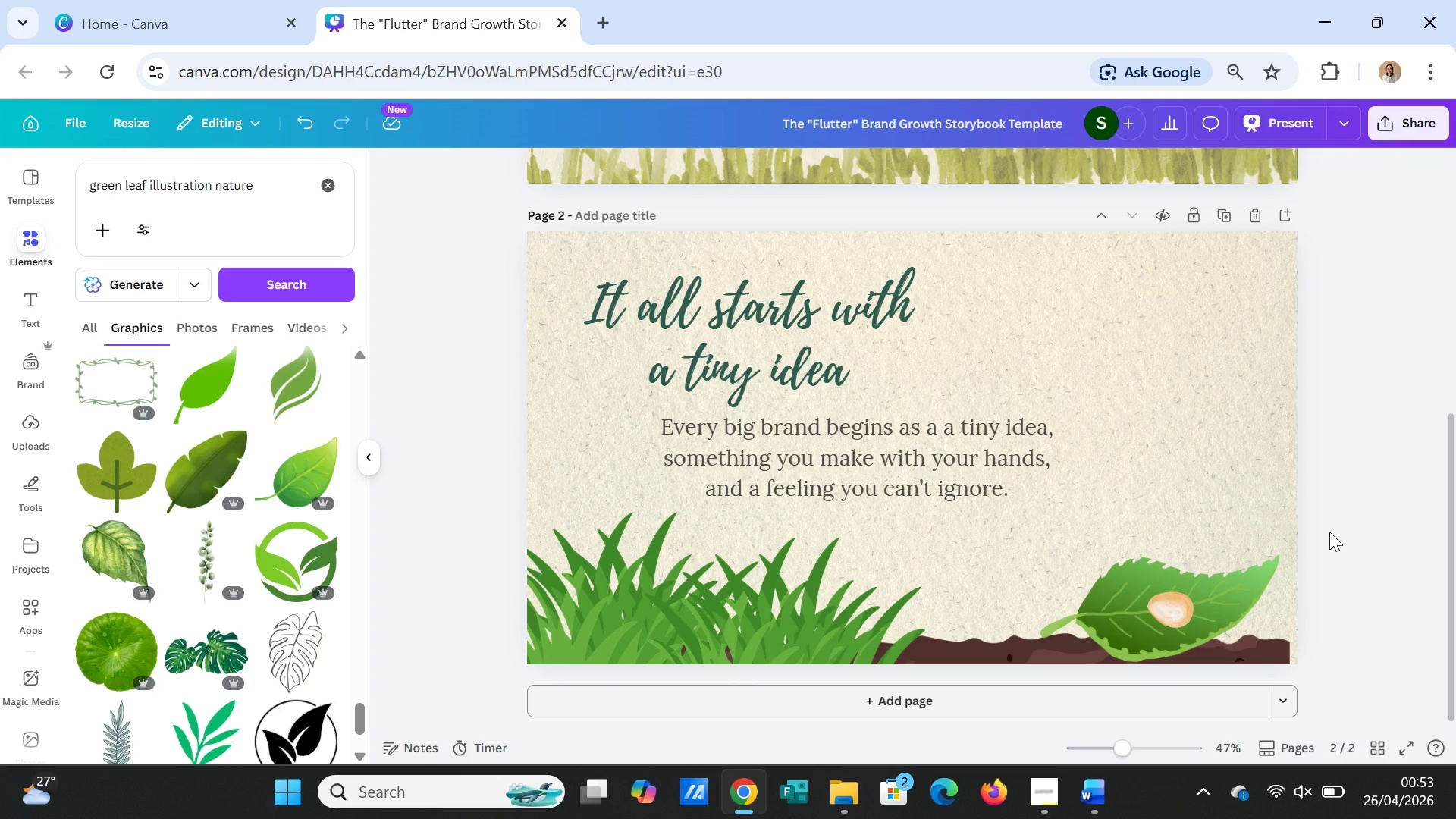 
wait(5.53)
 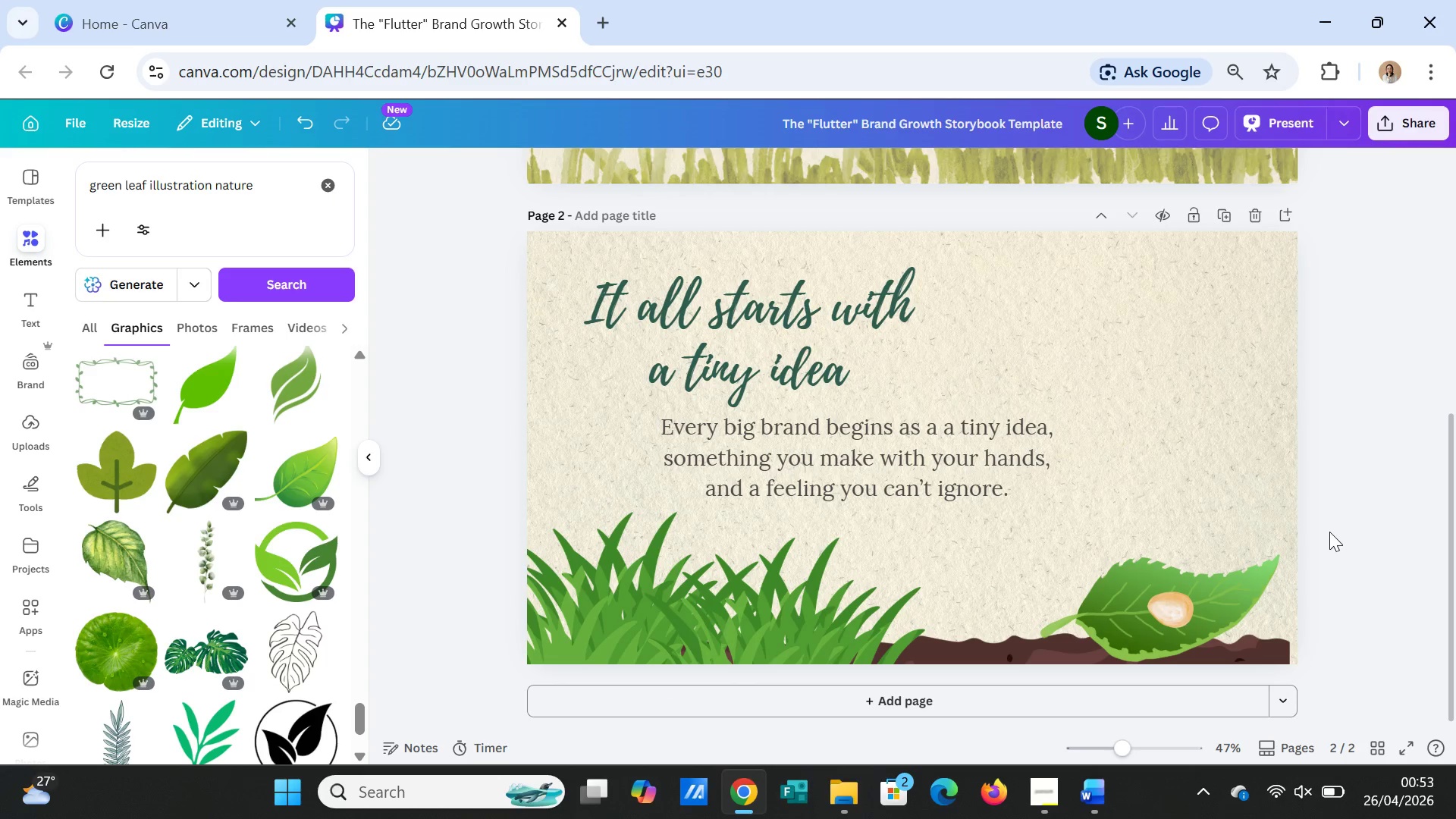 
left_click([1166, 606])
 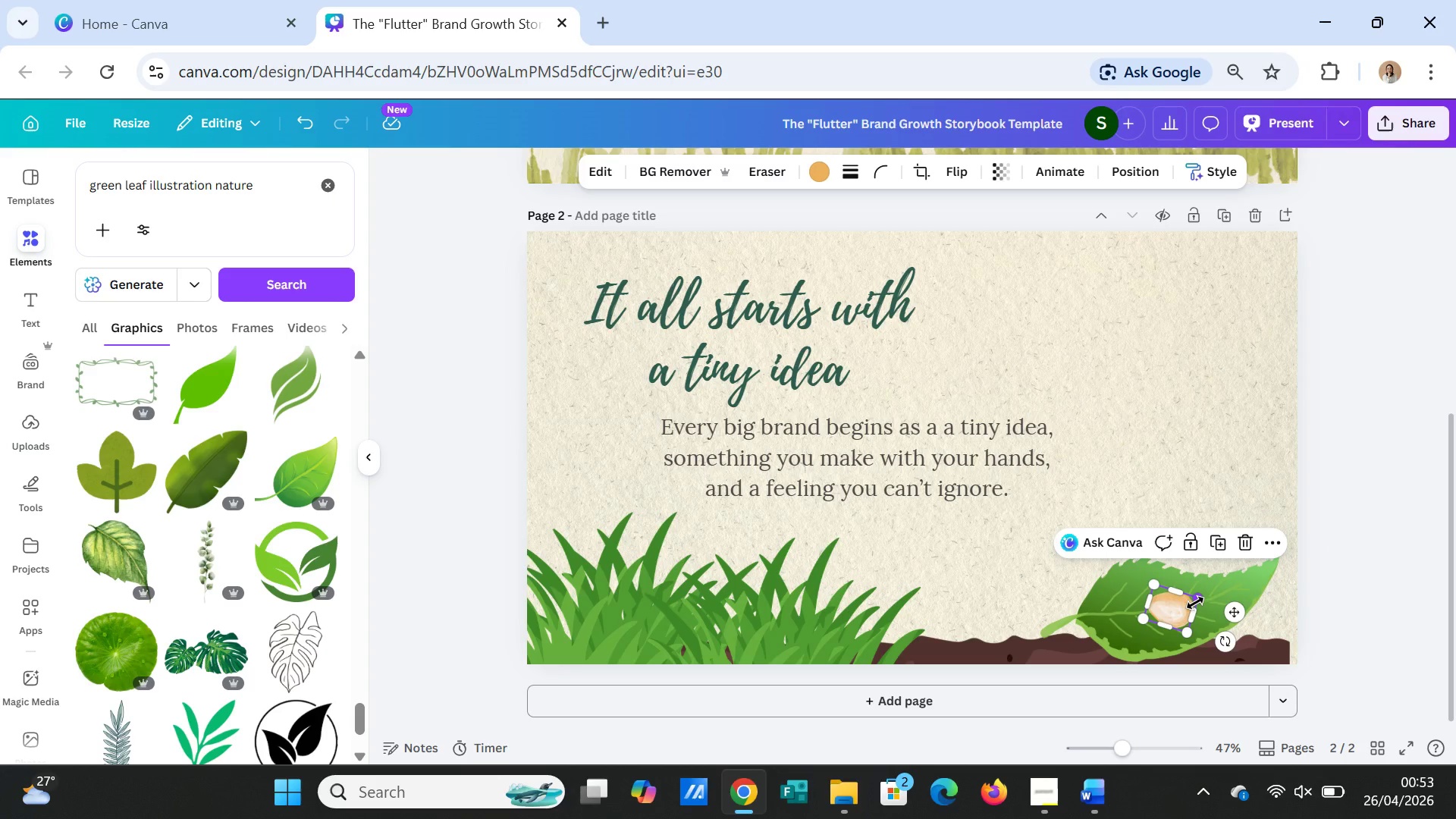 
left_click_drag(start_coordinate=[1195, 603], to_coordinate=[1184, 607])
 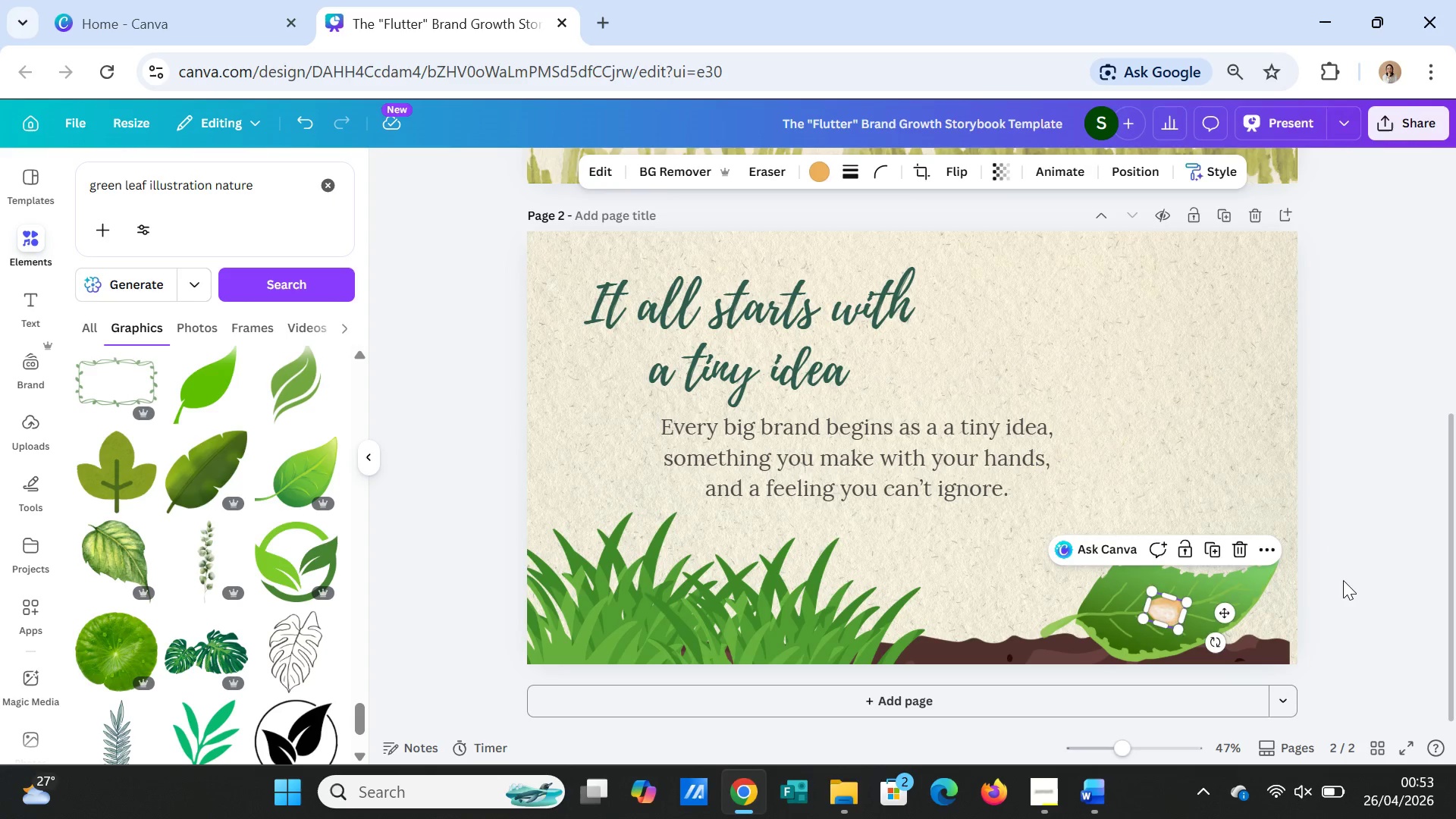 
left_click([1343, 580])
 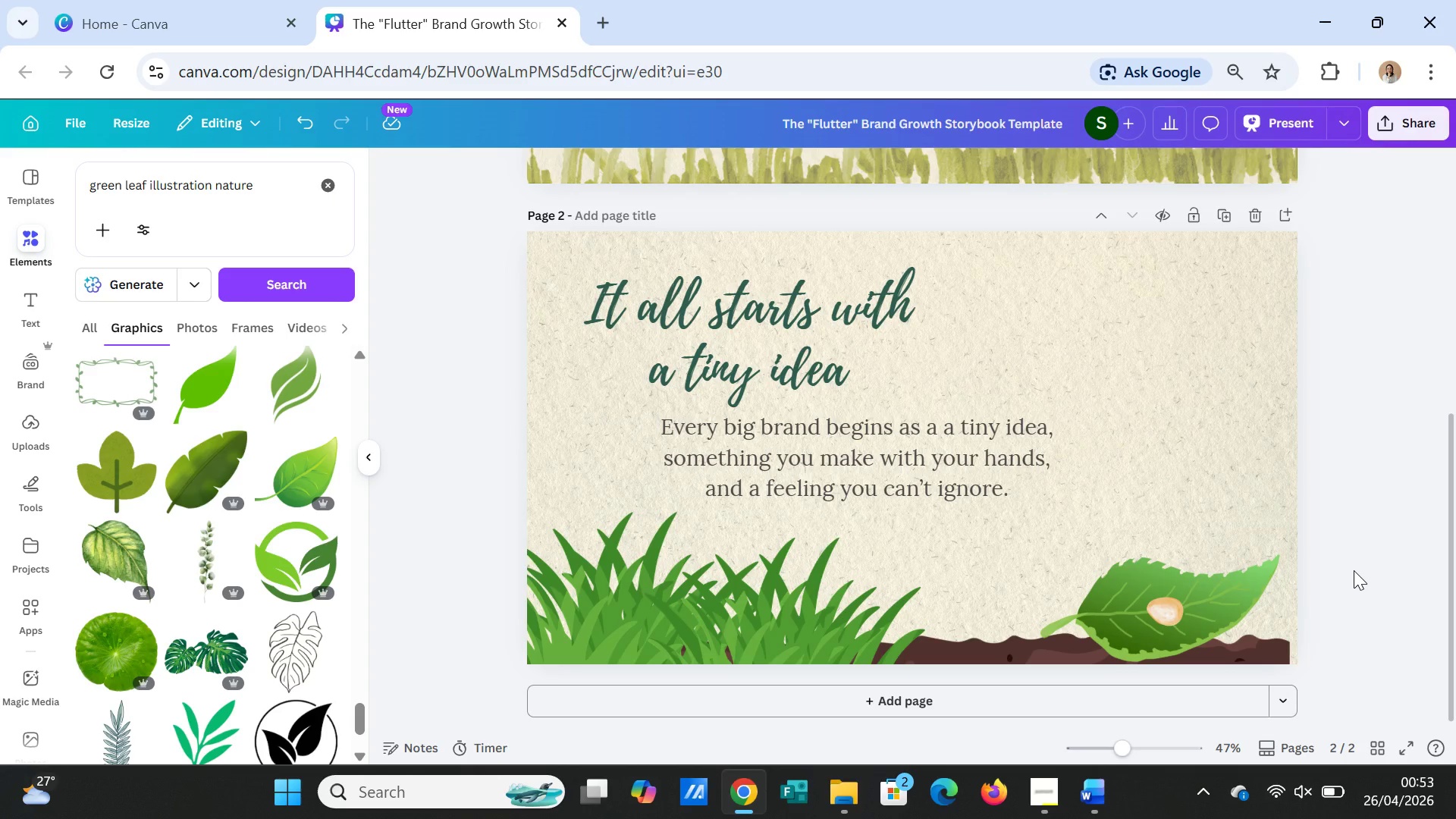 
wait(10.33)
 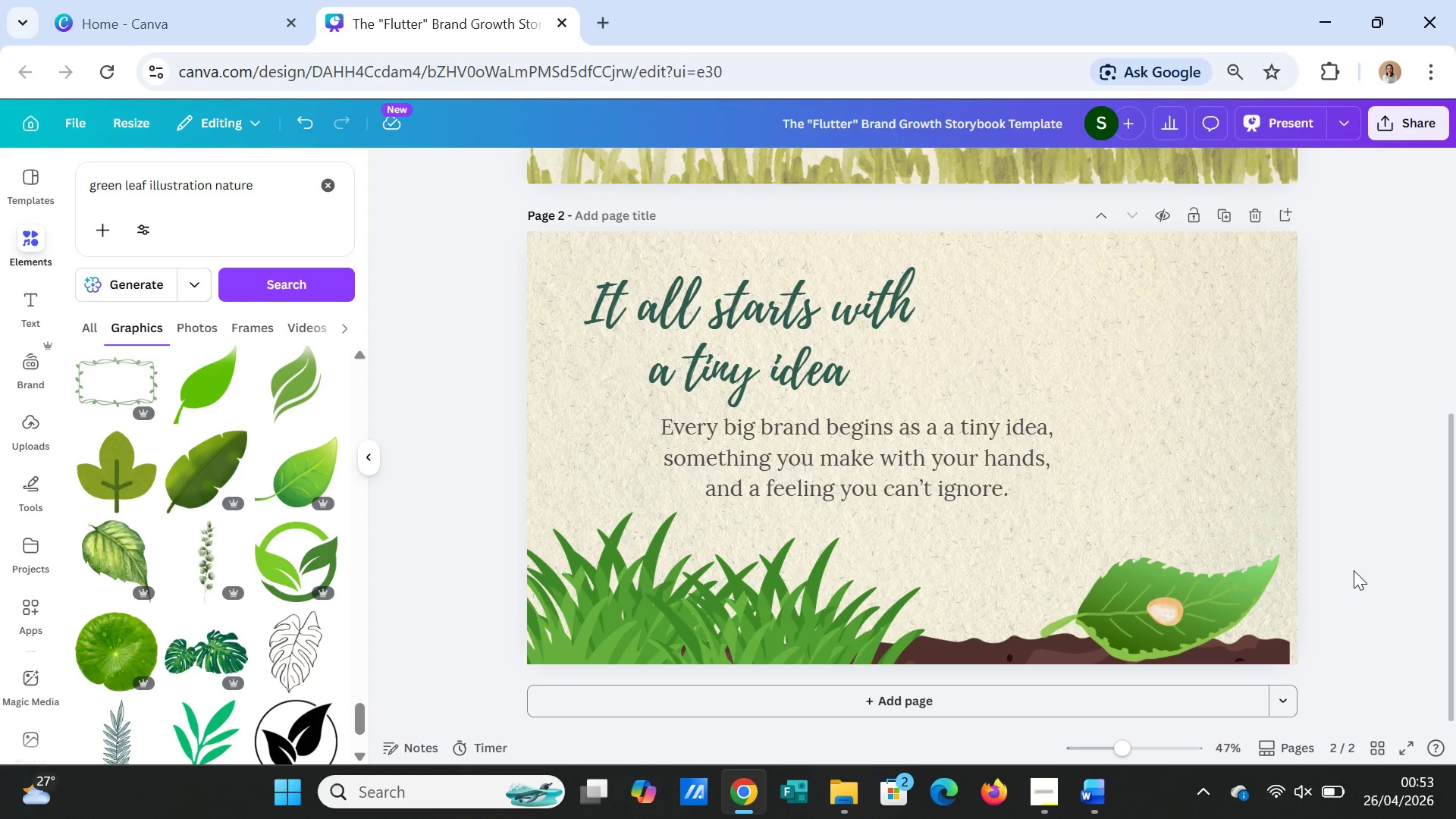 
double_click([767, 429])
 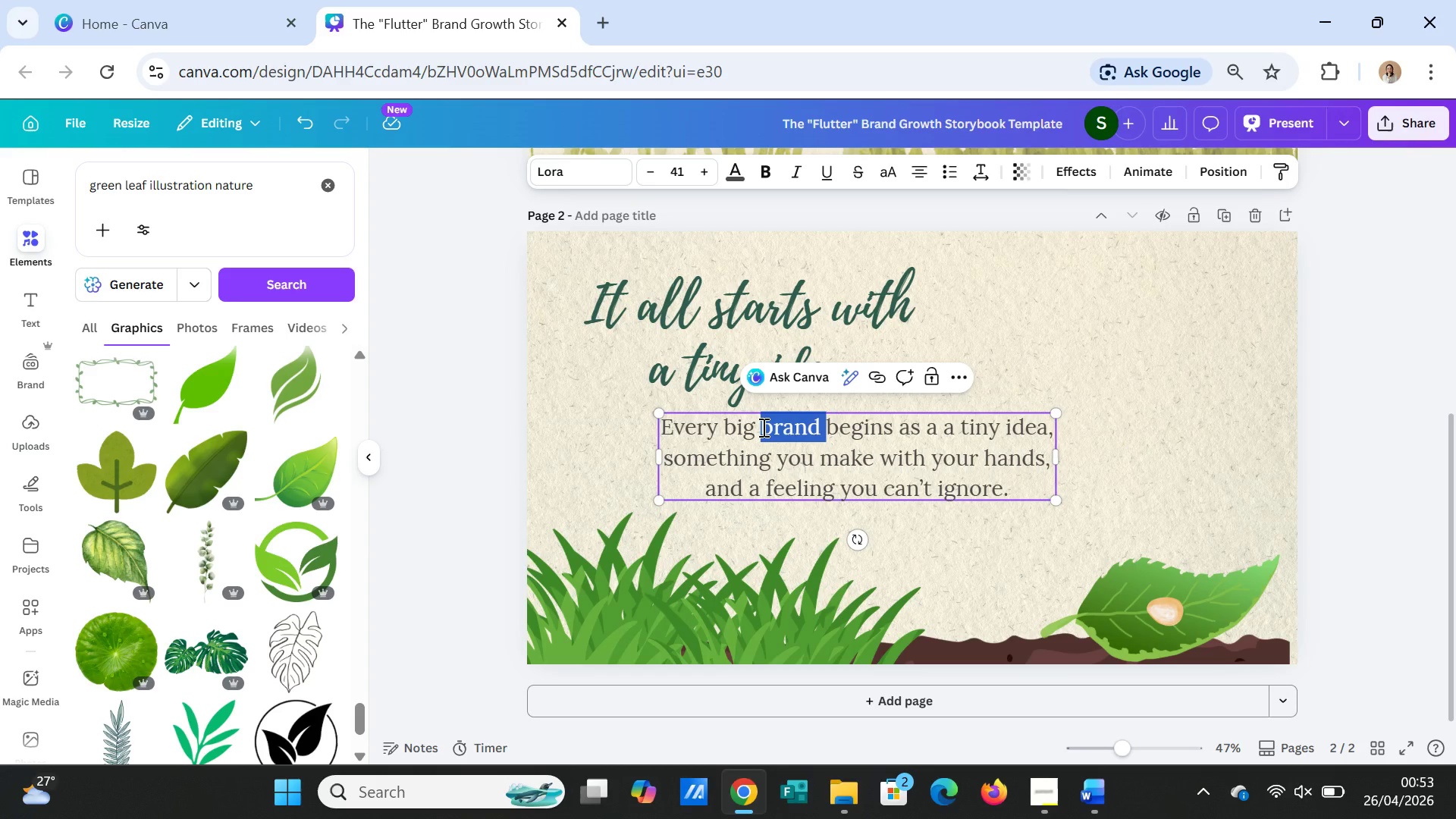 
left_click([762, 427])
 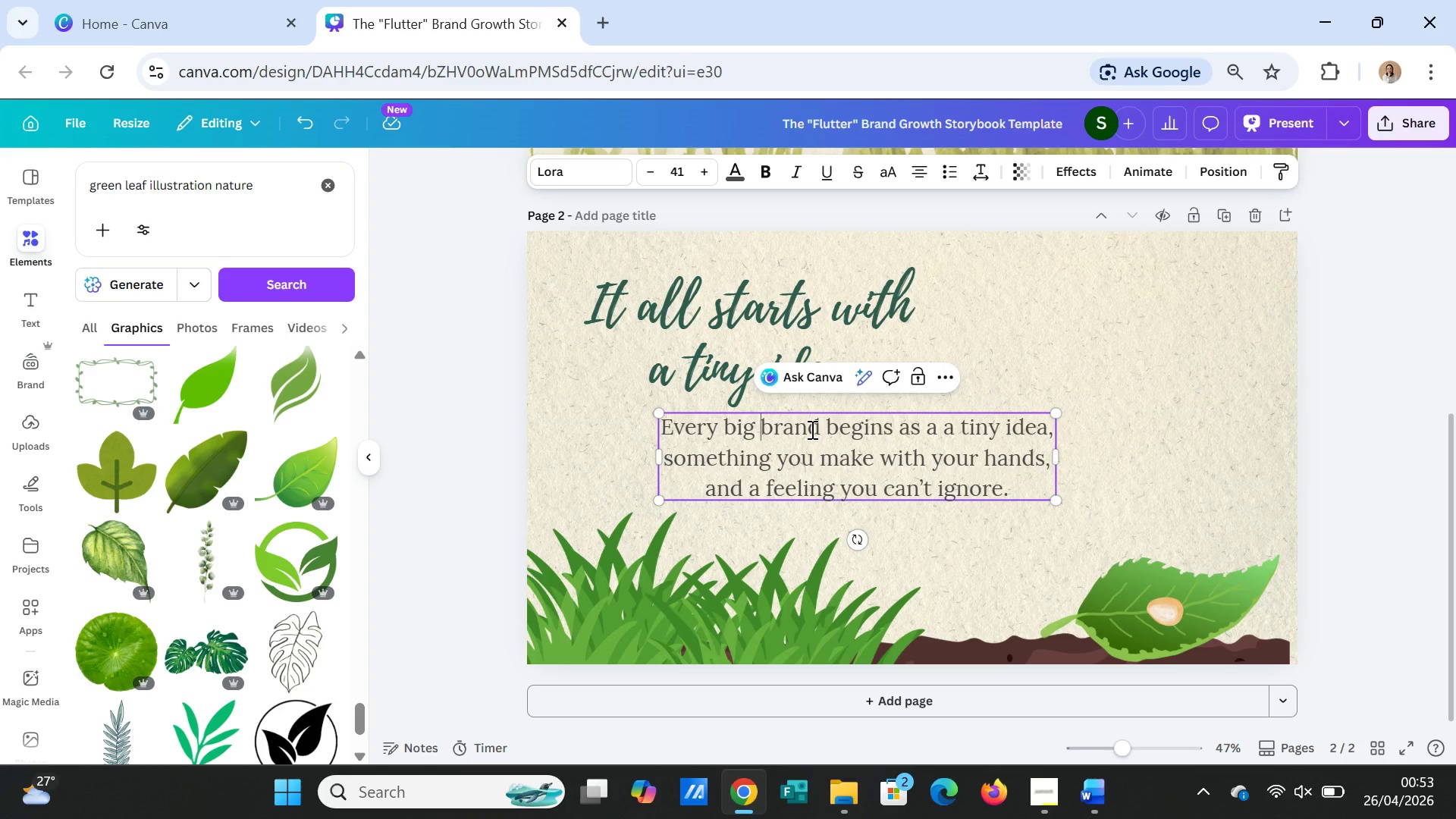 
key(Backspace)
 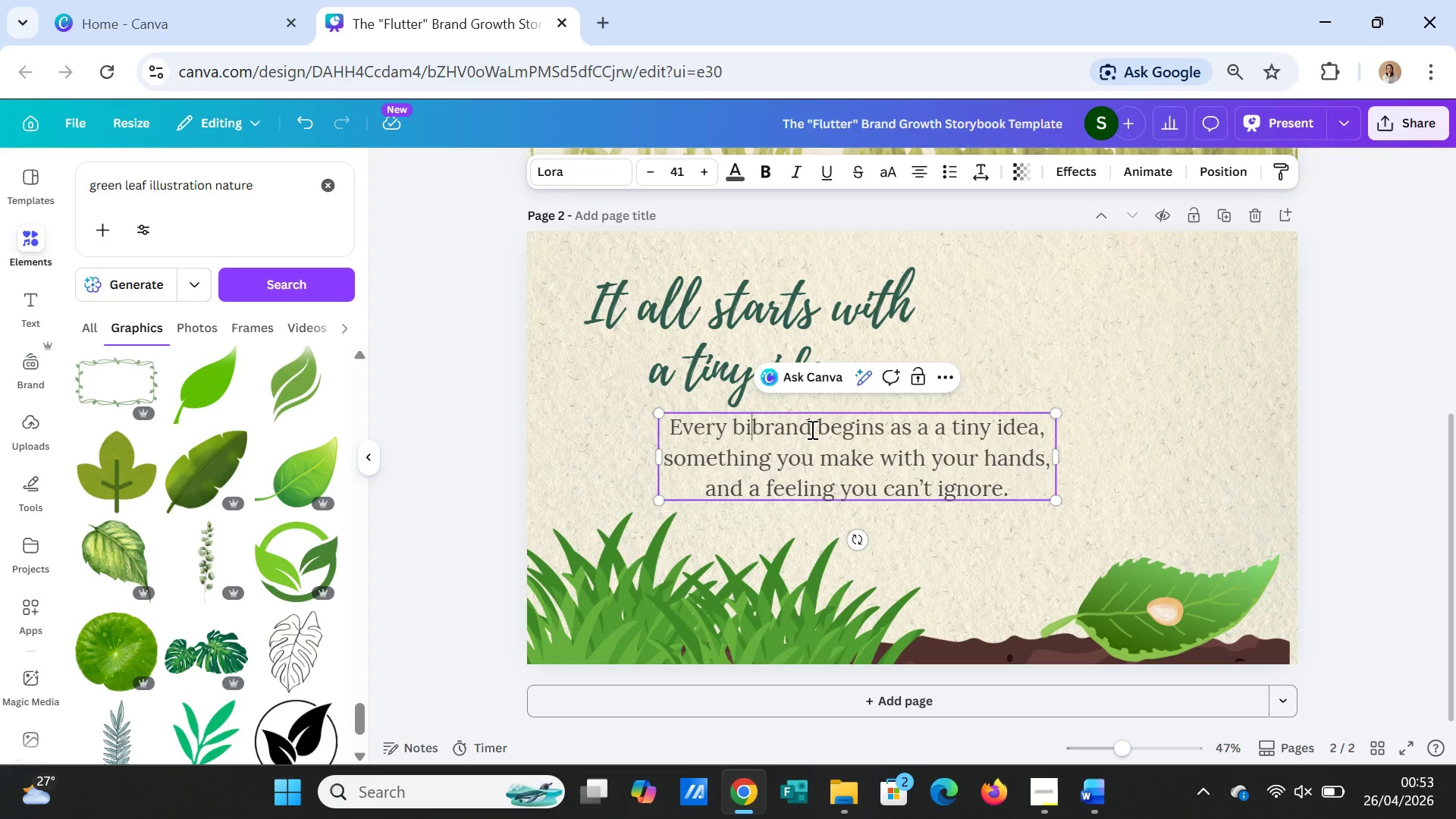 
key(Backspace)
 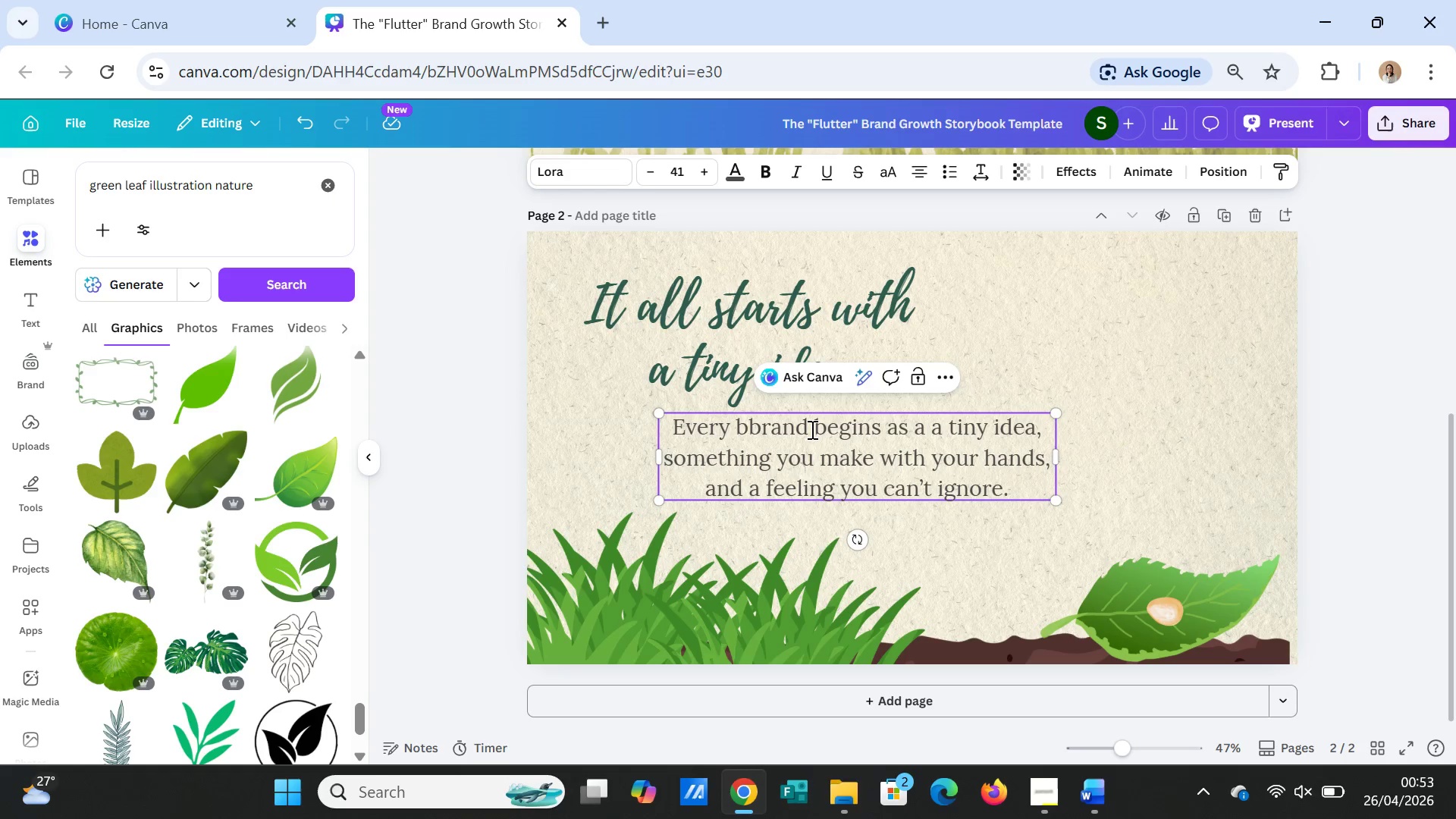 
key(Backspace)
 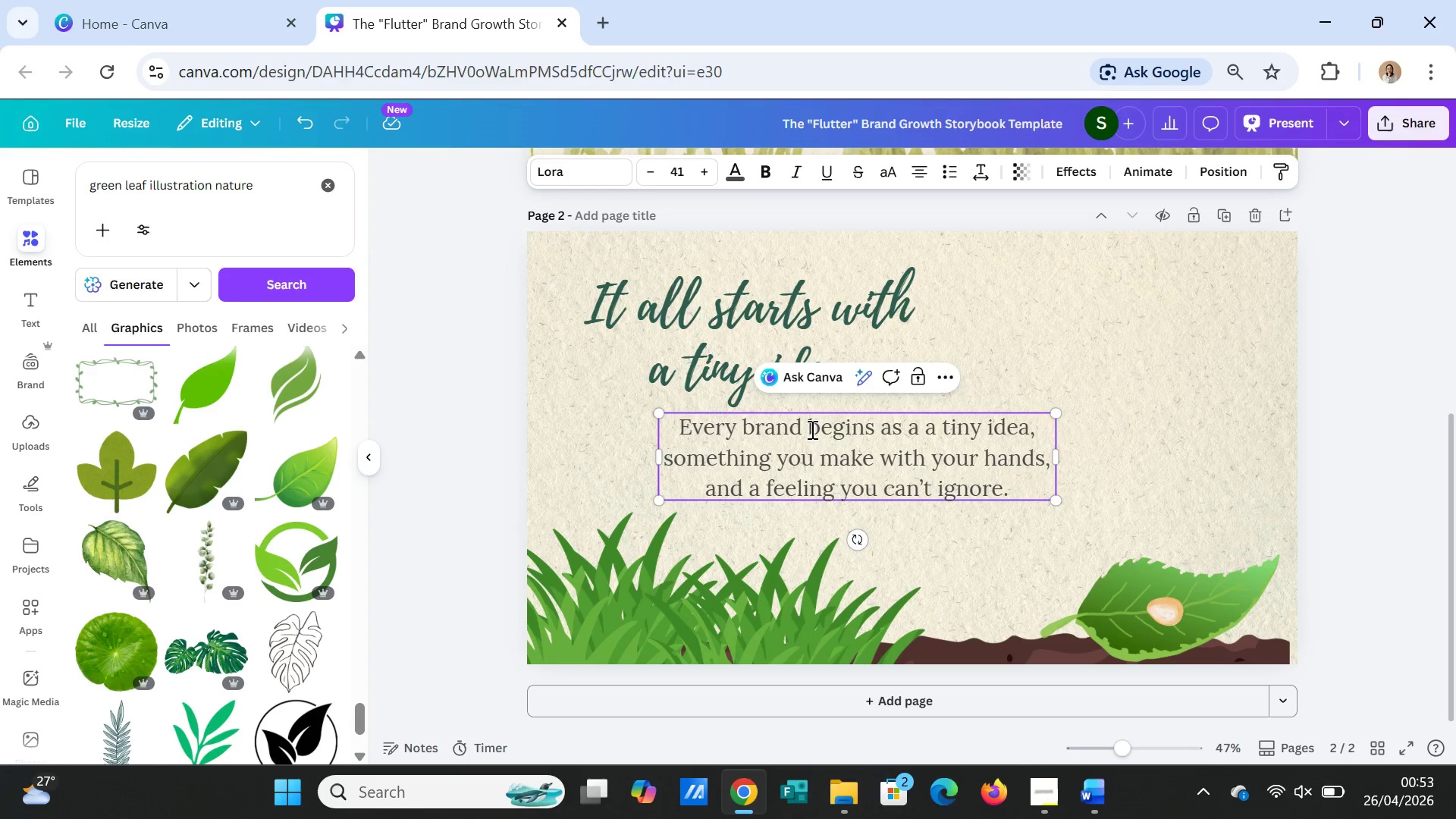 
key(Backspace)
 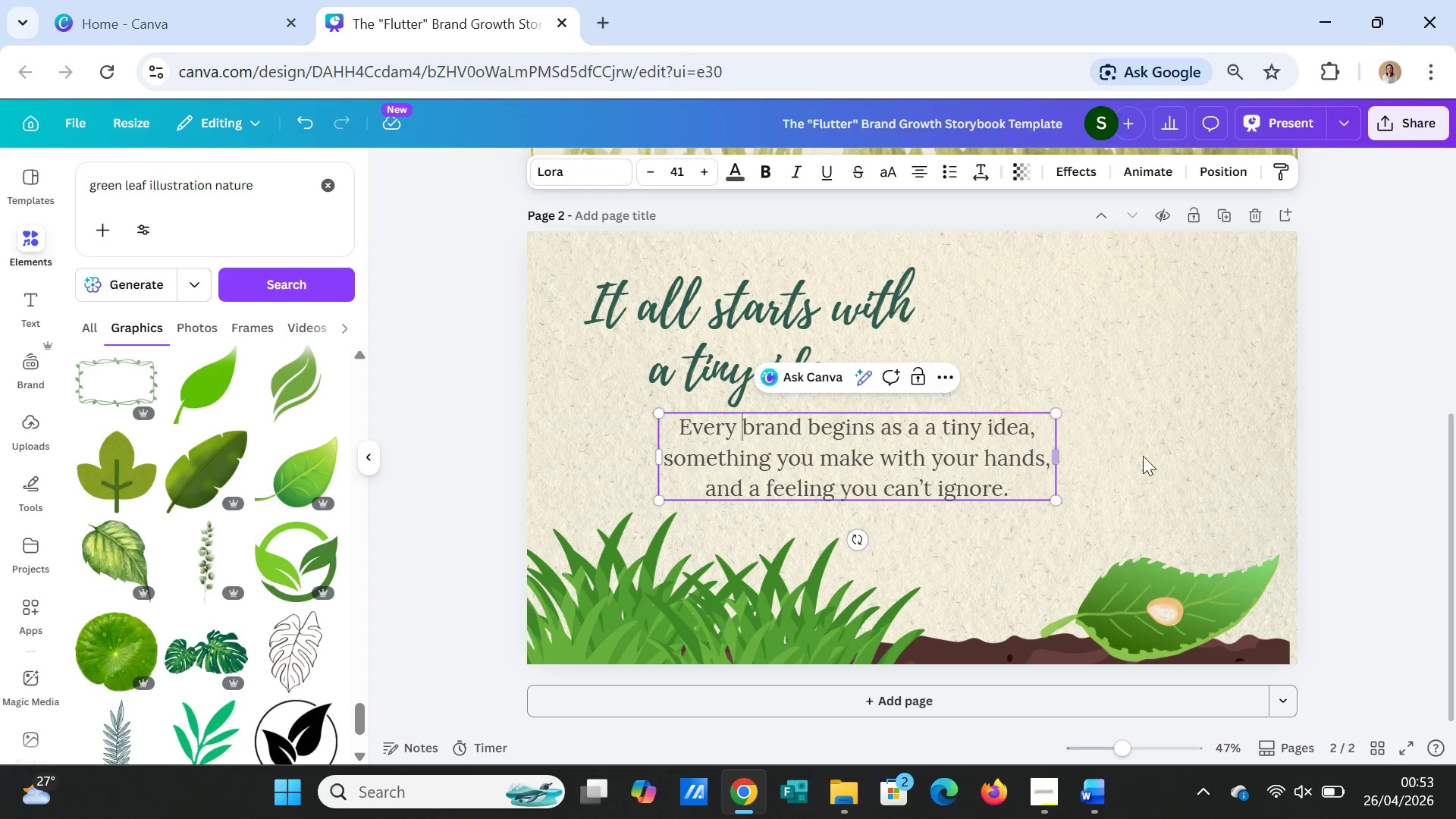 
left_click([1363, 435])
 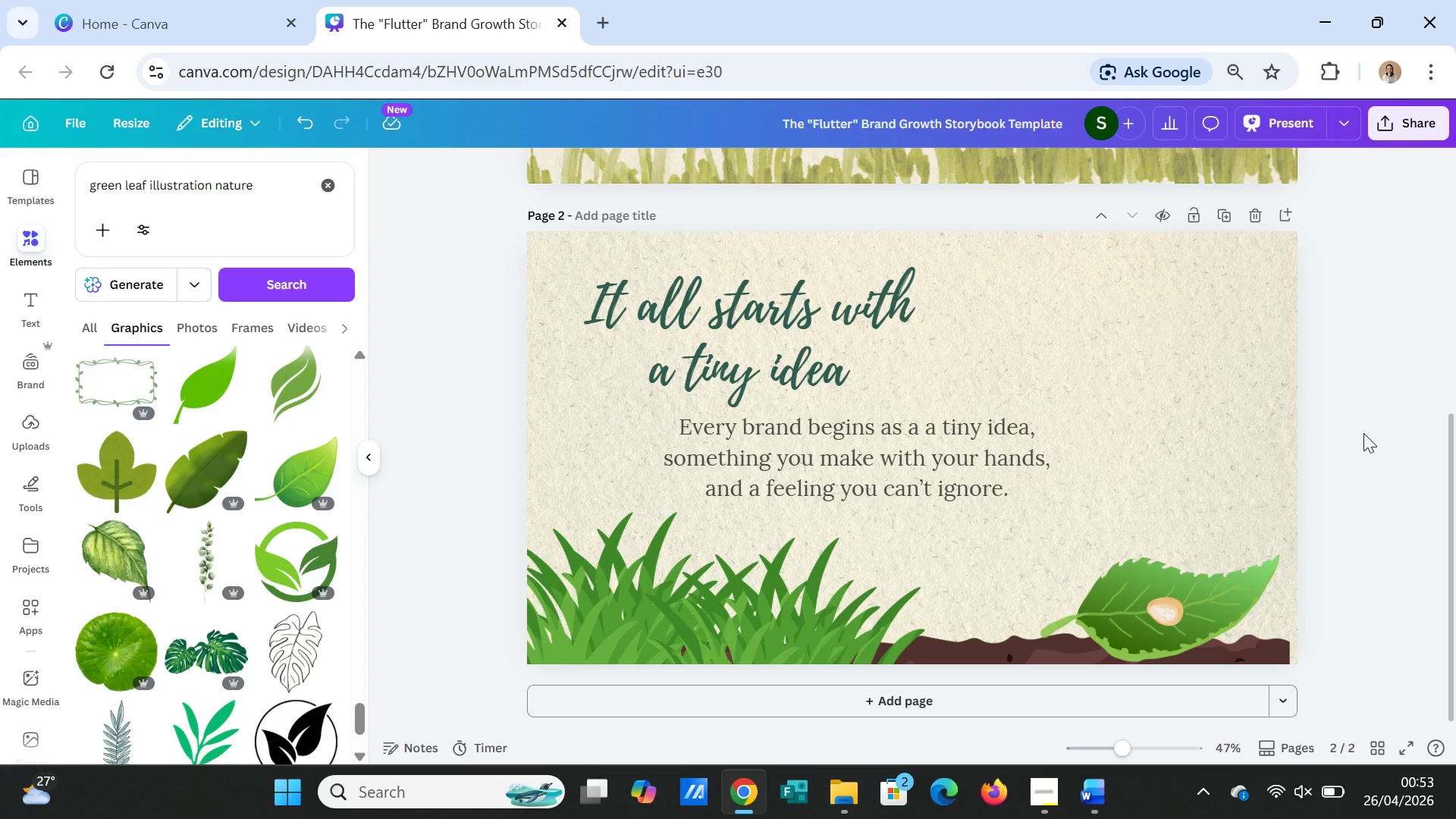 
wait(11.8)
 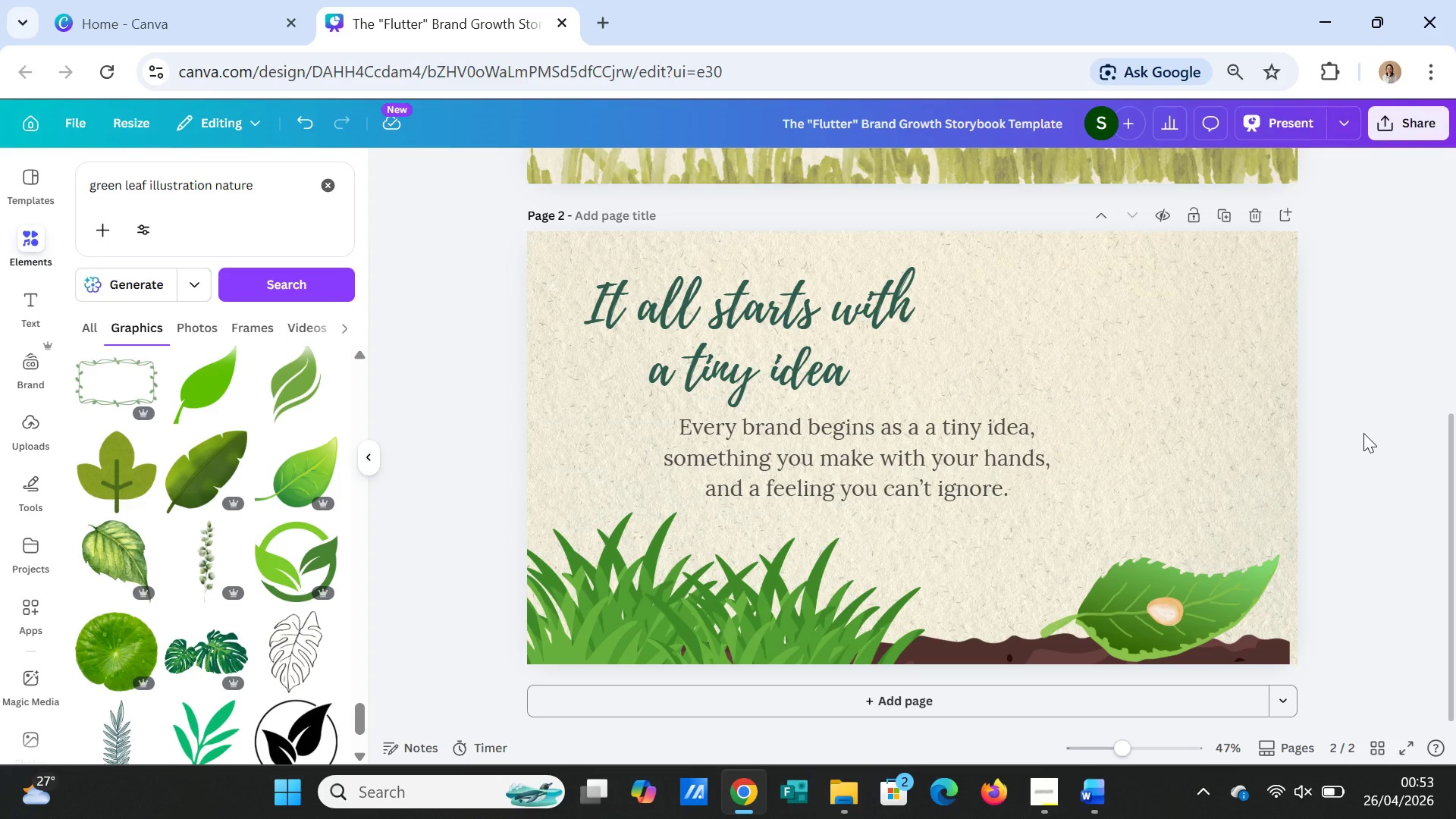 
left_click([912, 498])
 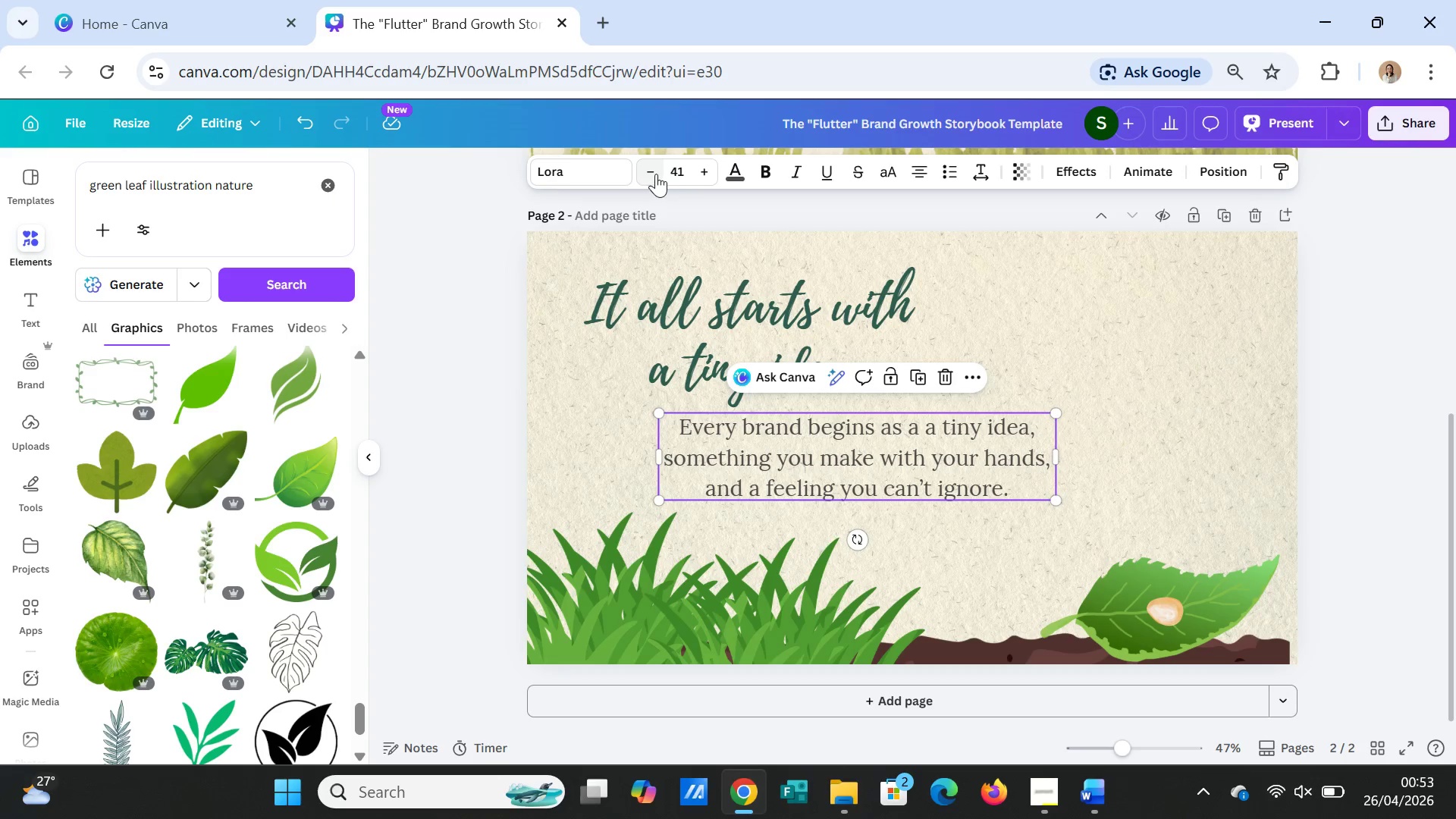 
double_click([656, 174])
 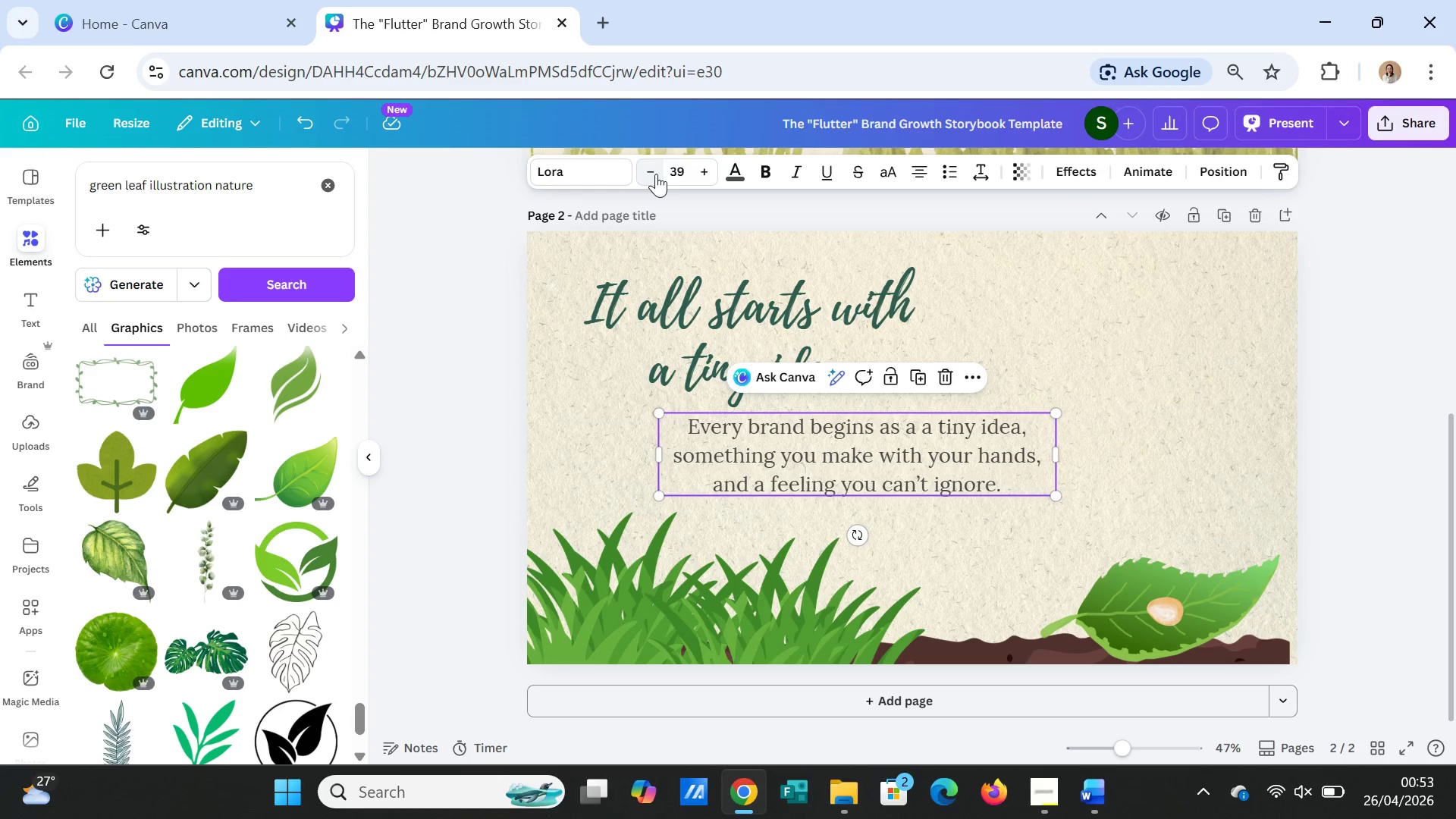 
triple_click([656, 174])
 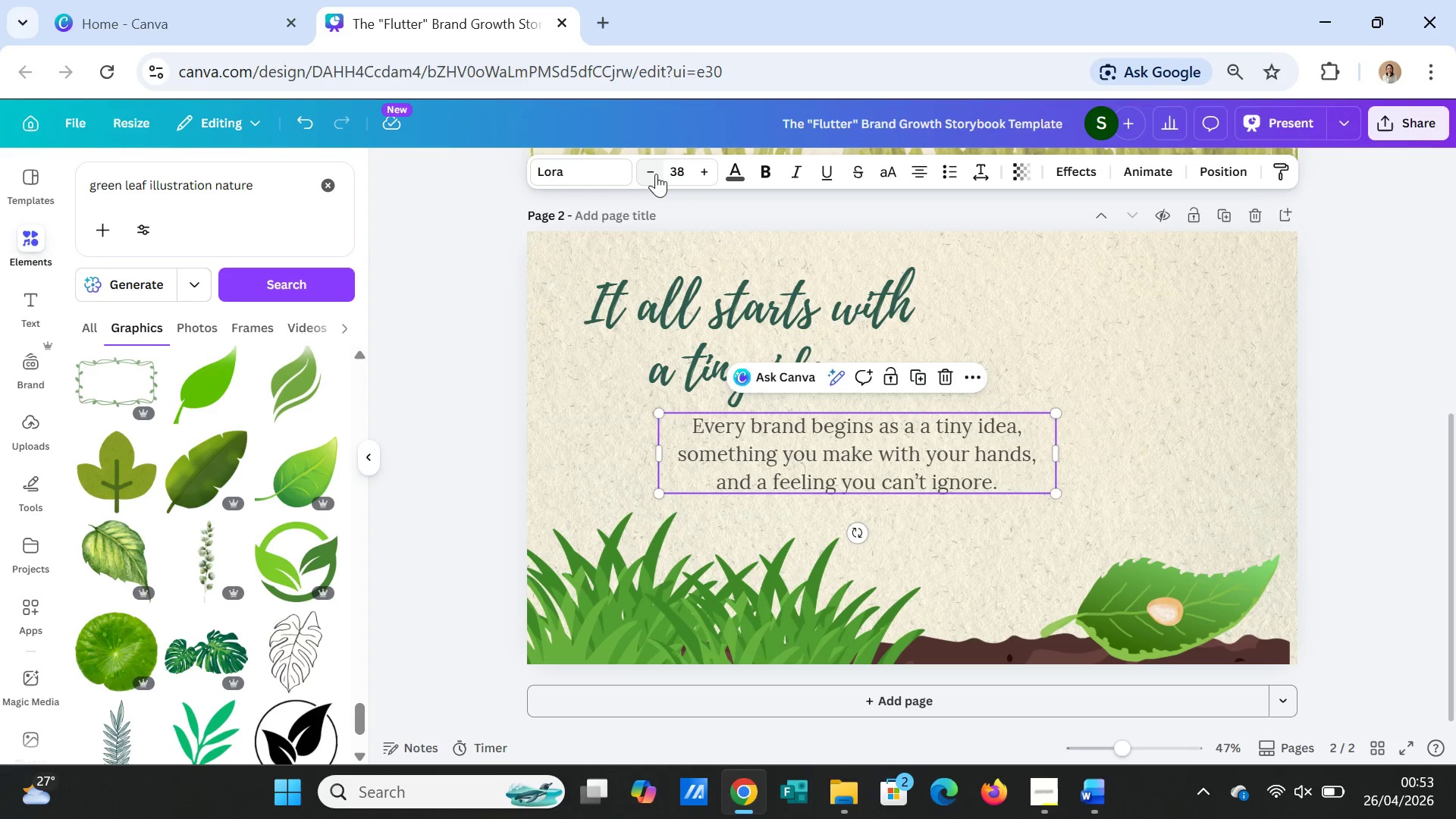 
triple_click([656, 174])
 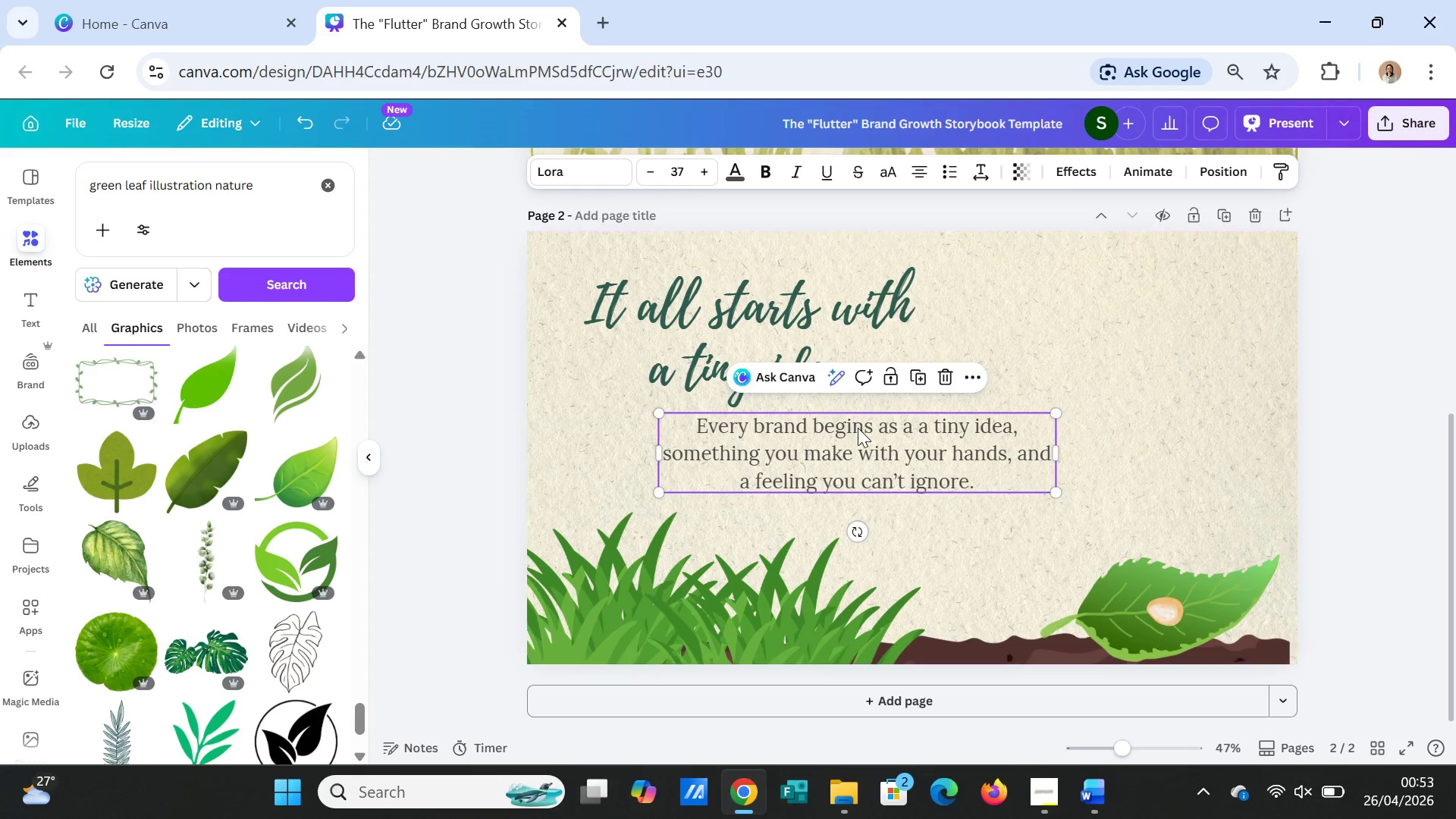 
left_click_drag(start_coordinate=[861, 438], to_coordinate=[874, 463])
 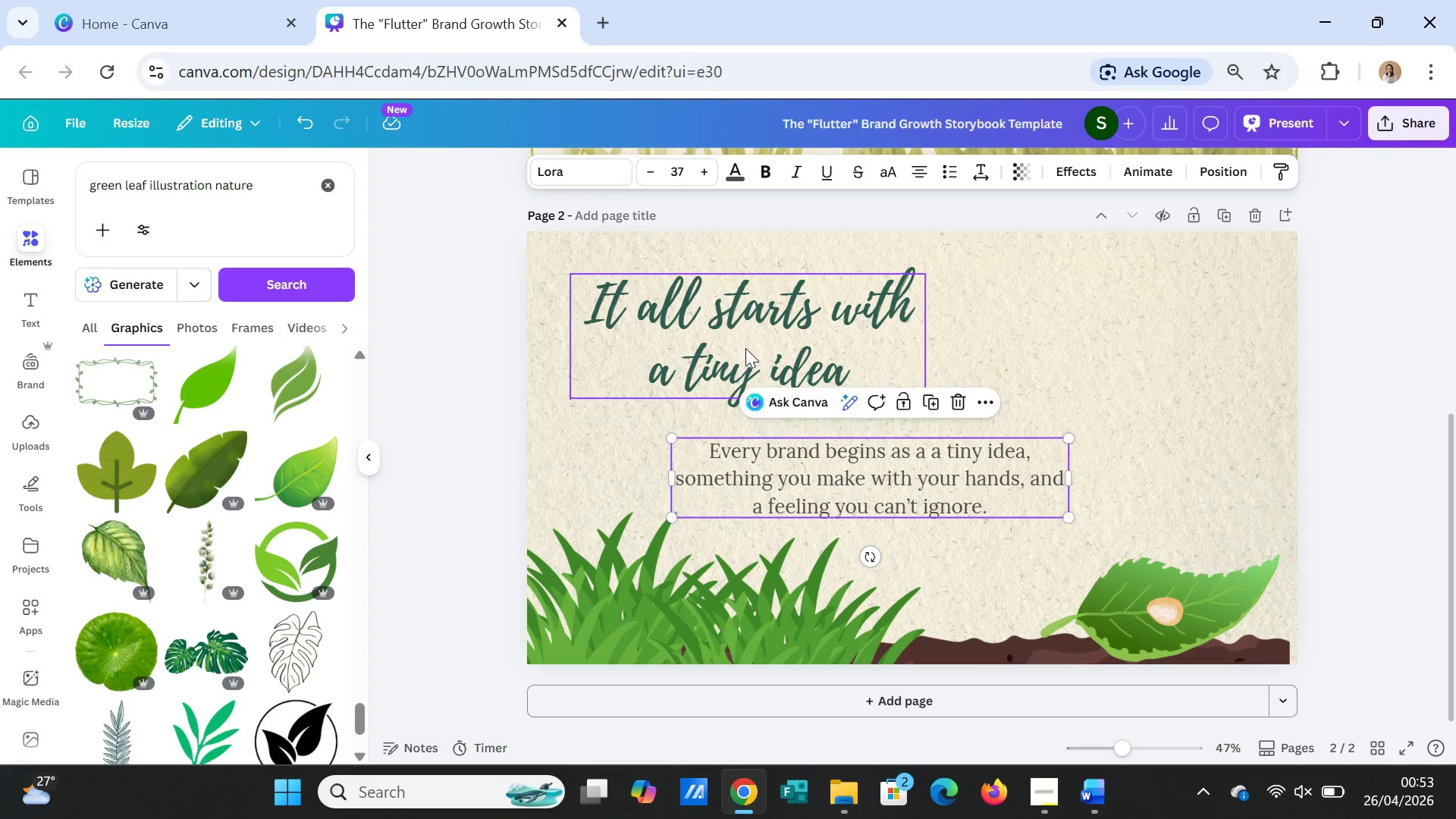 
left_click_drag(start_coordinate=[745, 348], to_coordinate=[750, 353])
 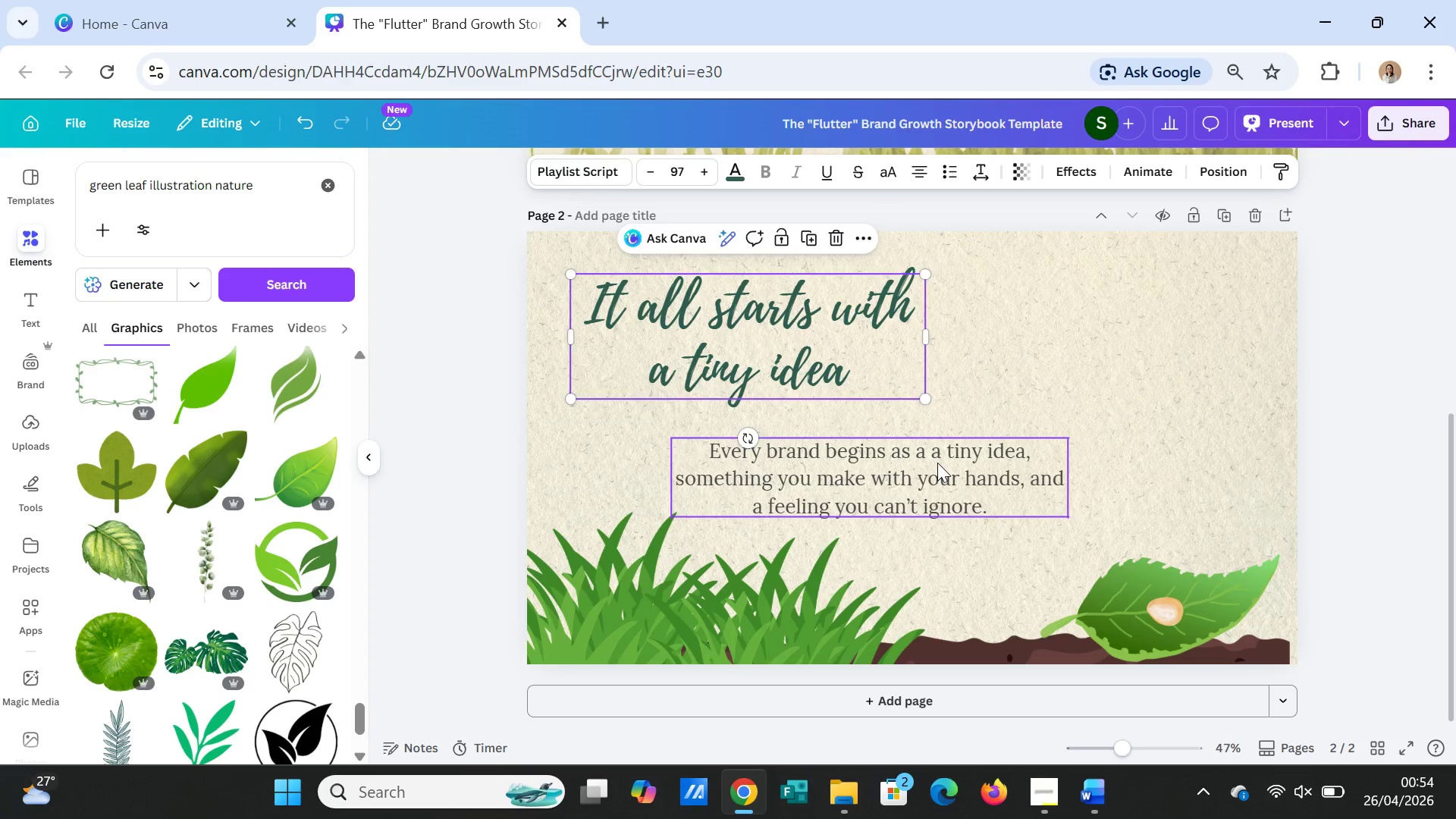 
left_click_drag(start_coordinate=[937, 463], to_coordinate=[1019, 469])
 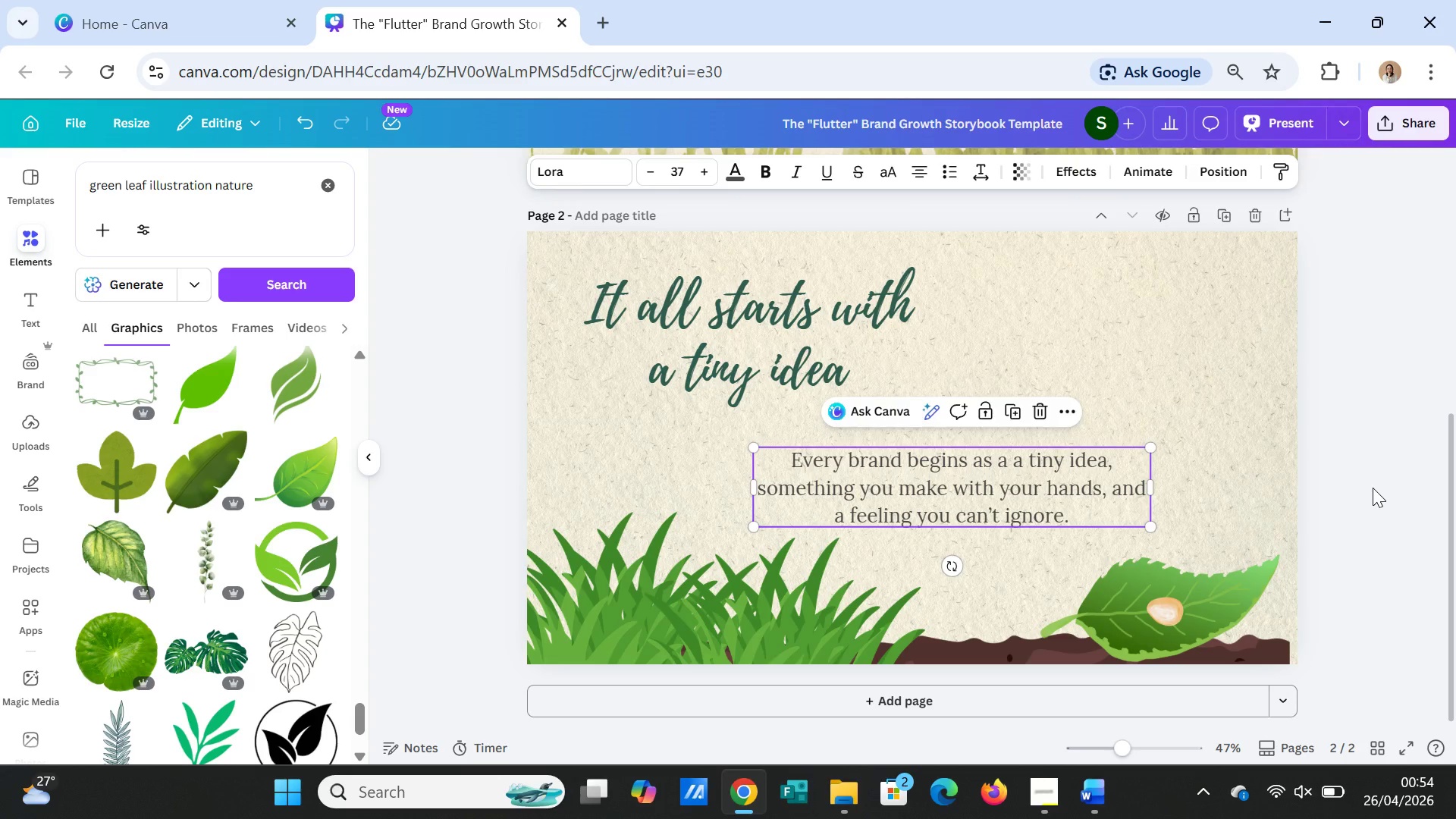 
left_click([1373, 488])
 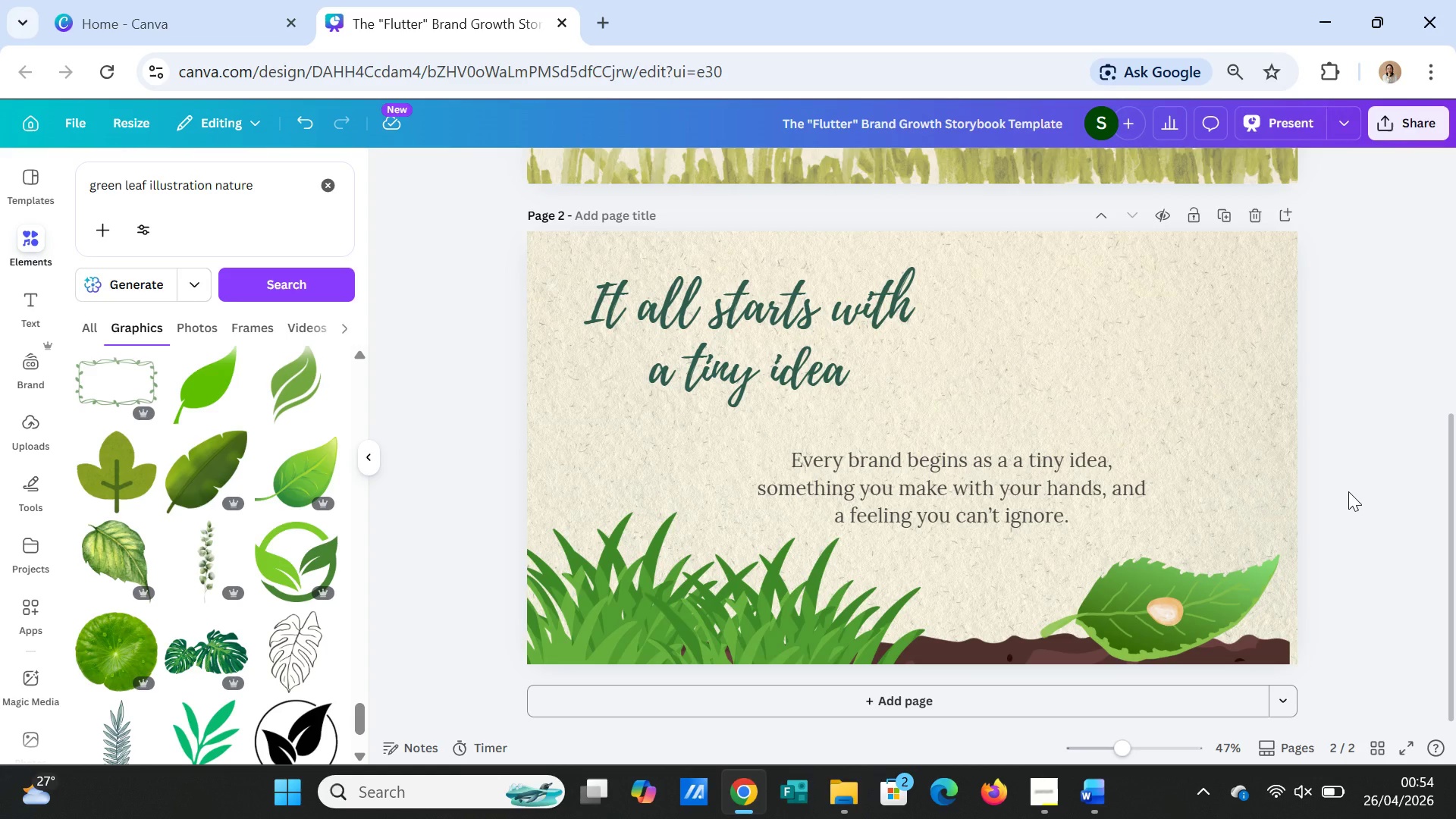 
left_click([833, 341])
 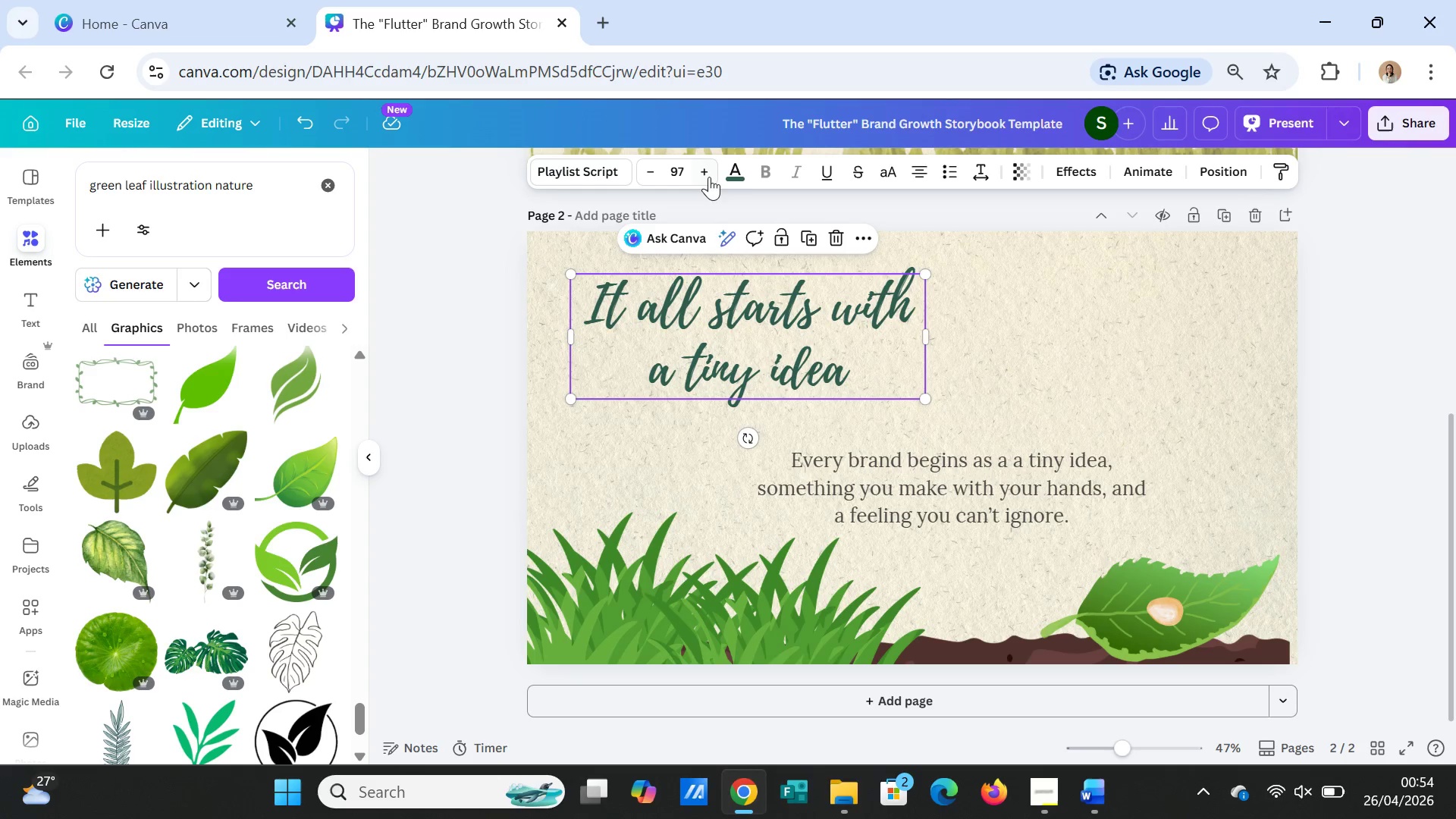 
double_click([709, 174])
 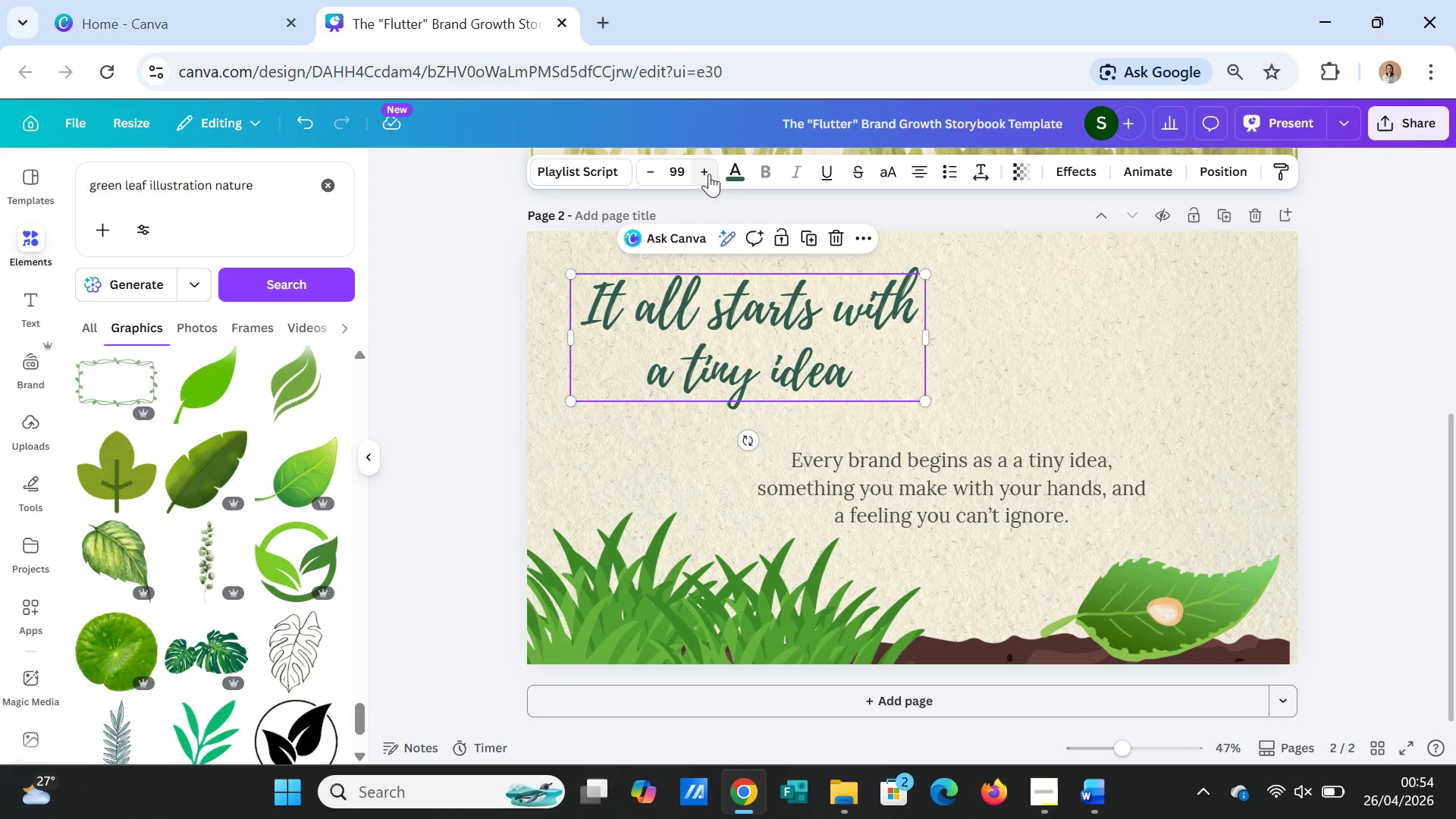 
triple_click([709, 174])
 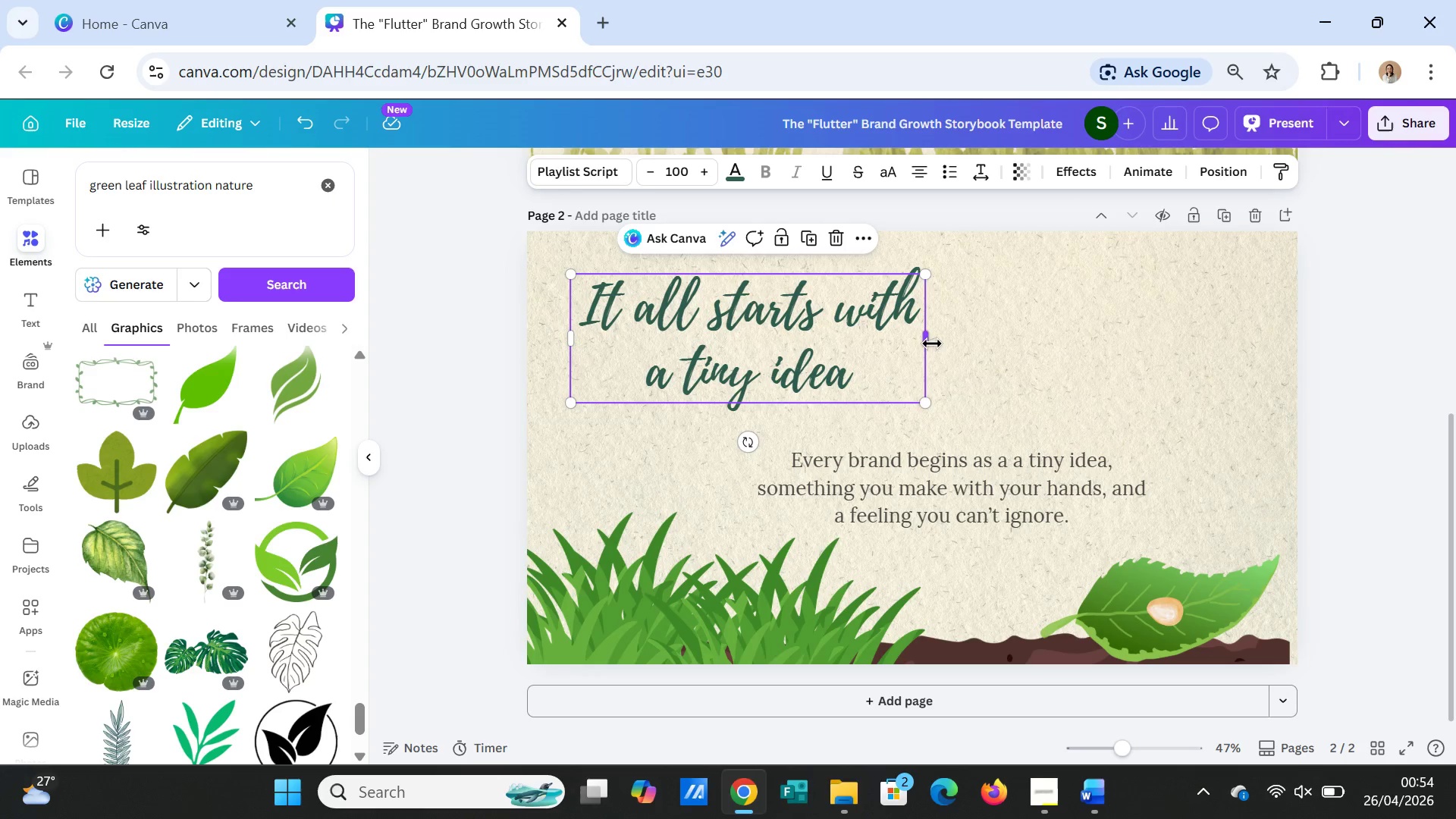 
left_click_drag(start_coordinate=[930, 344], to_coordinate=[1027, 340])
 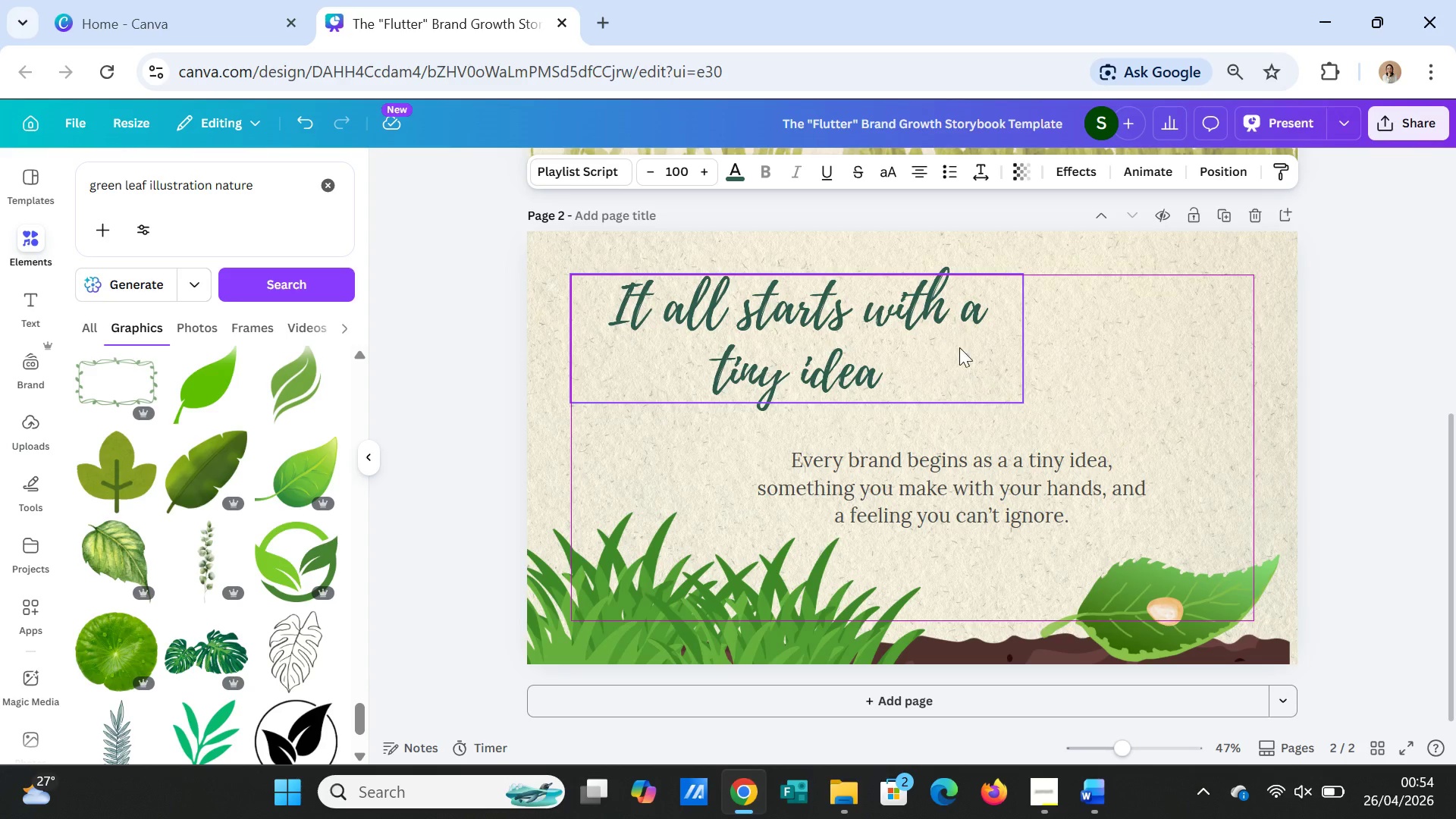 
left_click_drag(start_coordinate=[1063, 490], to_coordinate=[1062, 496])
 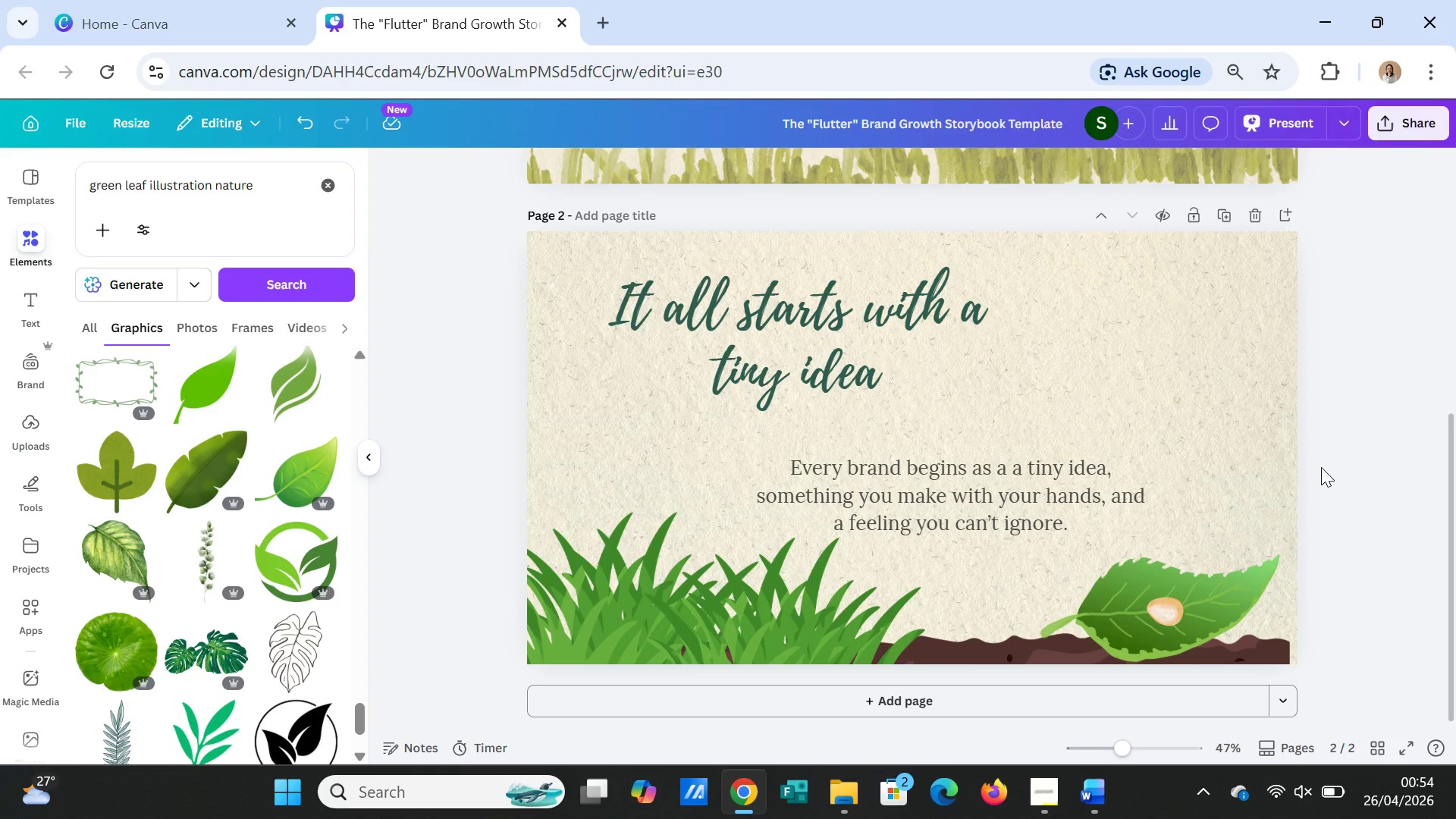 
wait(16.06)
 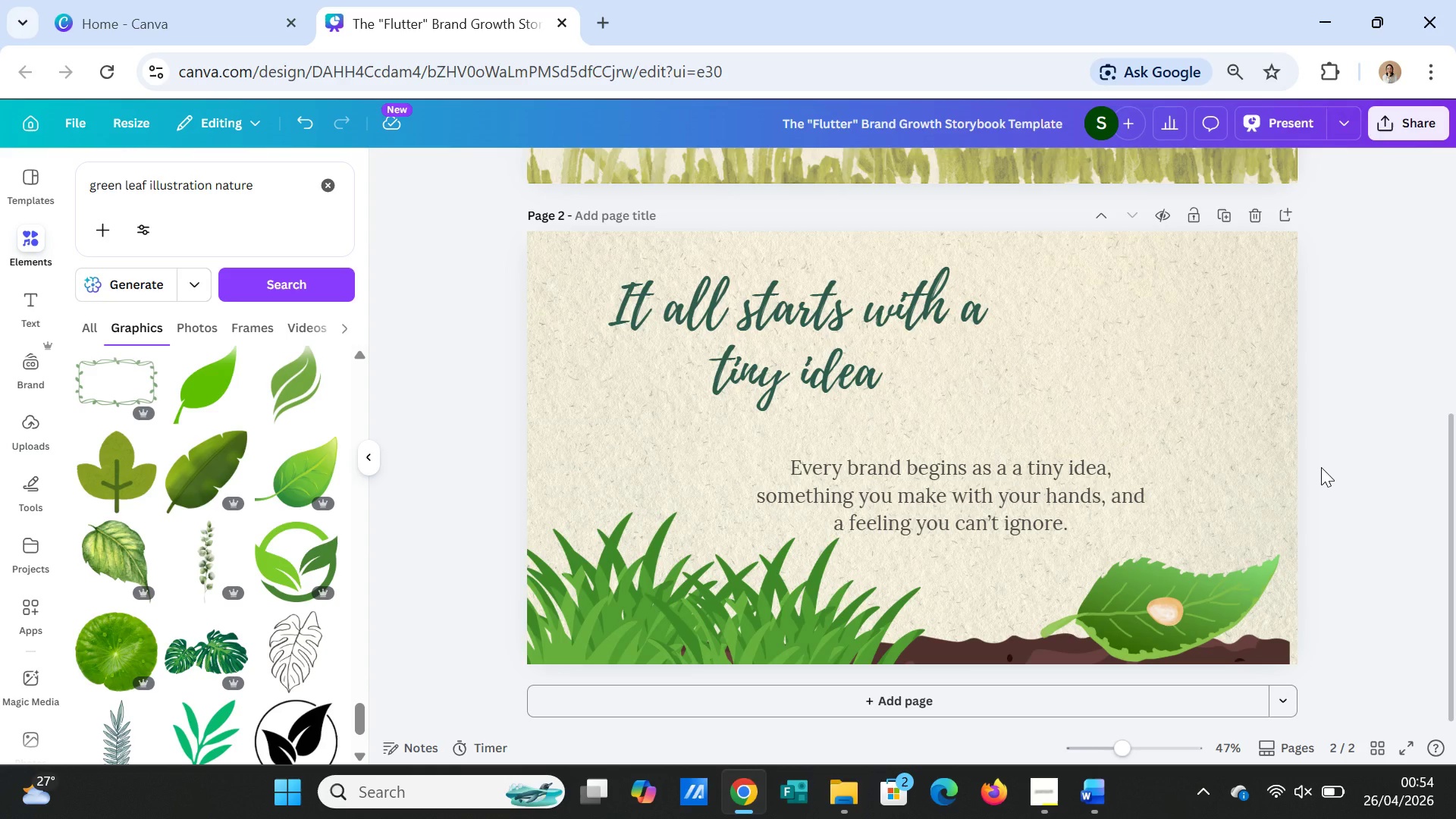 
left_click([634, 213])
 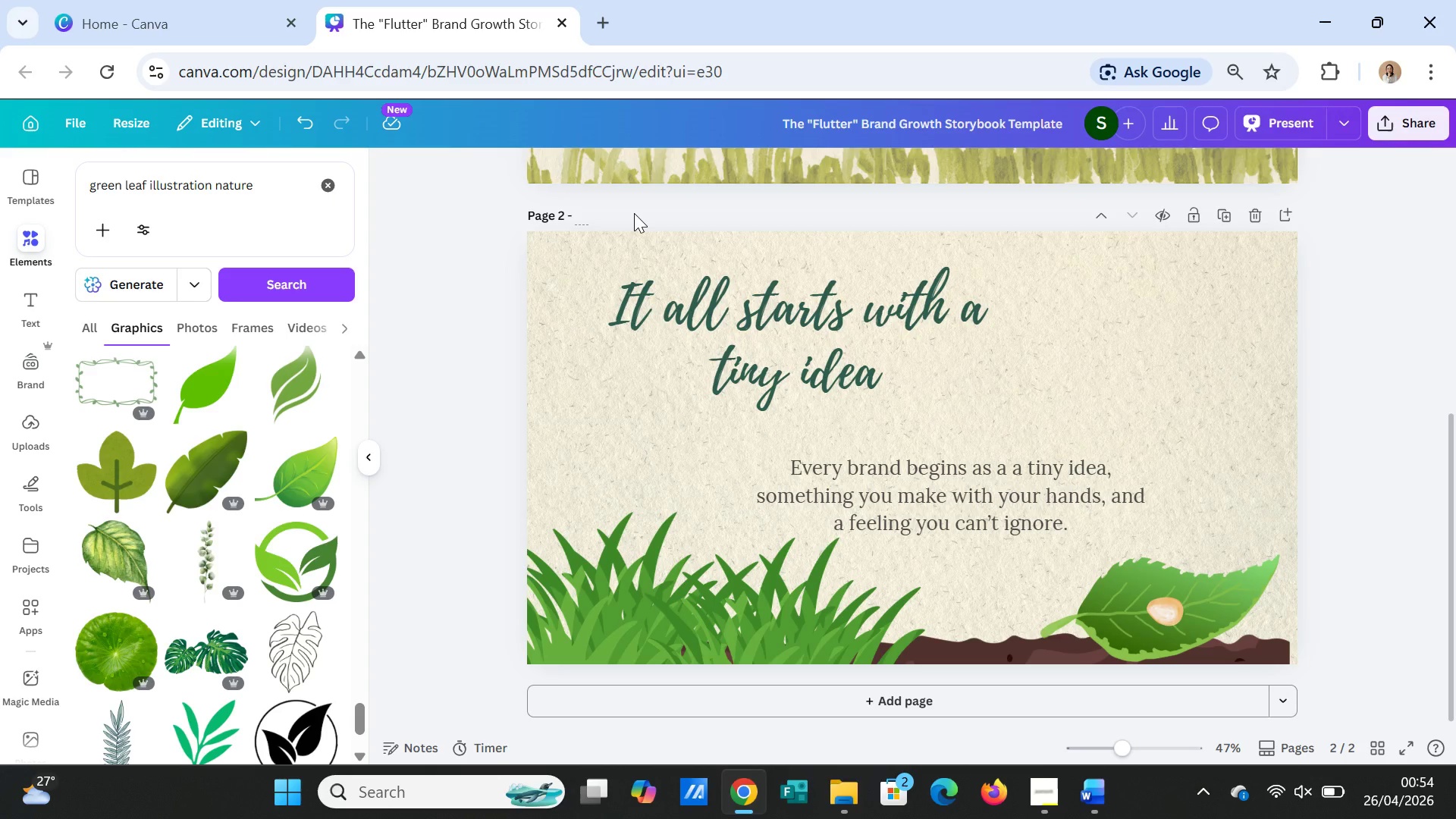 
type(The Egg)
 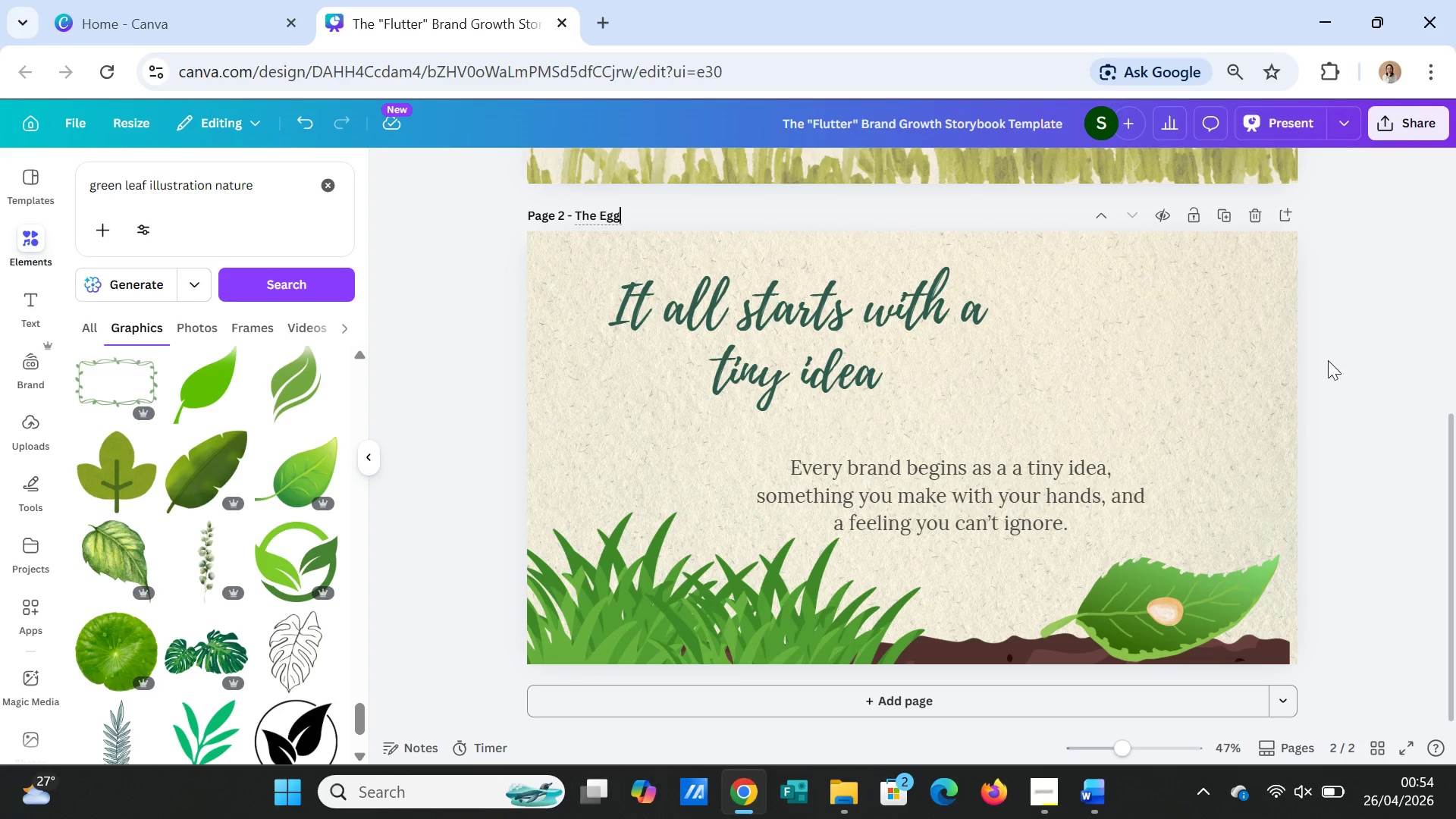 
left_click([1418, 388])
 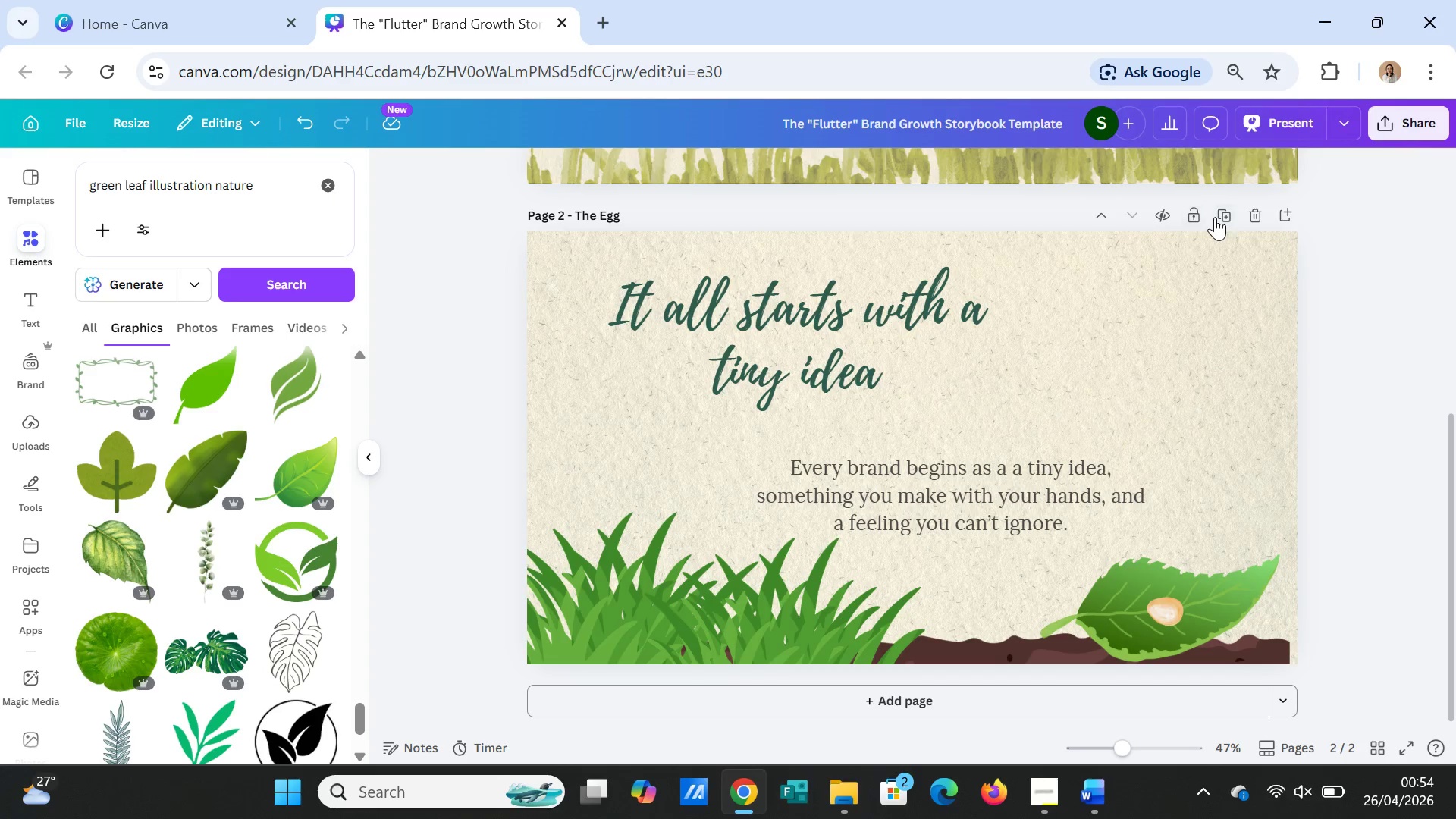 
left_click([1222, 215])
 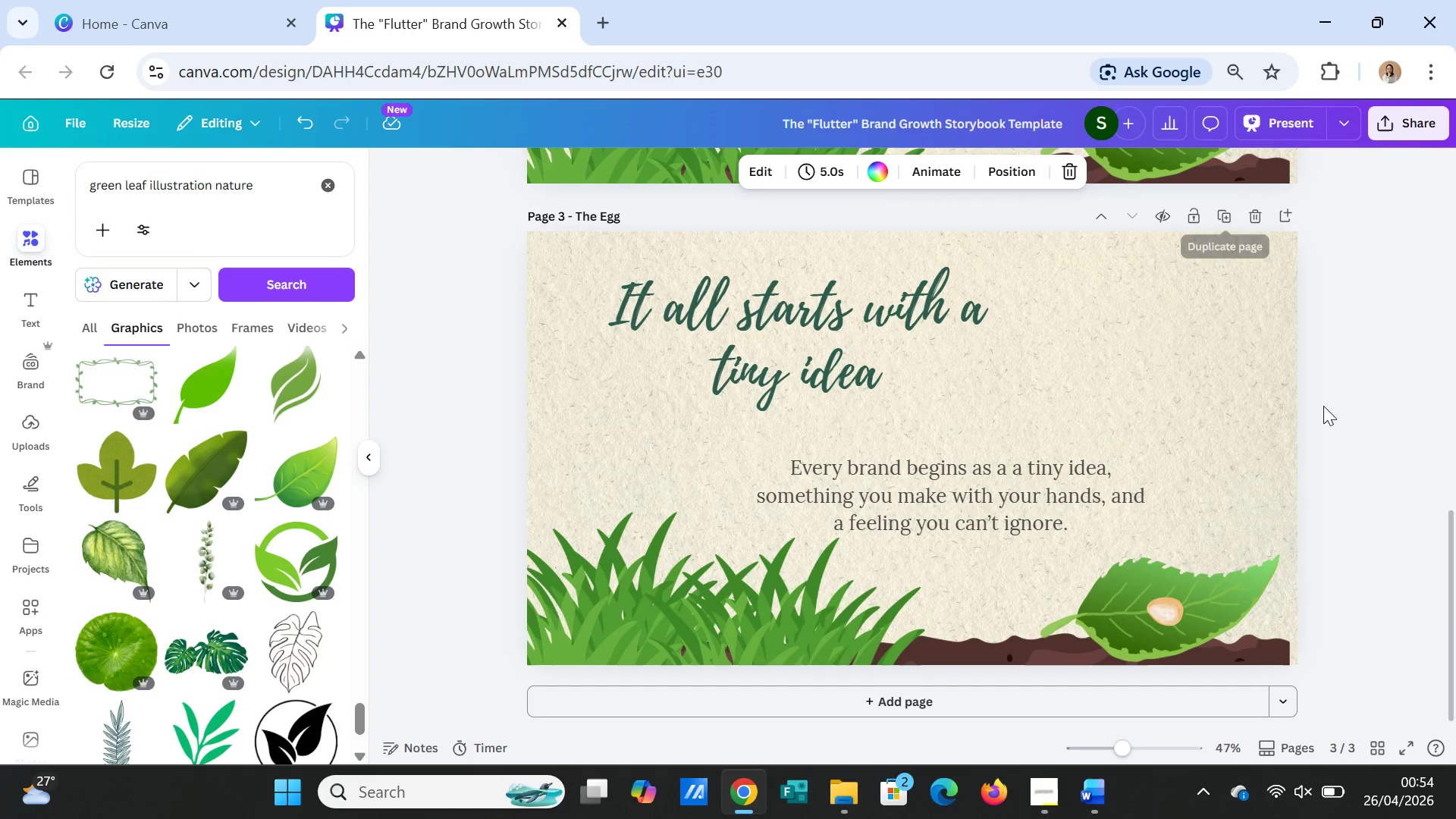 
scroll: coordinate [1379, 482], scroll_direction: up, amount: 7.0
 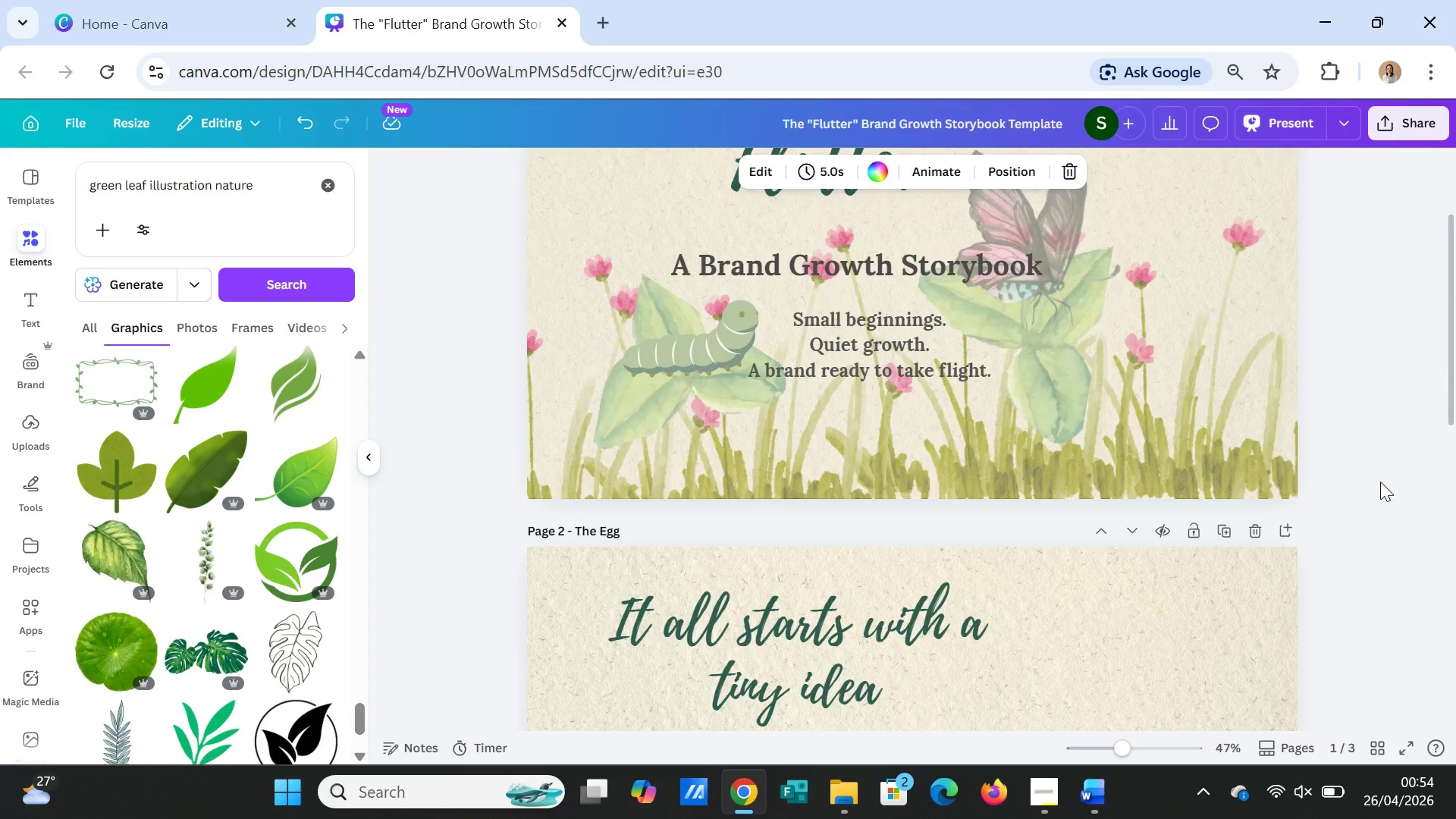 
scroll: coordinate [1380, 482], scroll_direction: down, amount: 4.0
 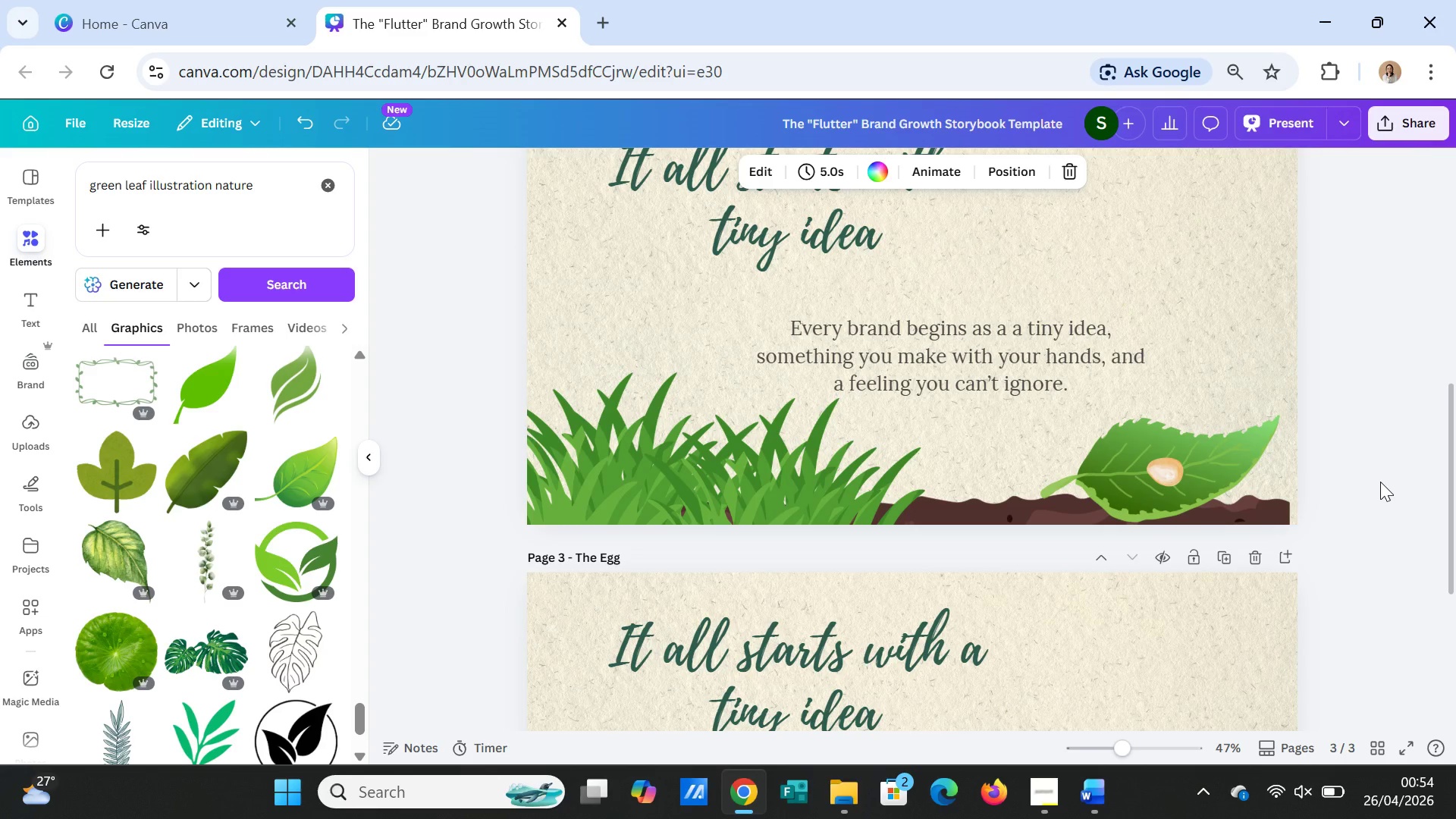 
scroll: coordinate [1380, 482], scroll_direction: up, amount: 4.0
 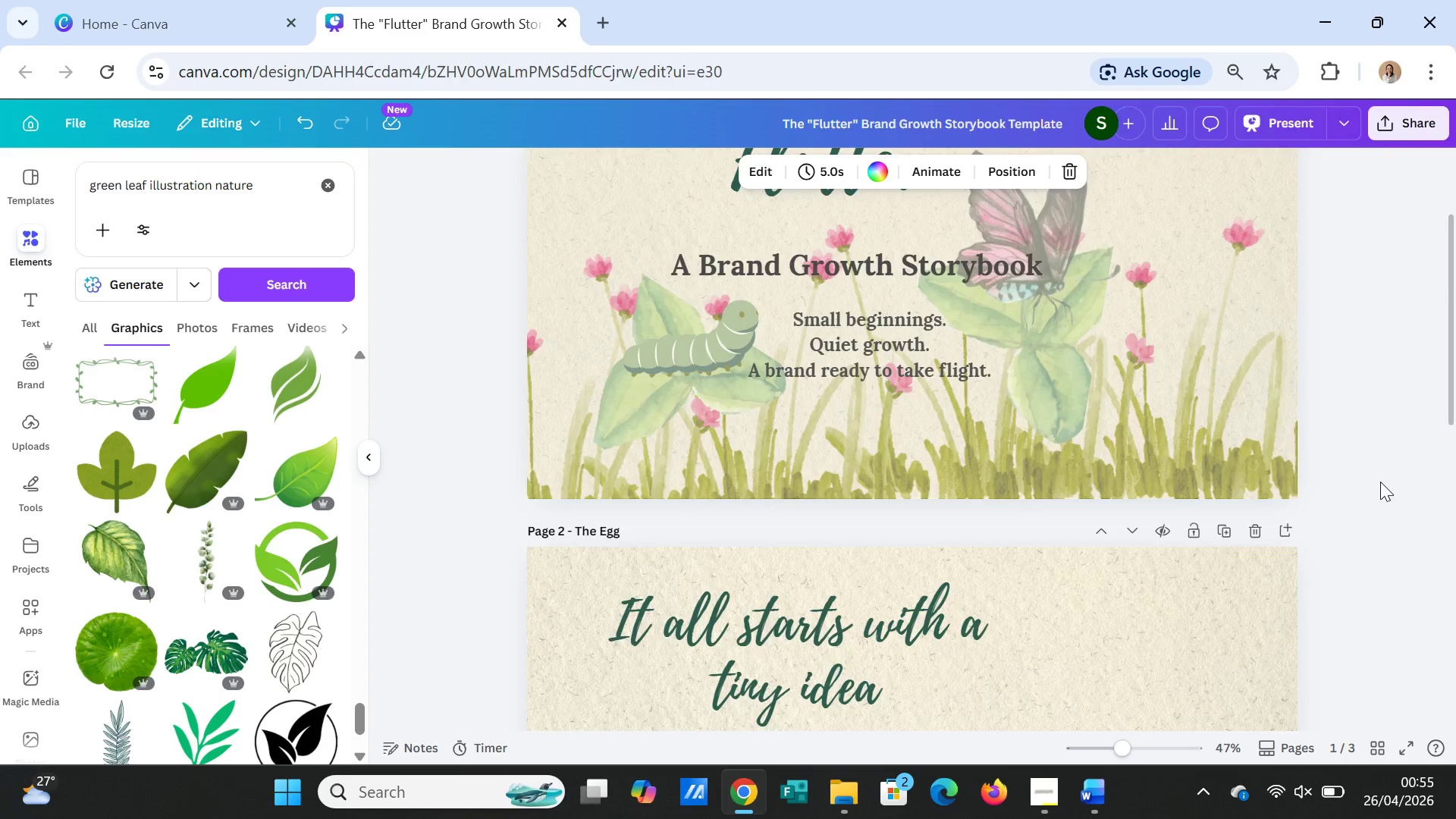 
scroll: coordinate [1380, 482], scroll_direction: down, amount: 4.0
 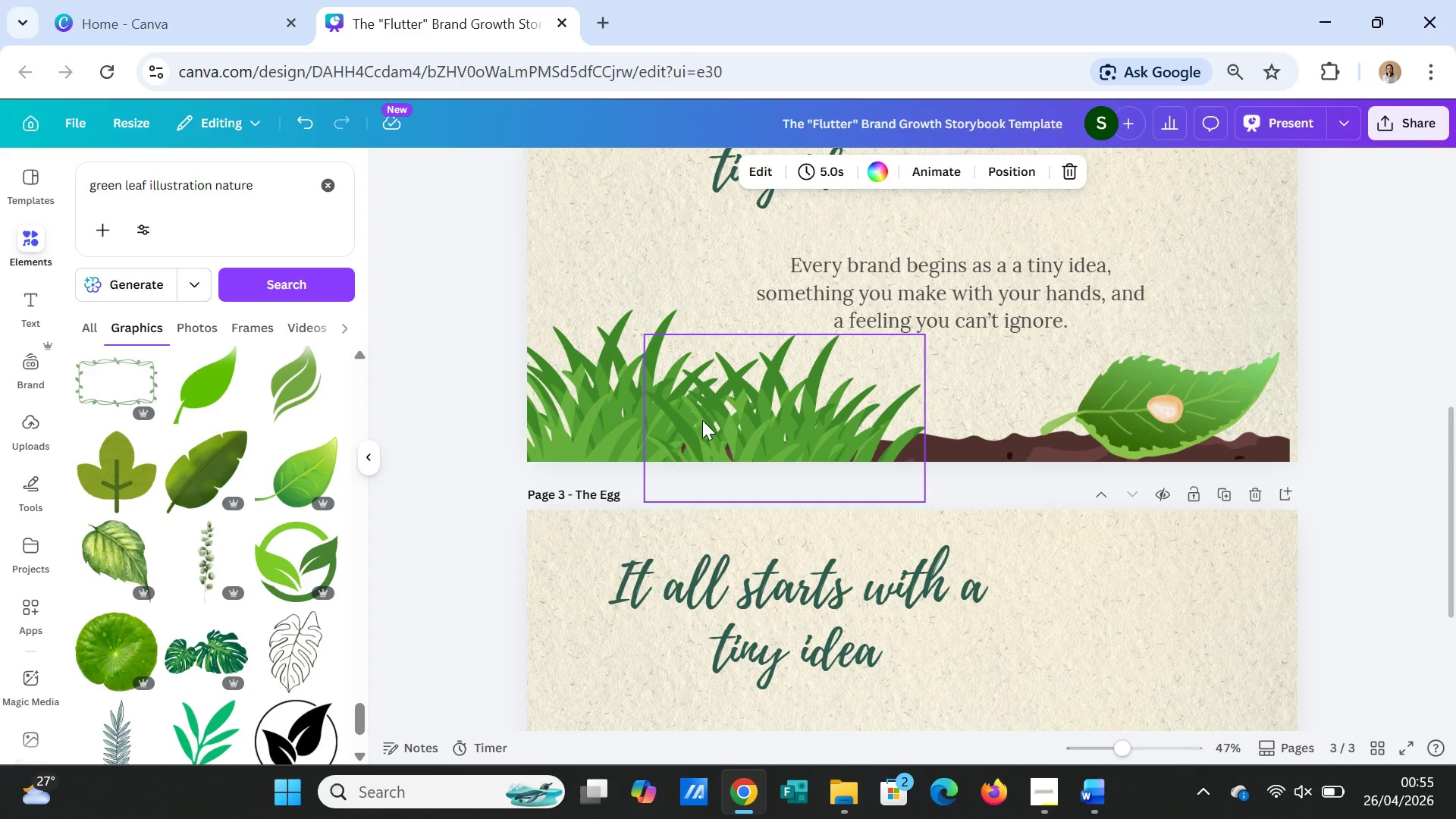 
left_click([636, 409])
 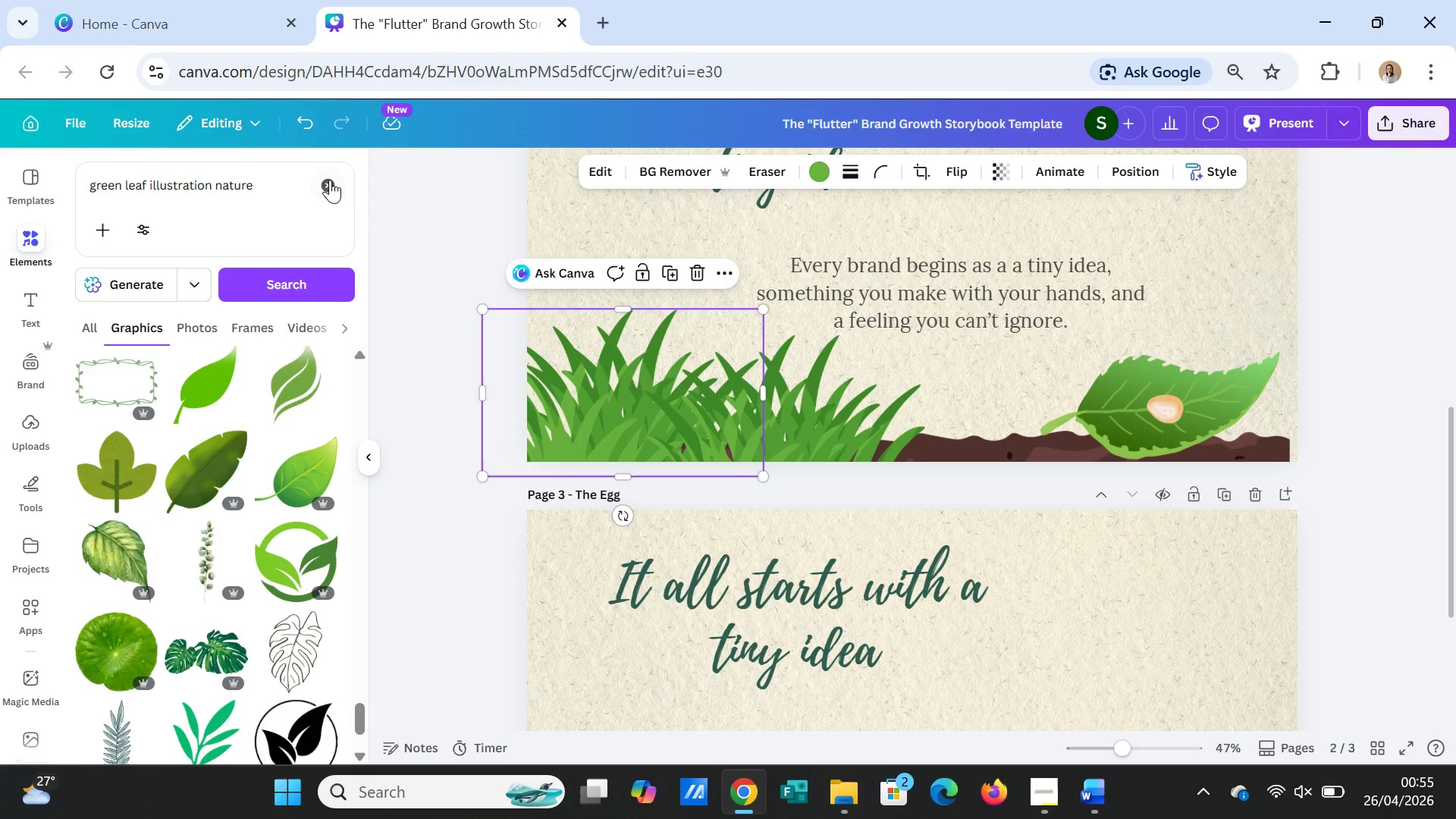 
left_click([330, 180])
 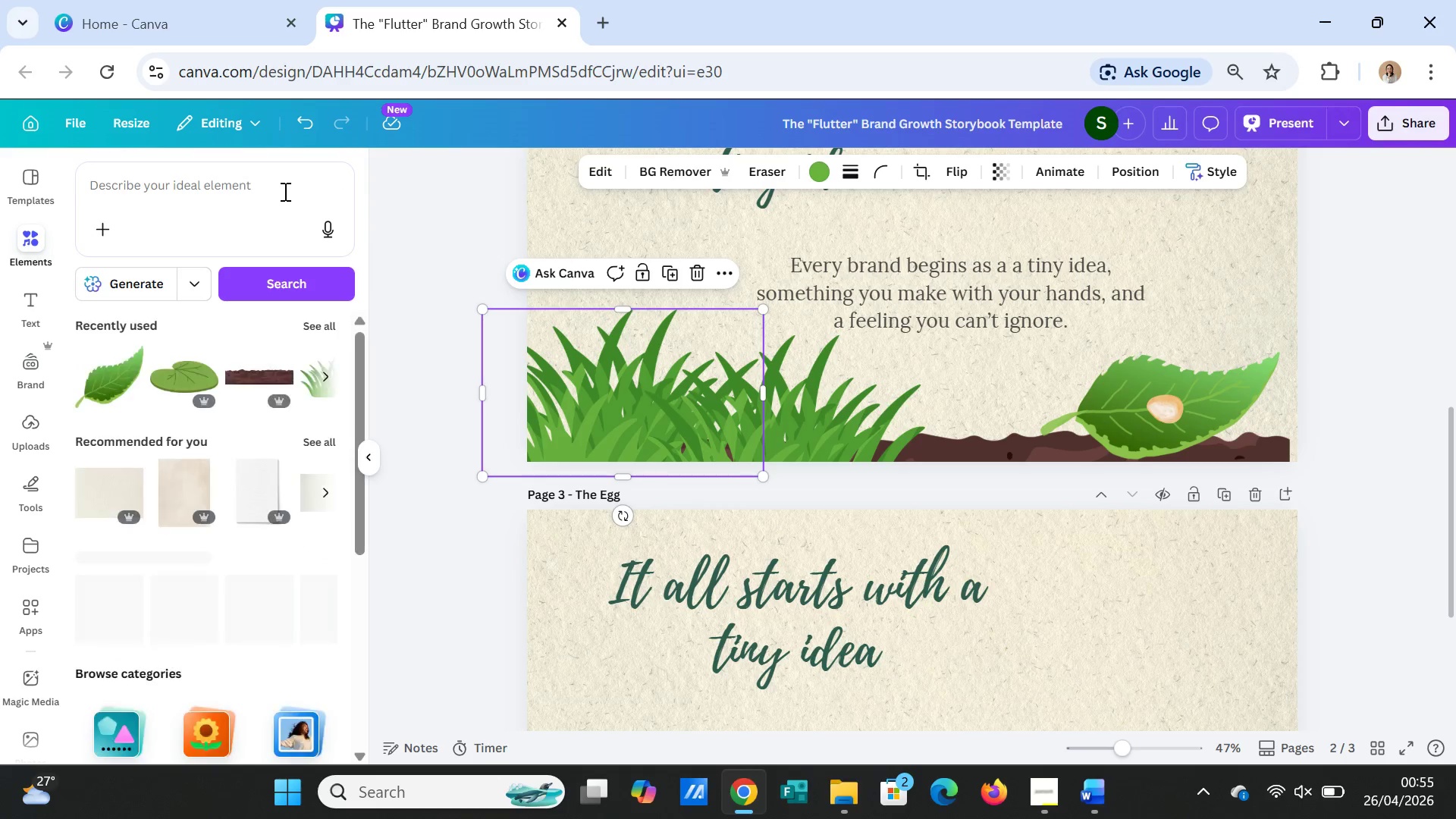 
left_click([284, 190])
 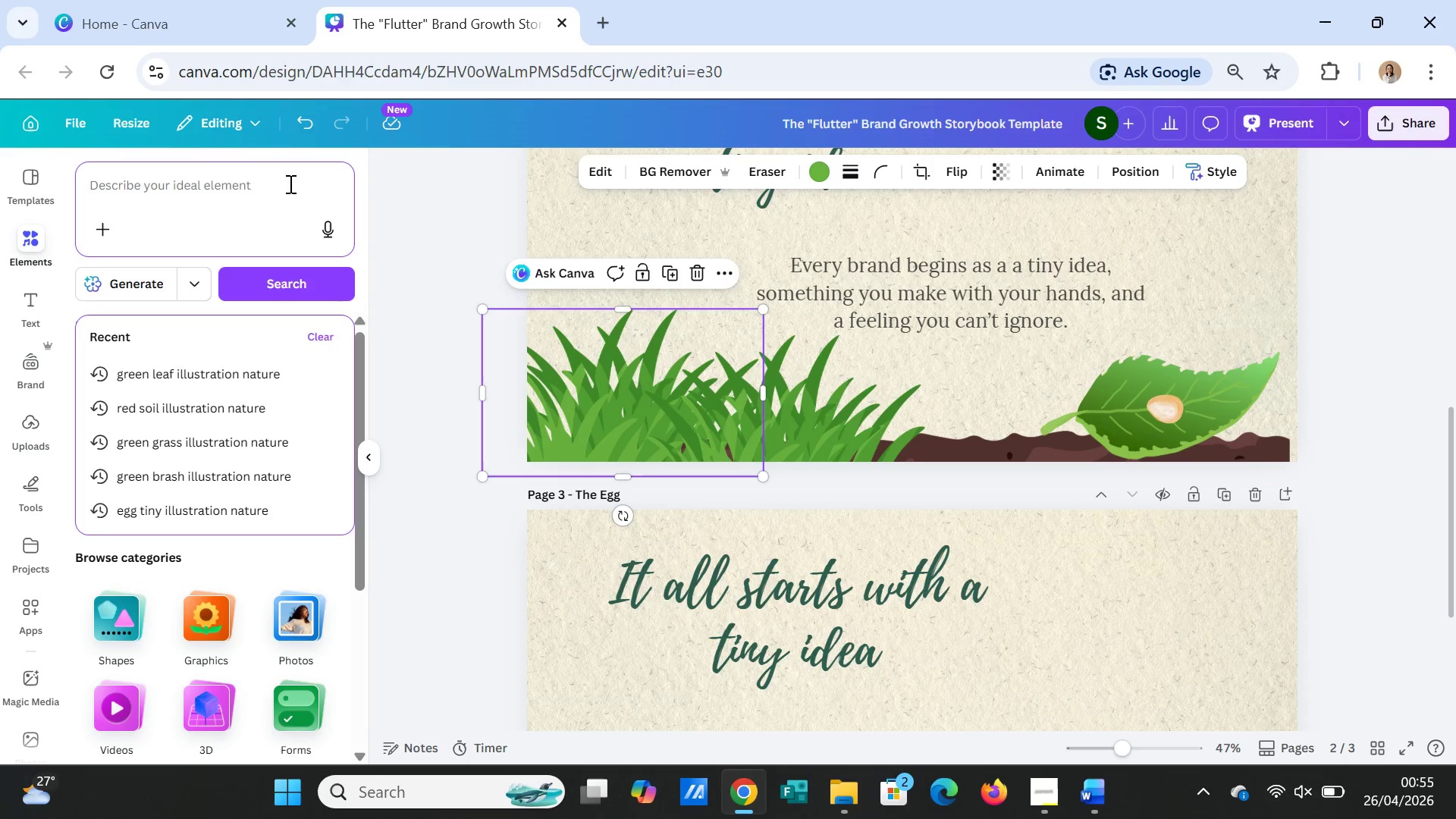 
wait(26.25)
 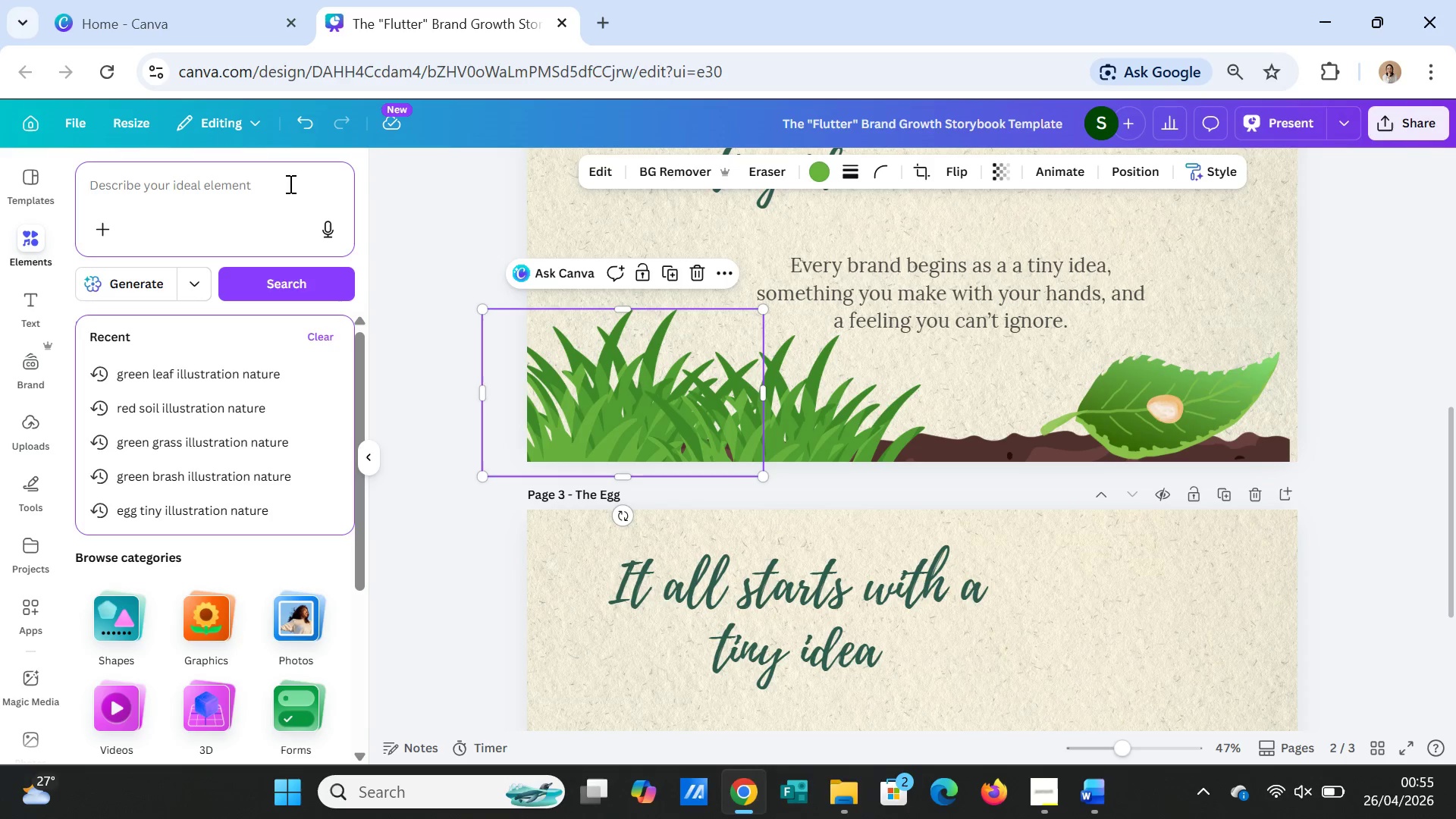 
left_click([152, 193])
 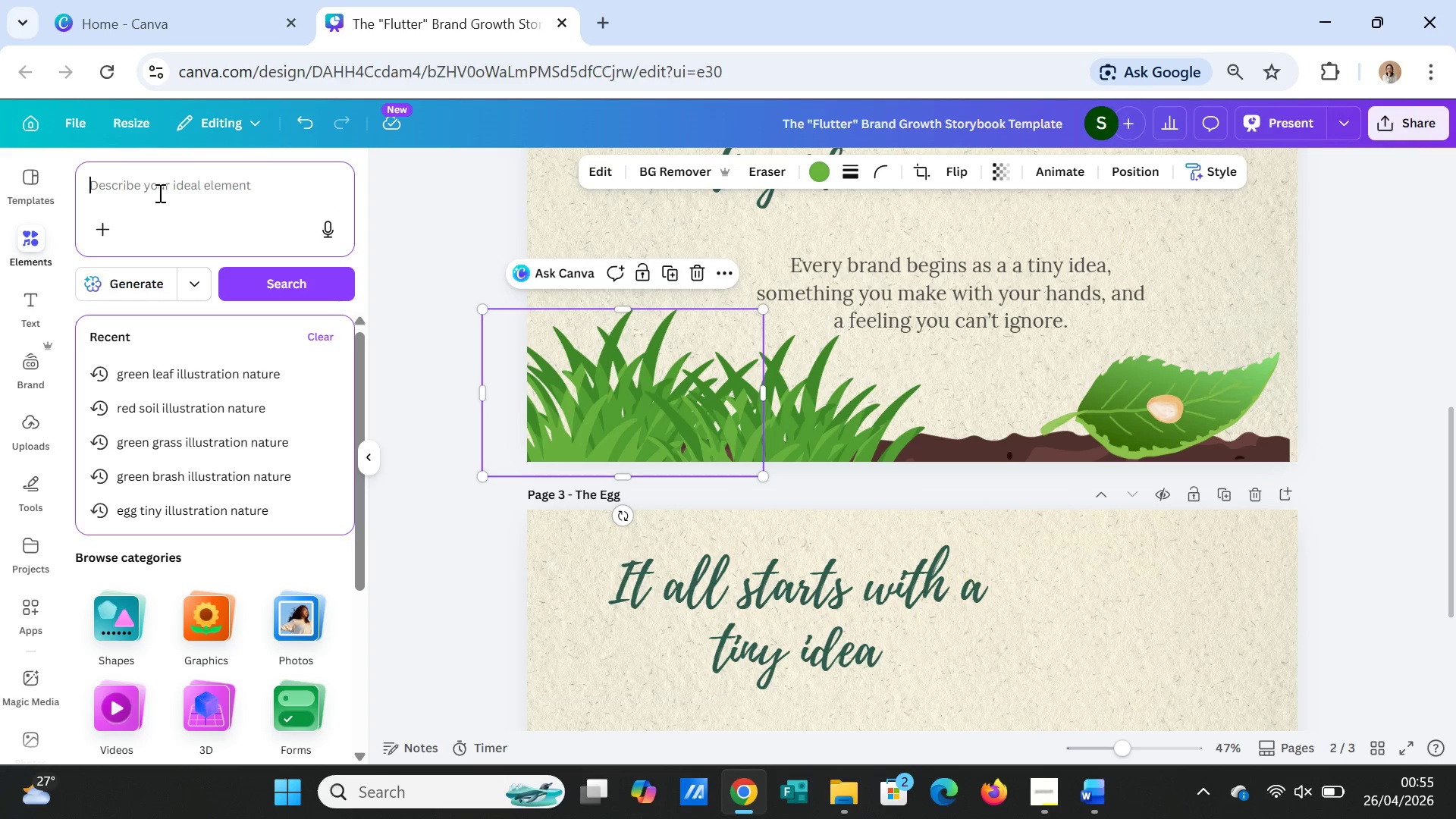 
type(leaf watercolor)
 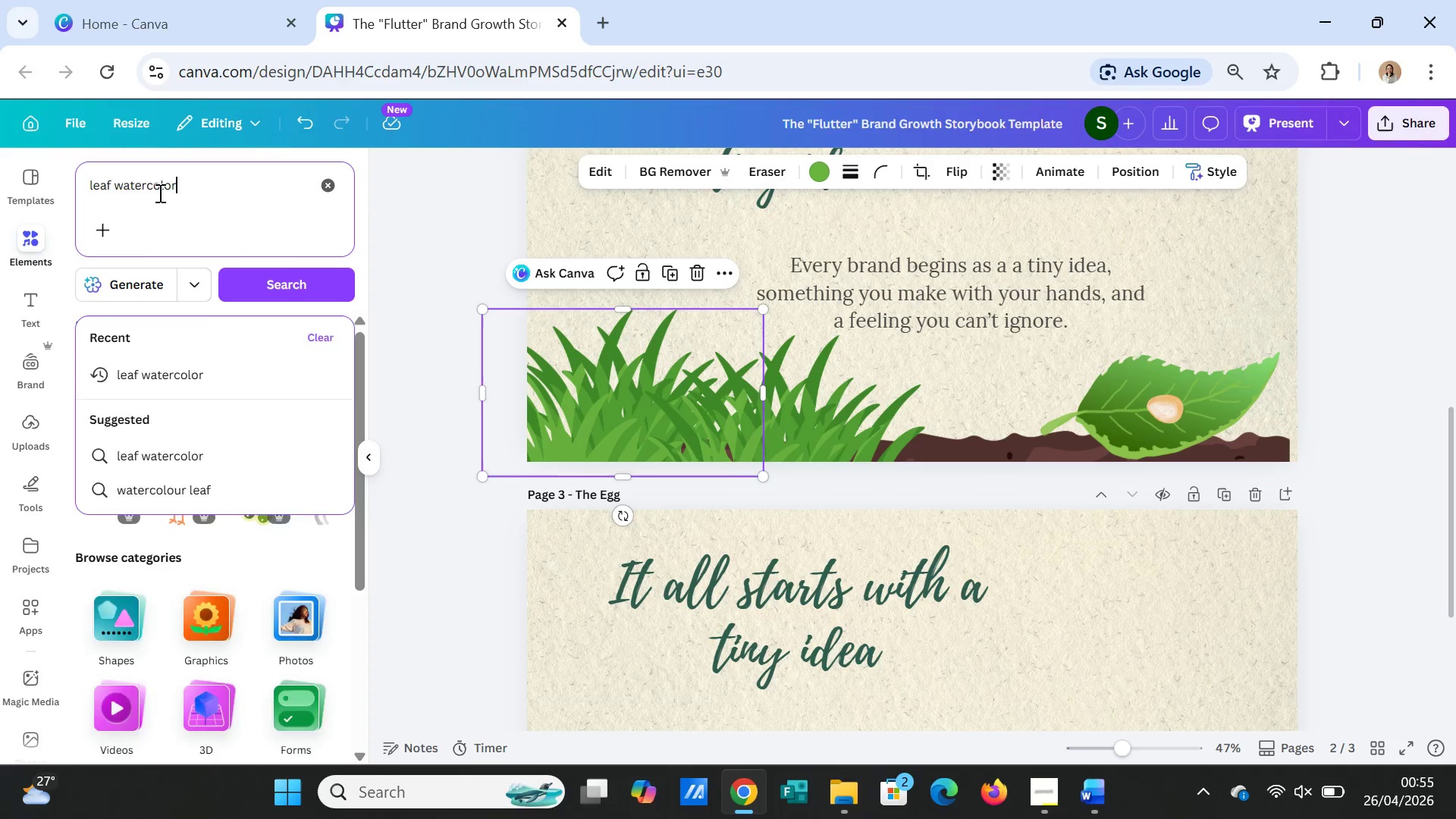 
key(Enter)
 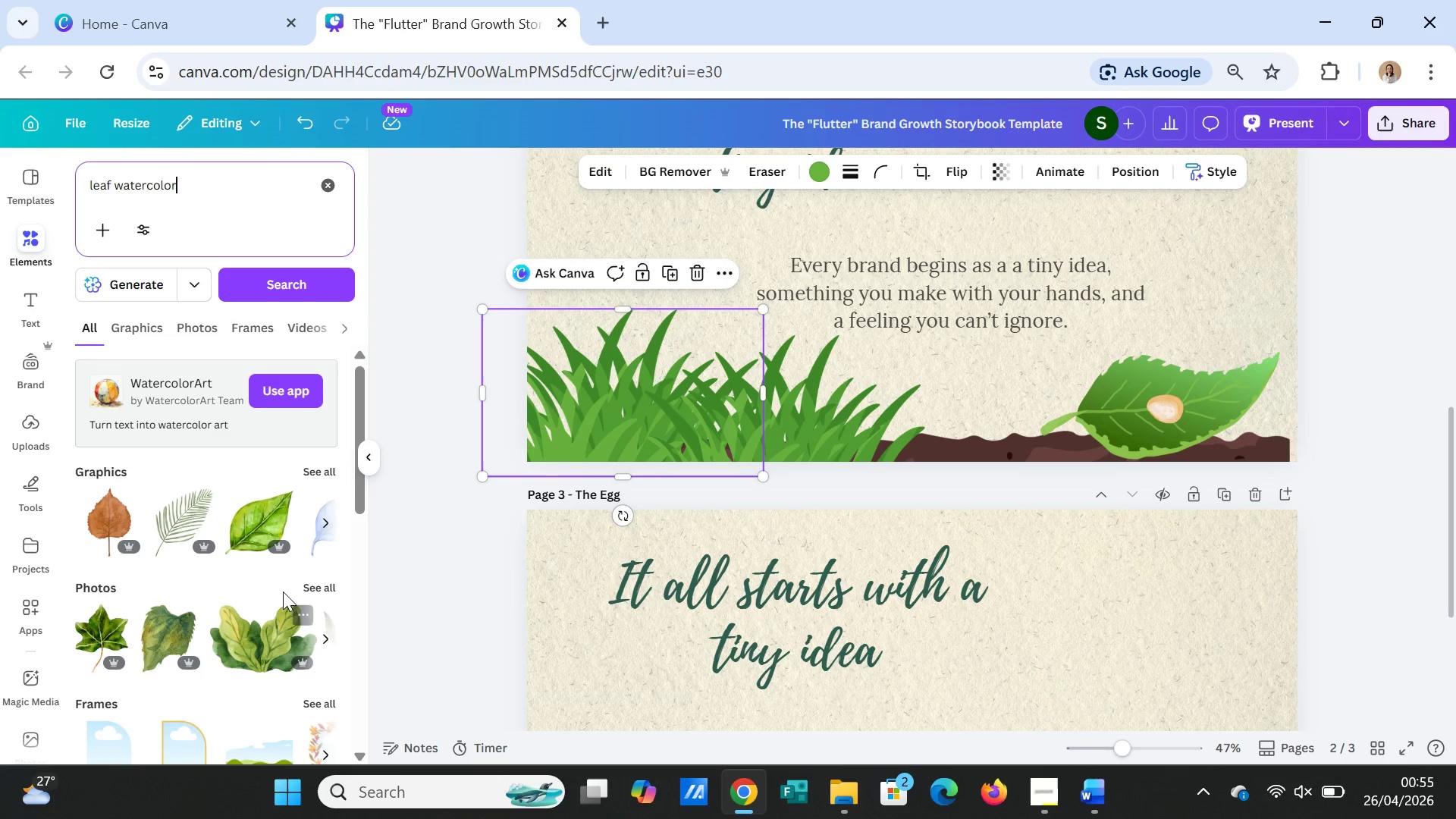 
left_click([304, 471])
 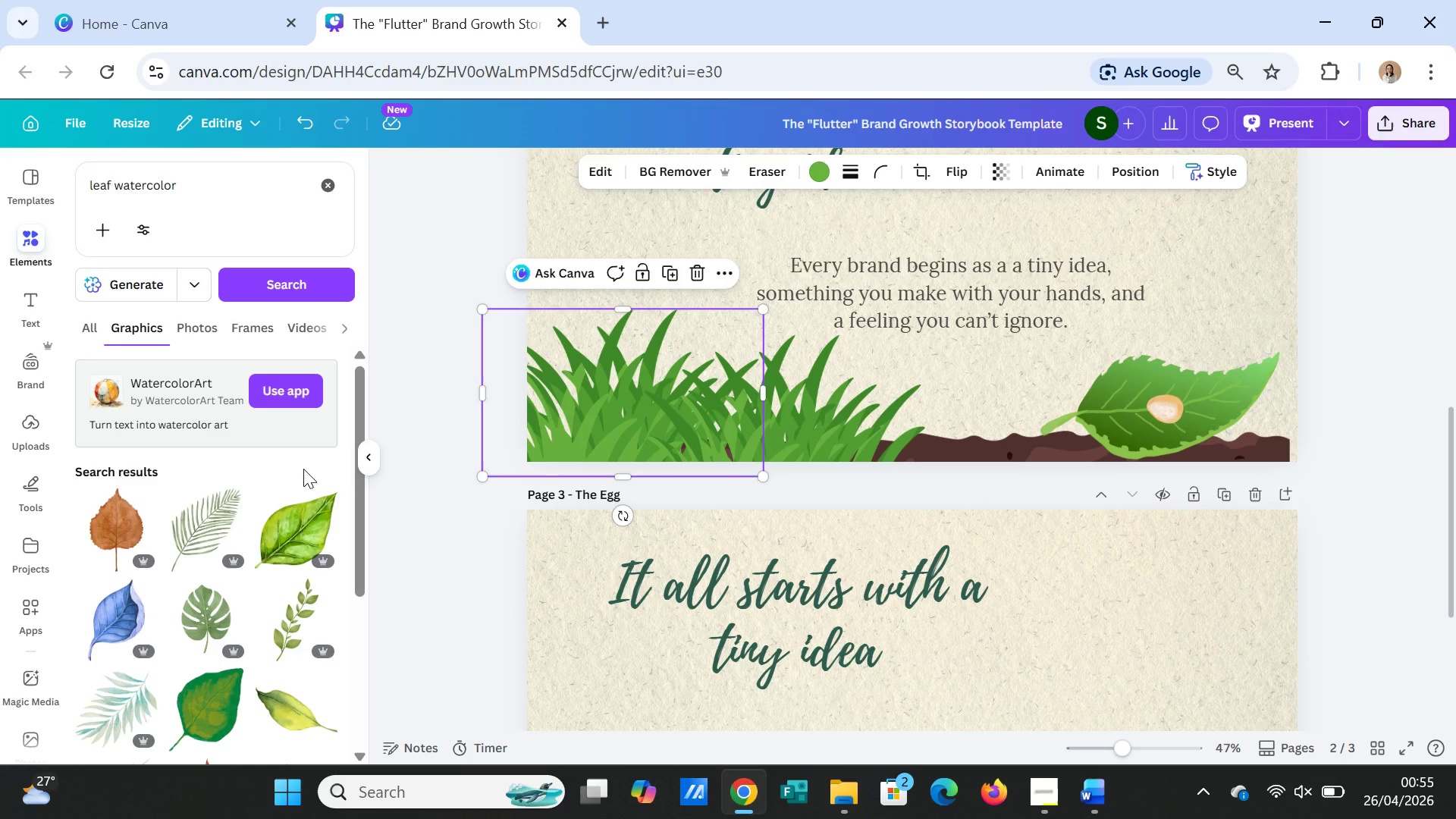 
scroll: coordinate [284, 654], scroll_direction: down, amount: 6.0
 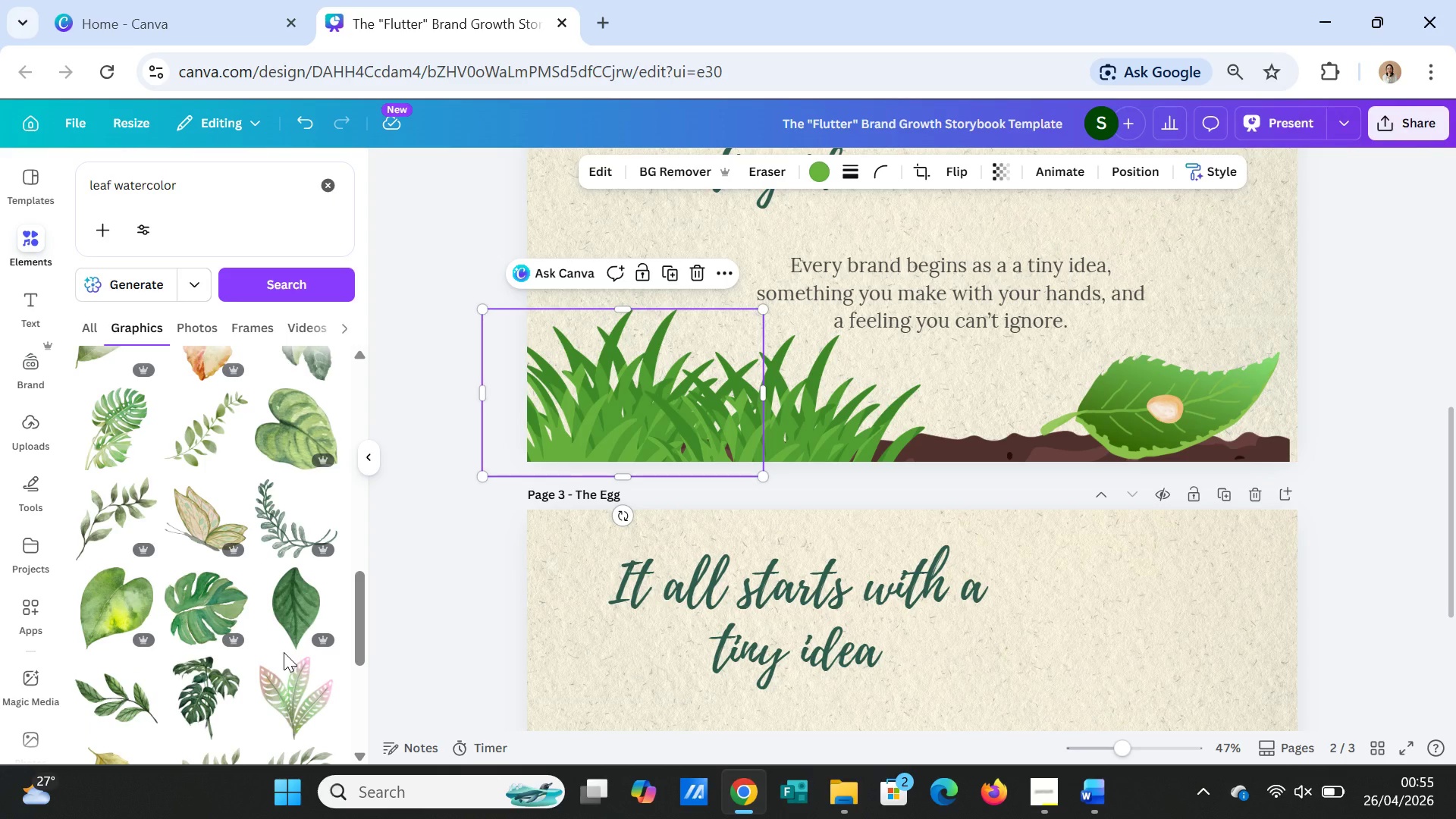 
left_click([99, 612])
 